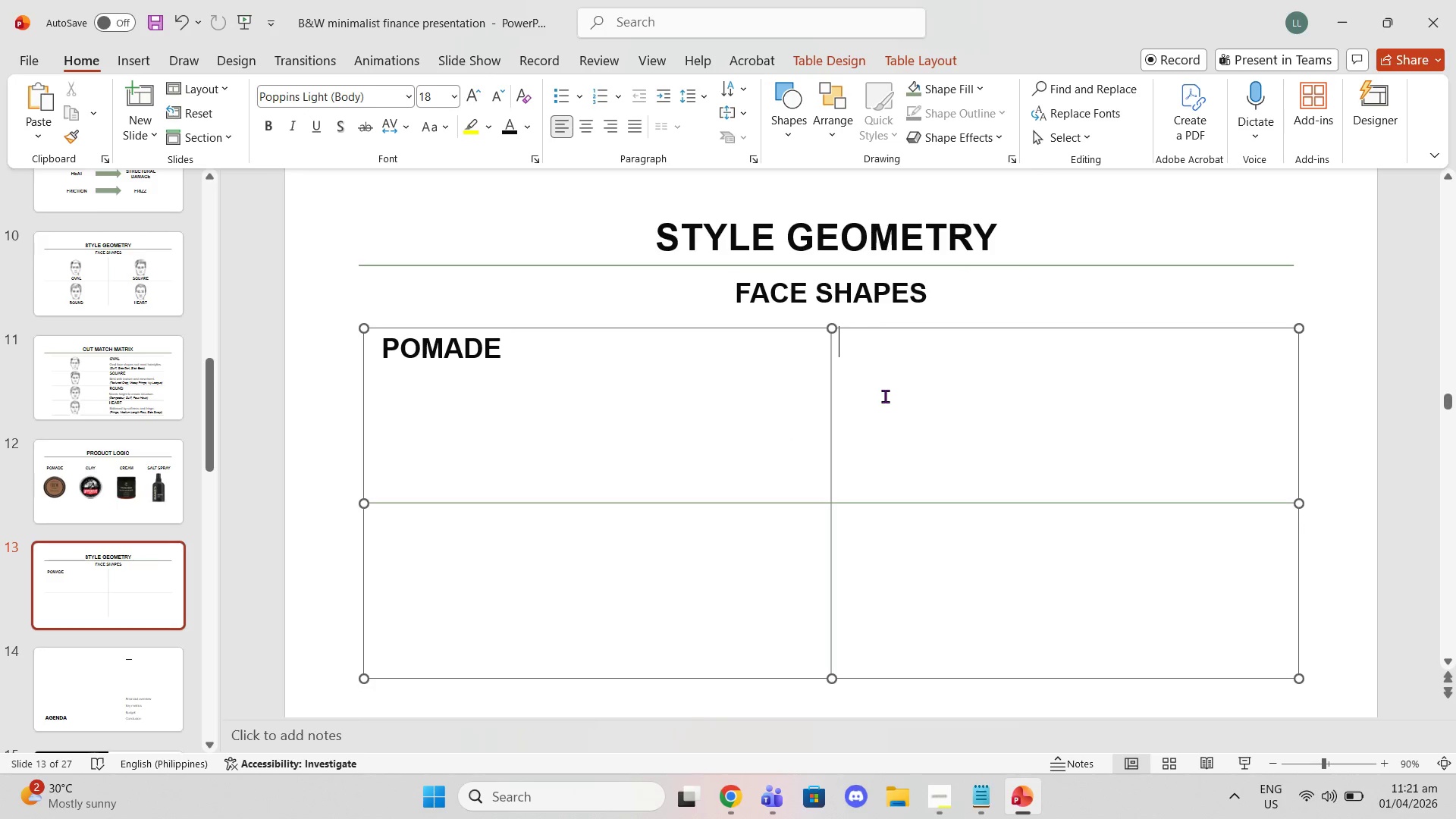 
key(Control+V)
 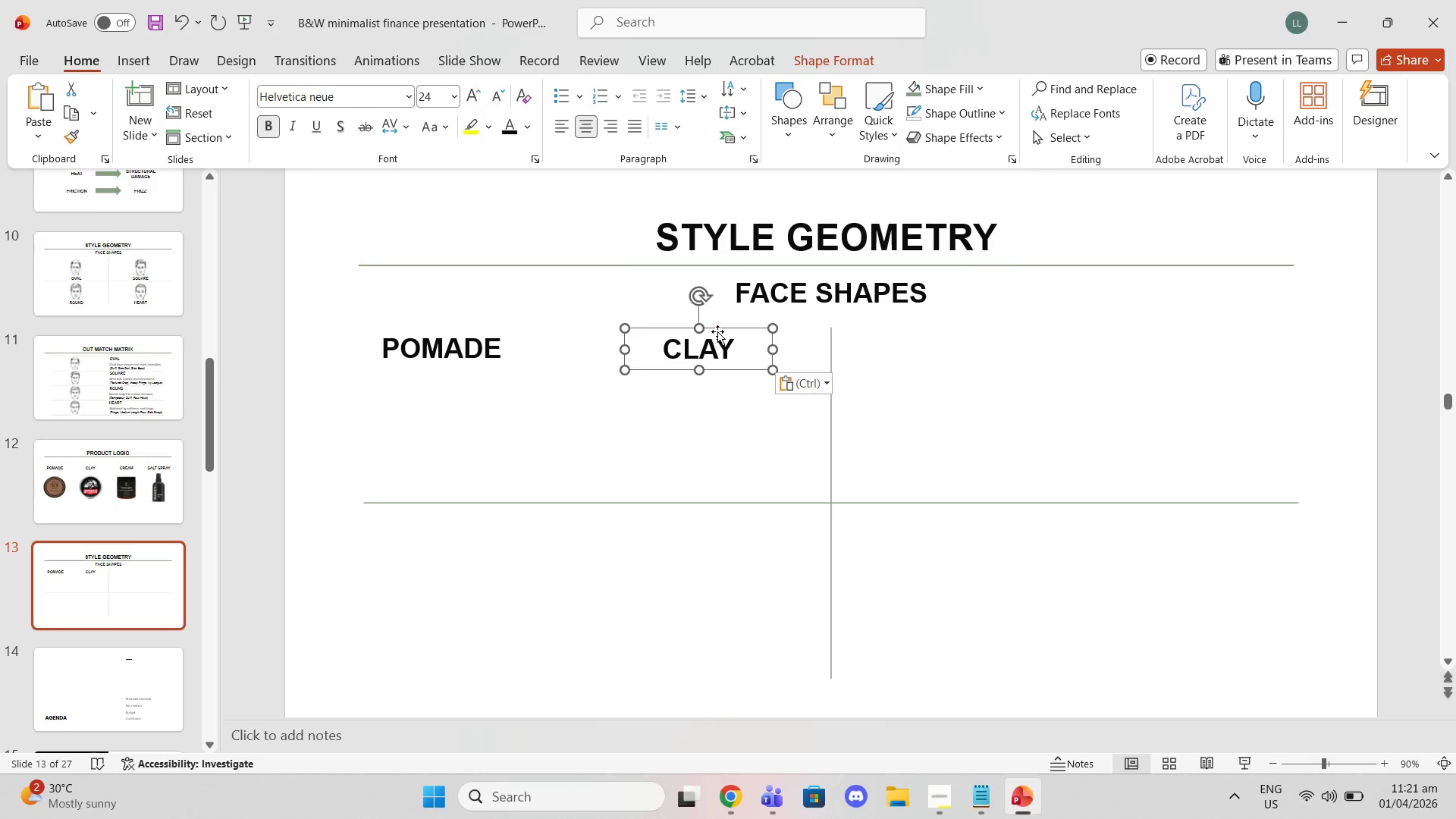 
left_click_drag(start_coordinate=[716, 331], to_coordinate=[919, 329])
 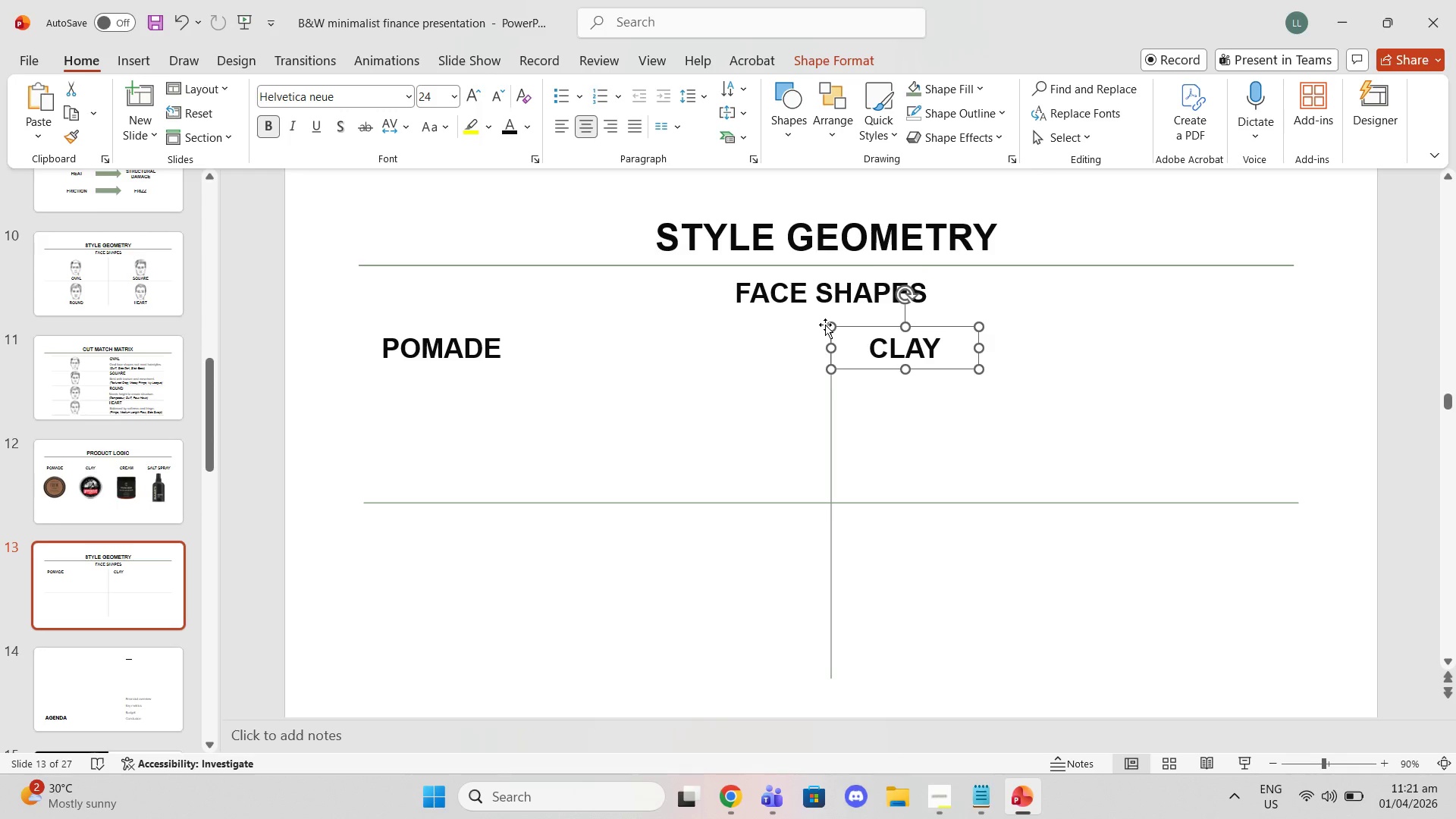 
left_click([480, 343])
 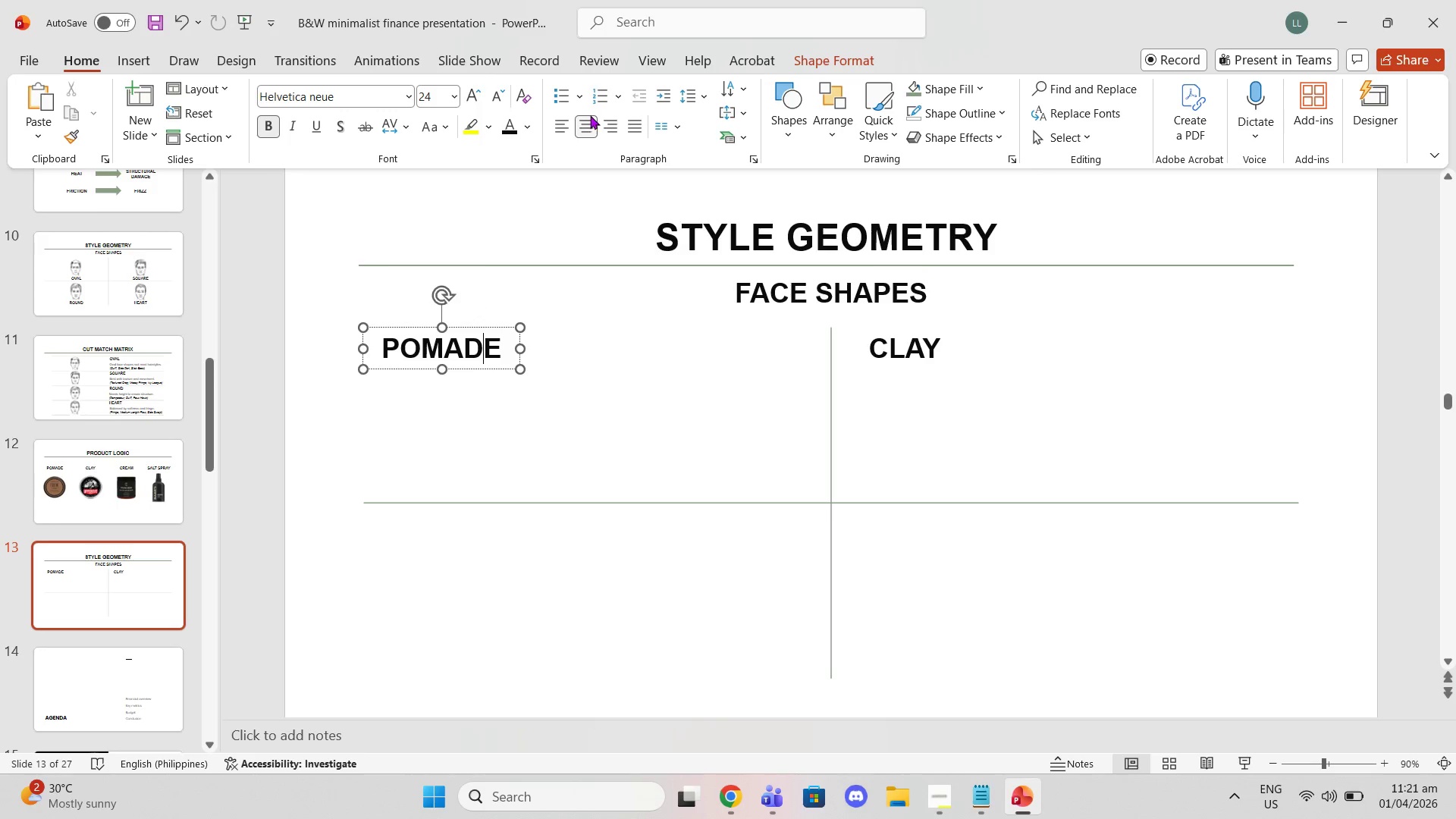 
left_click([561, 130])
 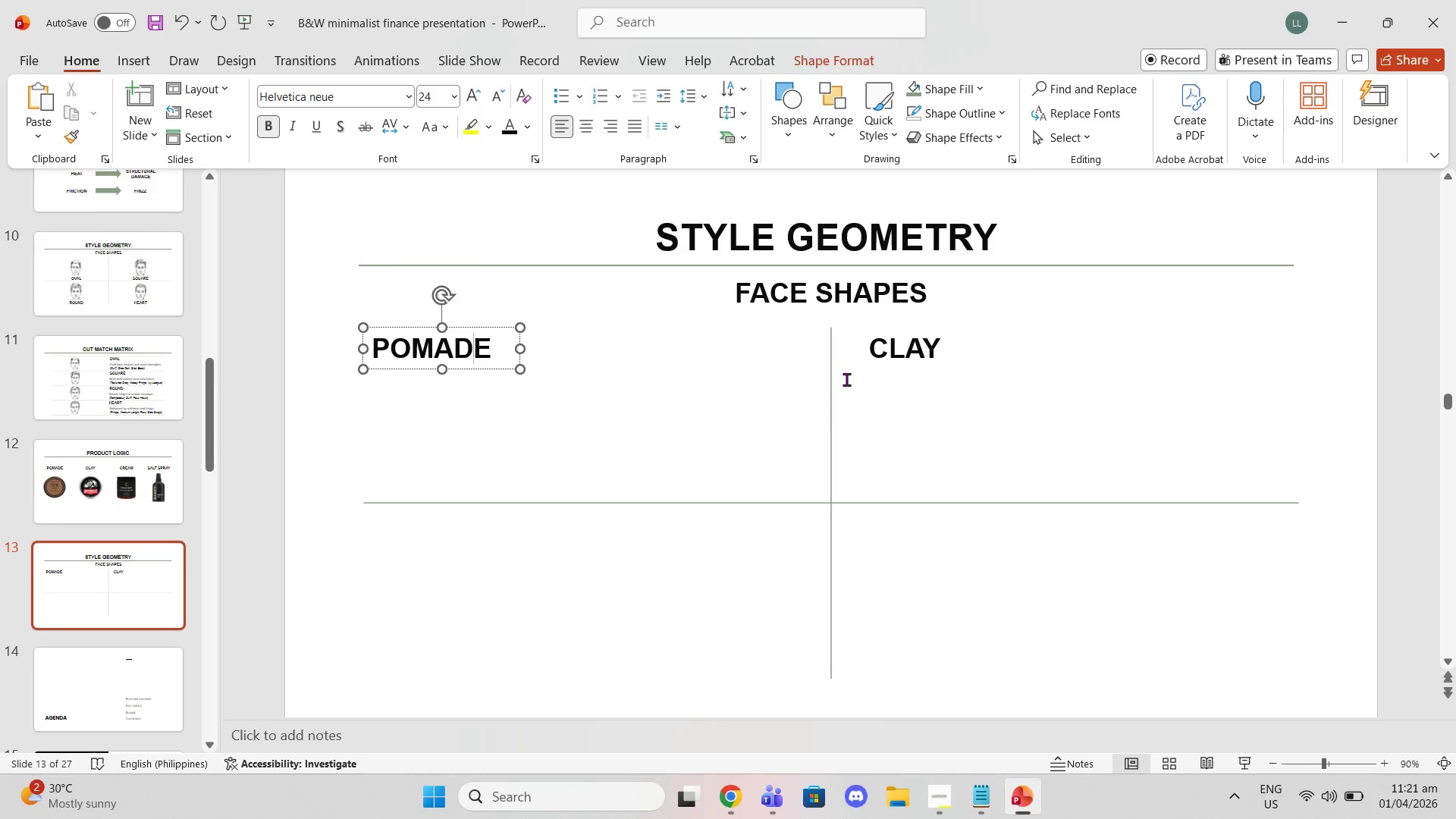 
left_click([853, 356])
 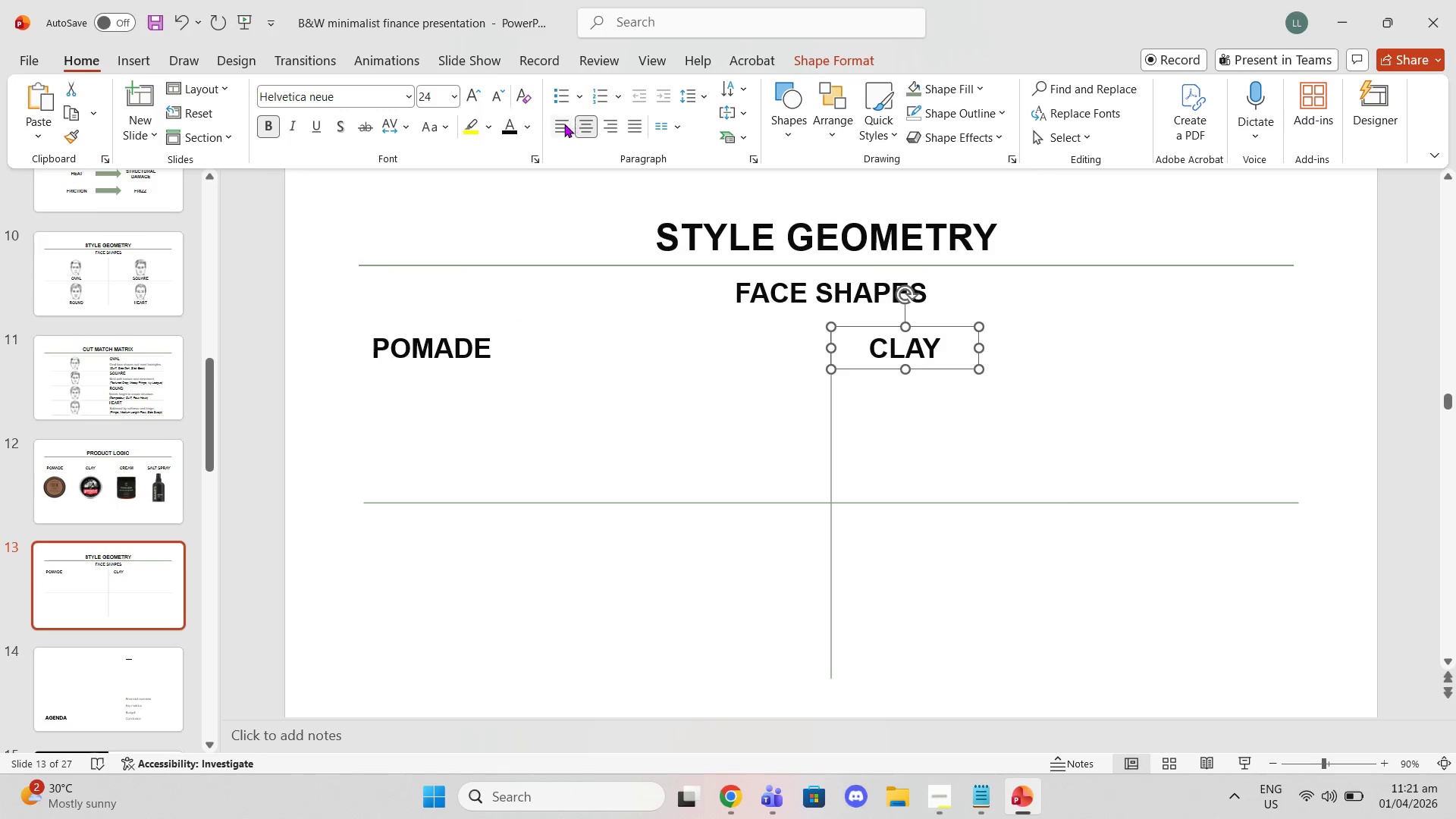 
left_click([564, 123])
 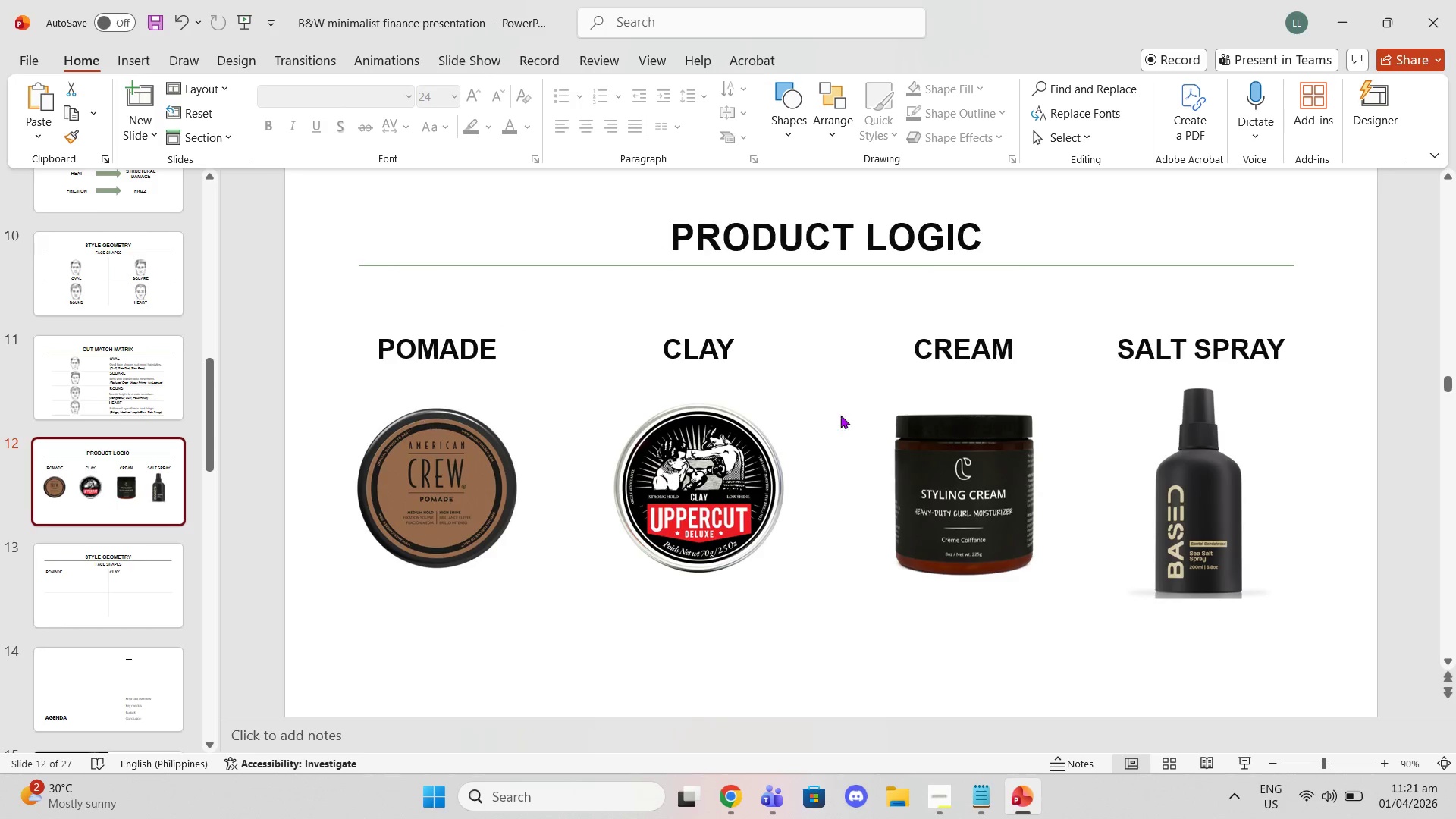 
left_click([931, 353])
 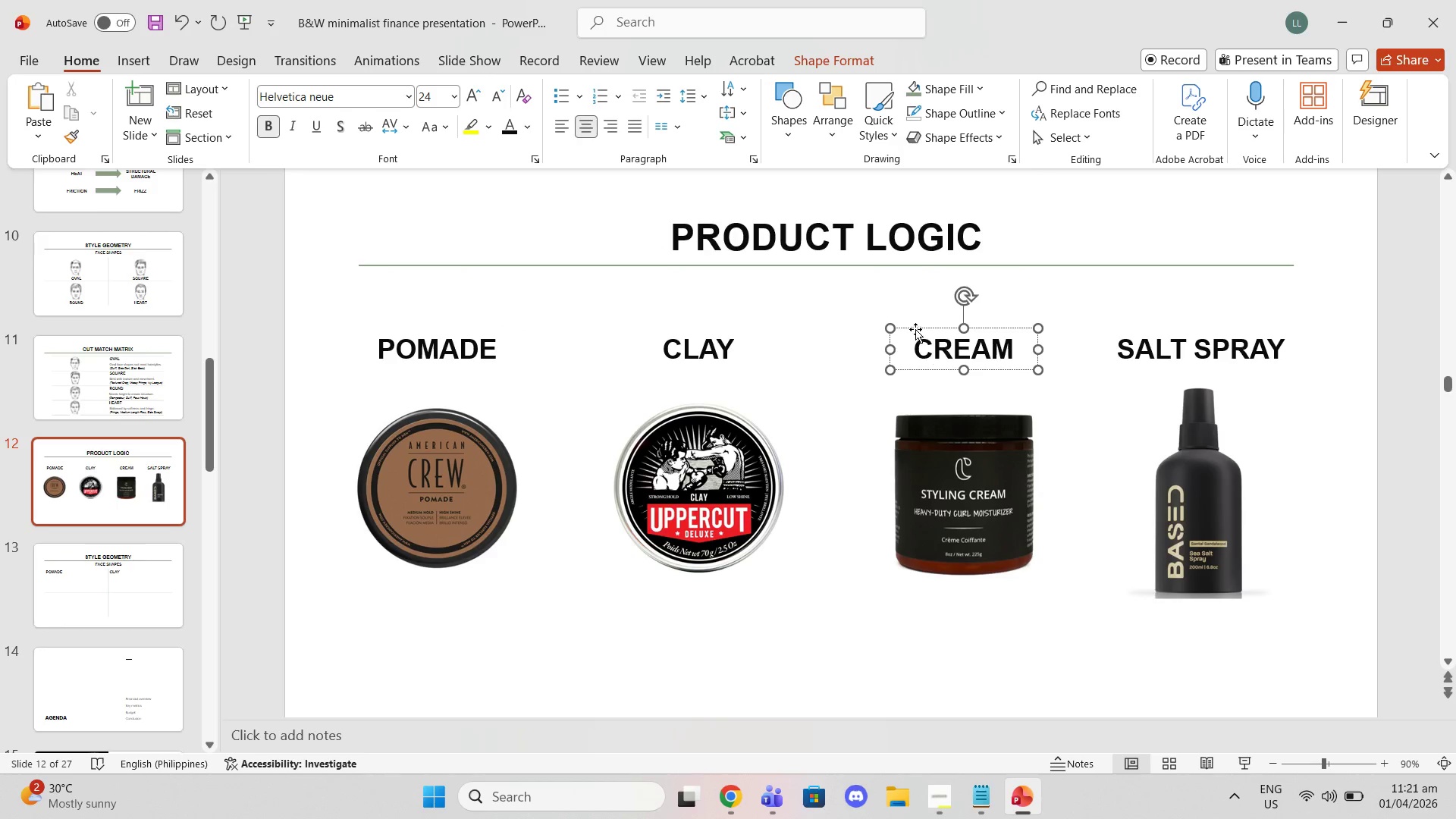 
left_click([915, 328])
 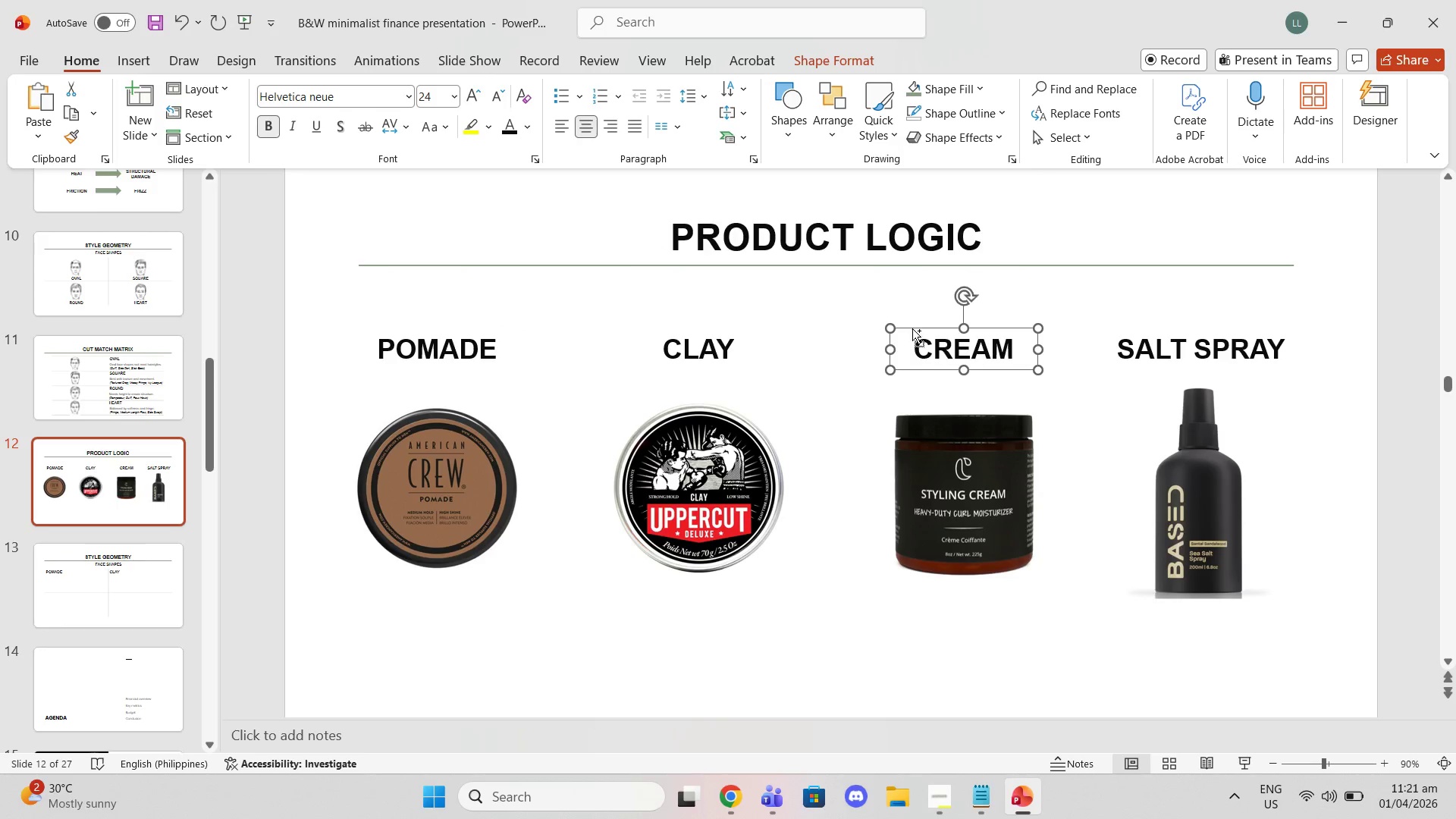 
key(Control+C)
 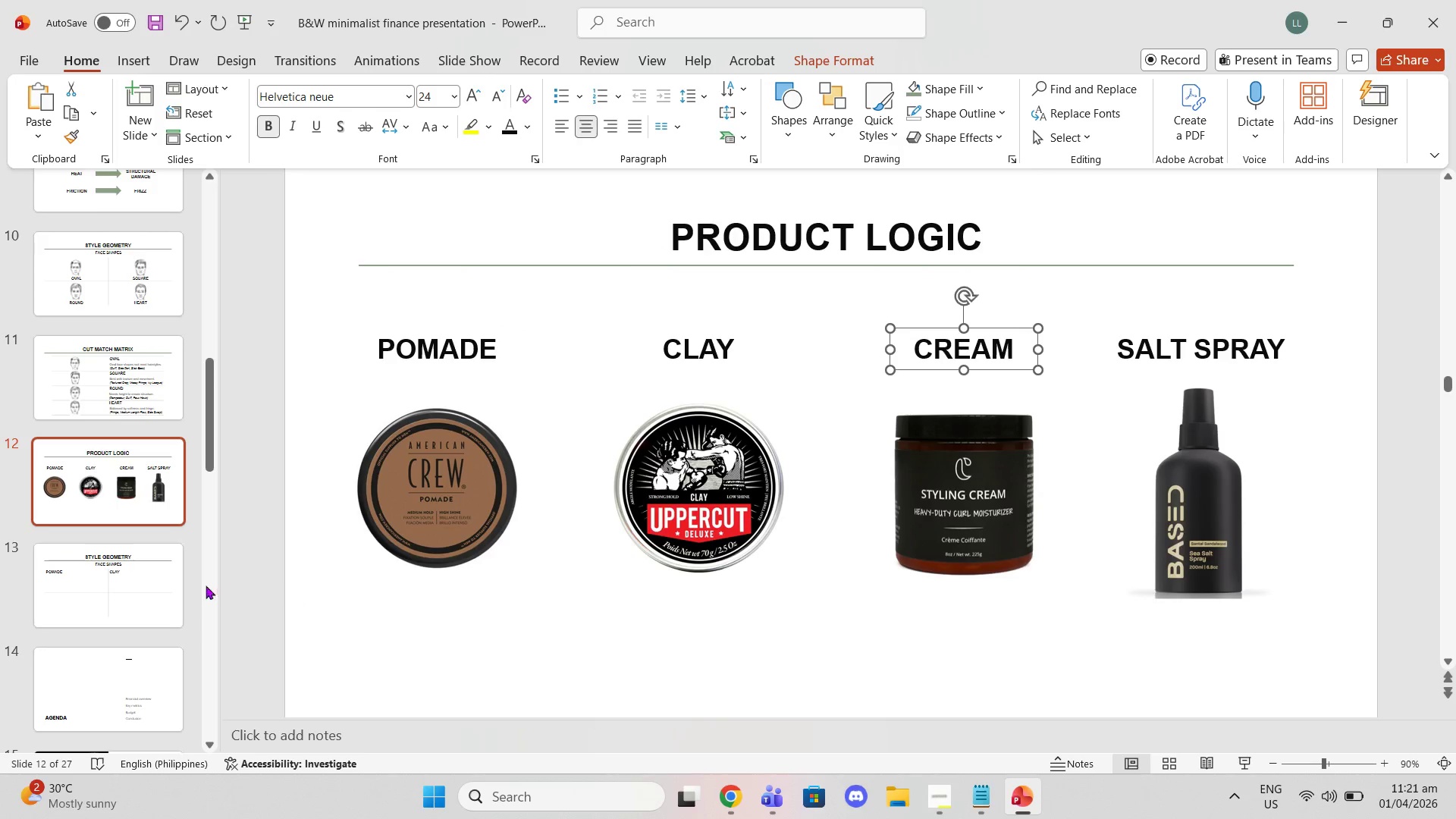 
left_click([107, 606])
 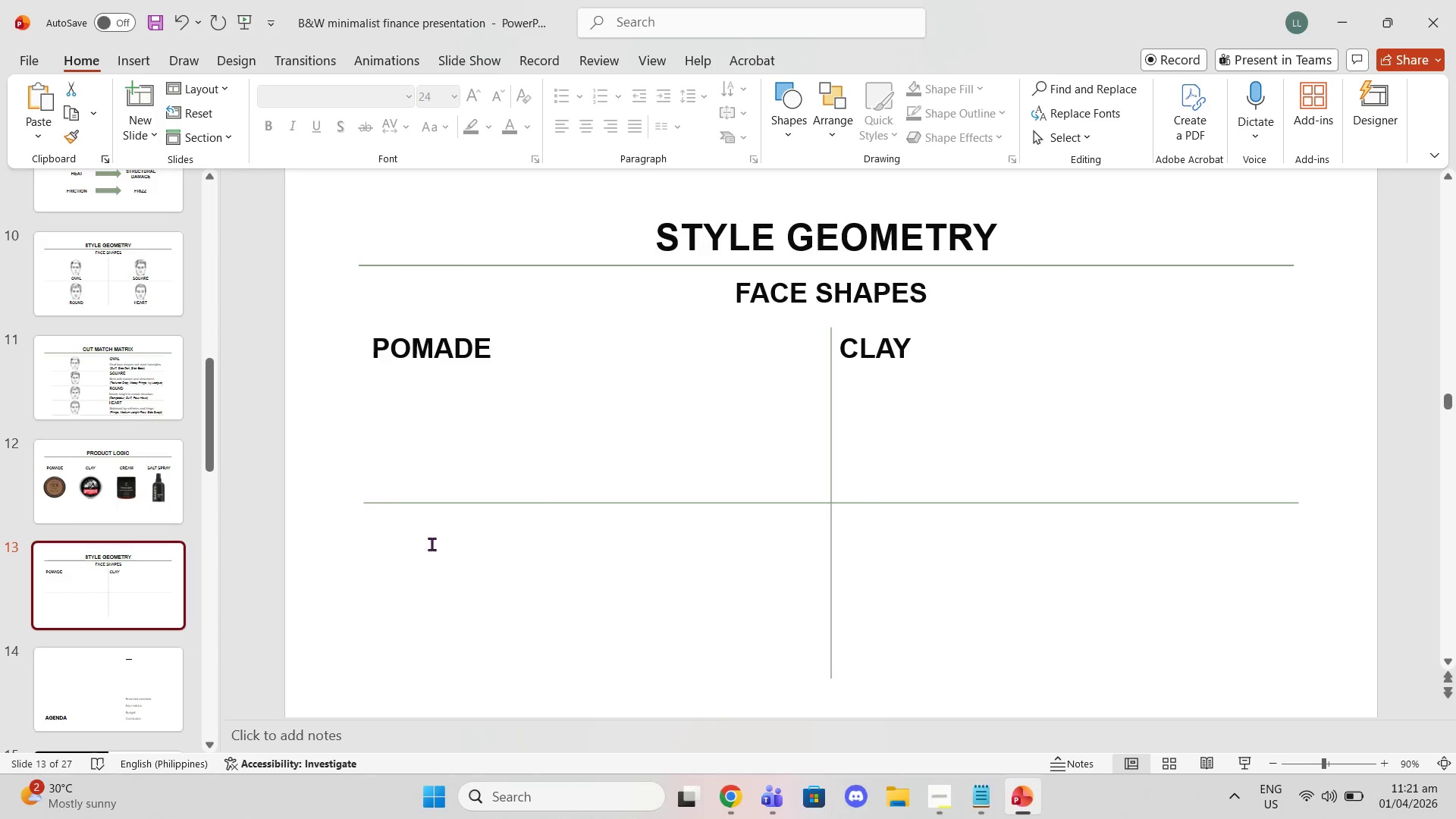 
left_click([450, 569])
 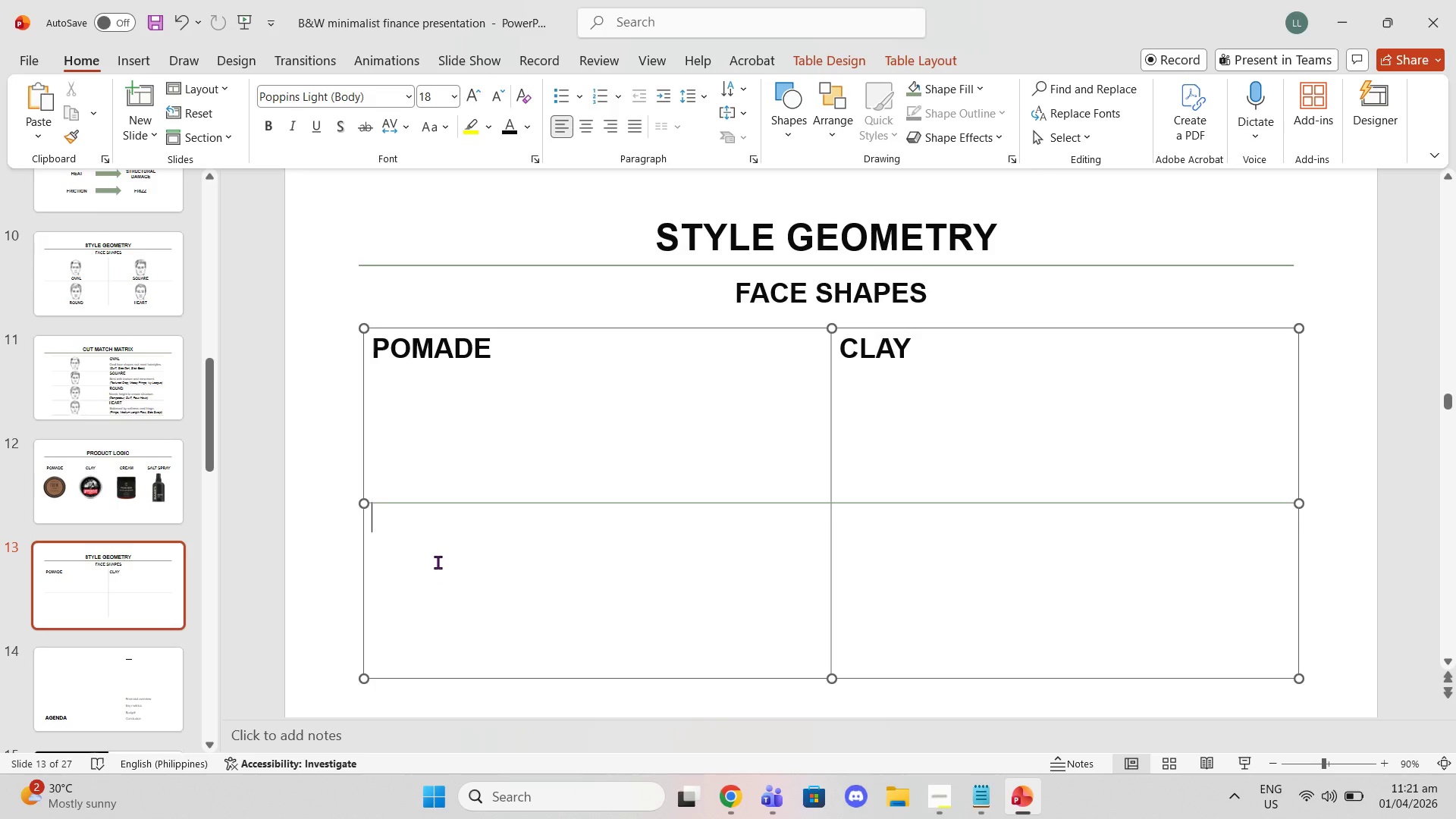 
hold_key(key=ControlLeft, duration=0.8)
 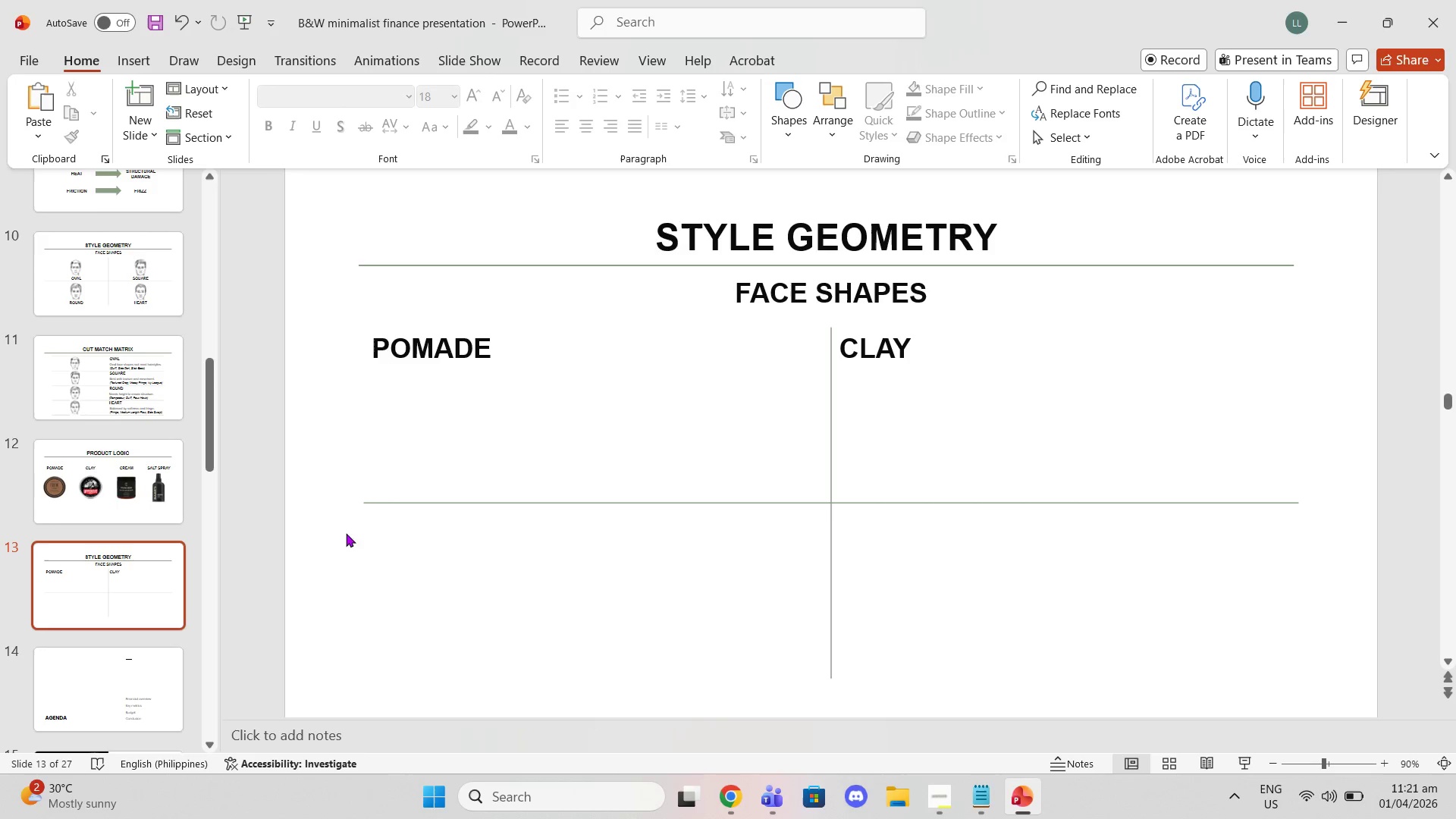 
key(Control+V)
 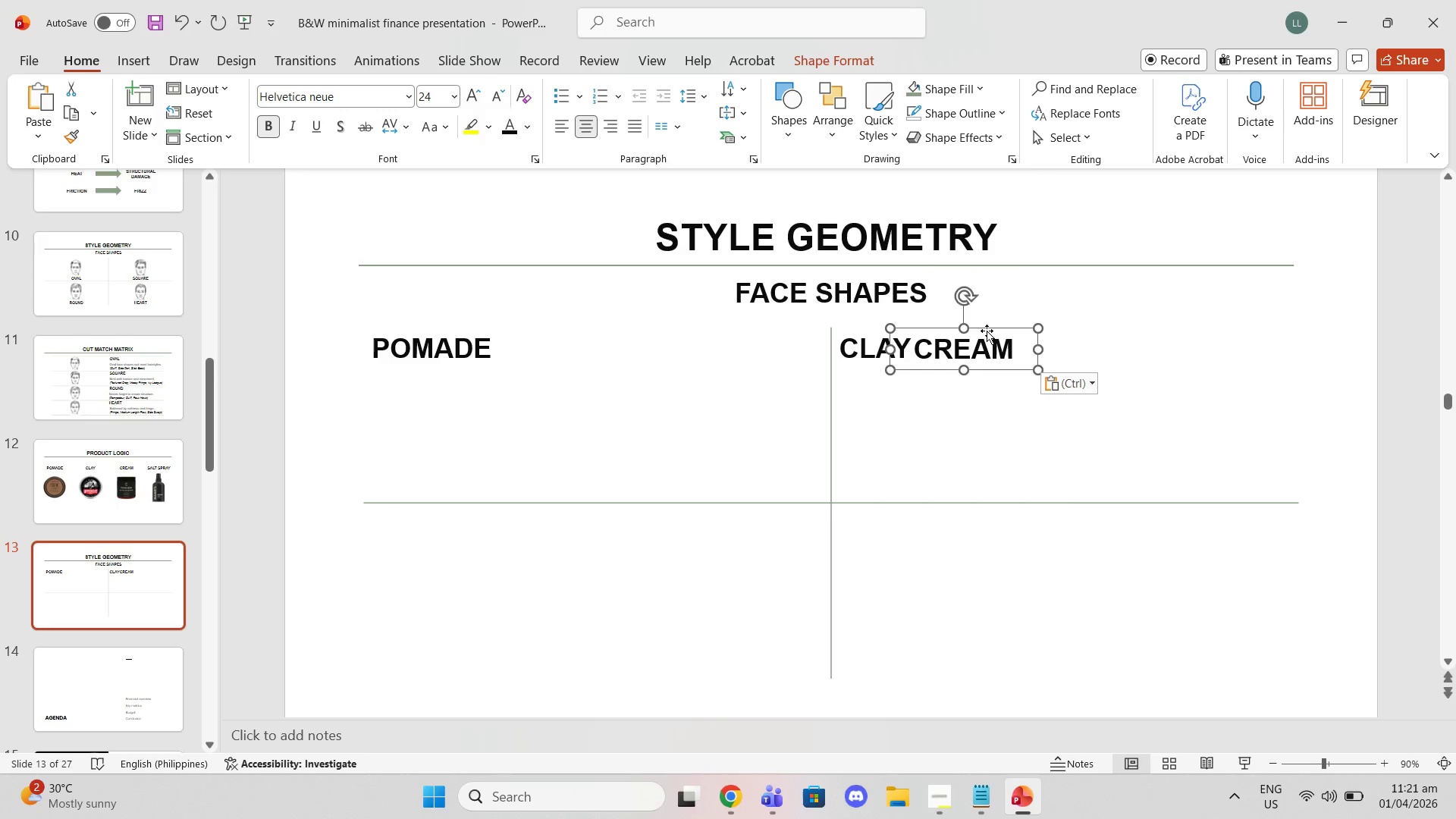 
left_click_drag(start_coordinate=[987, 330], to_coordinate=[457, 506])
 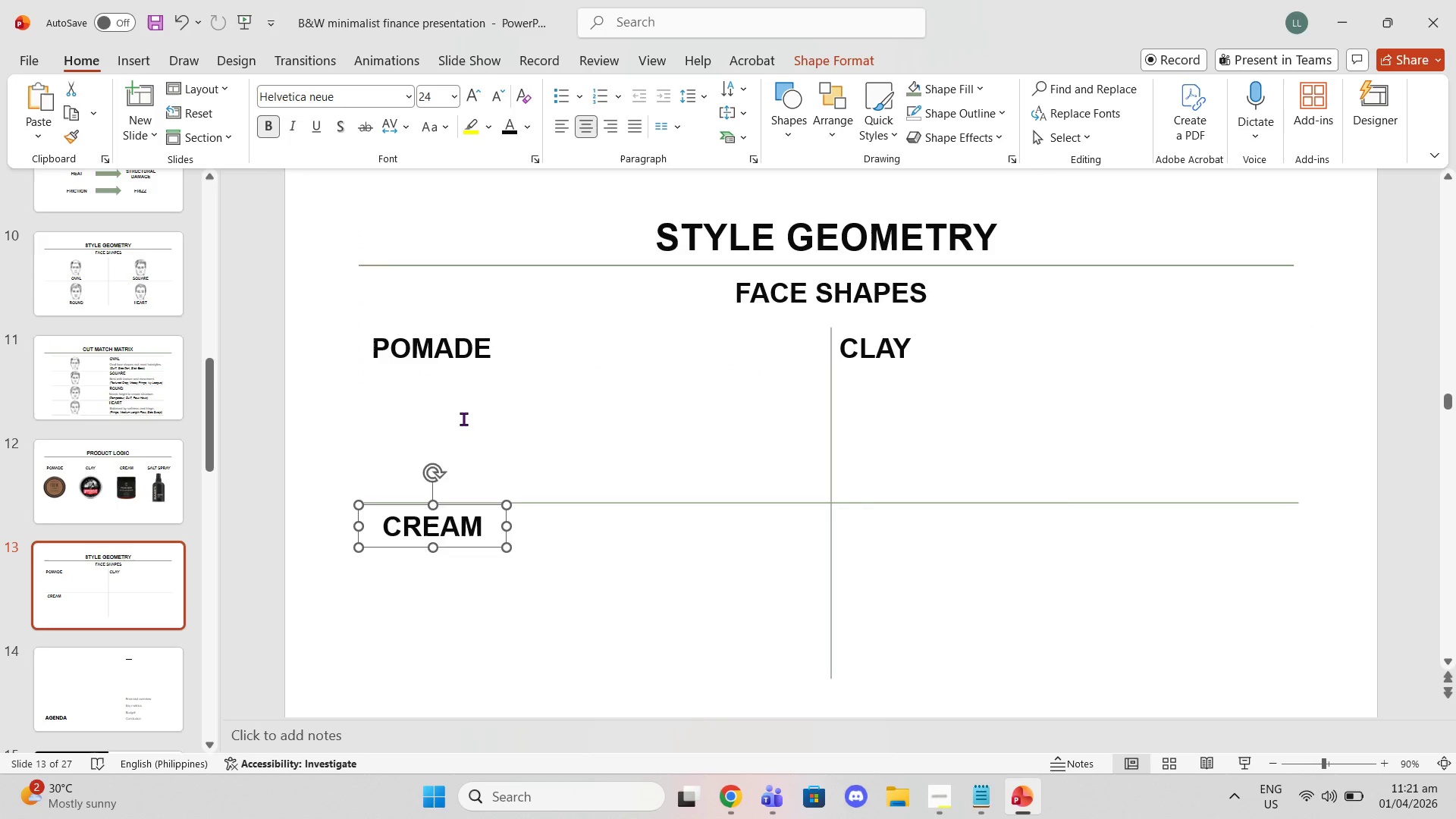 
left_click([463, 419])
 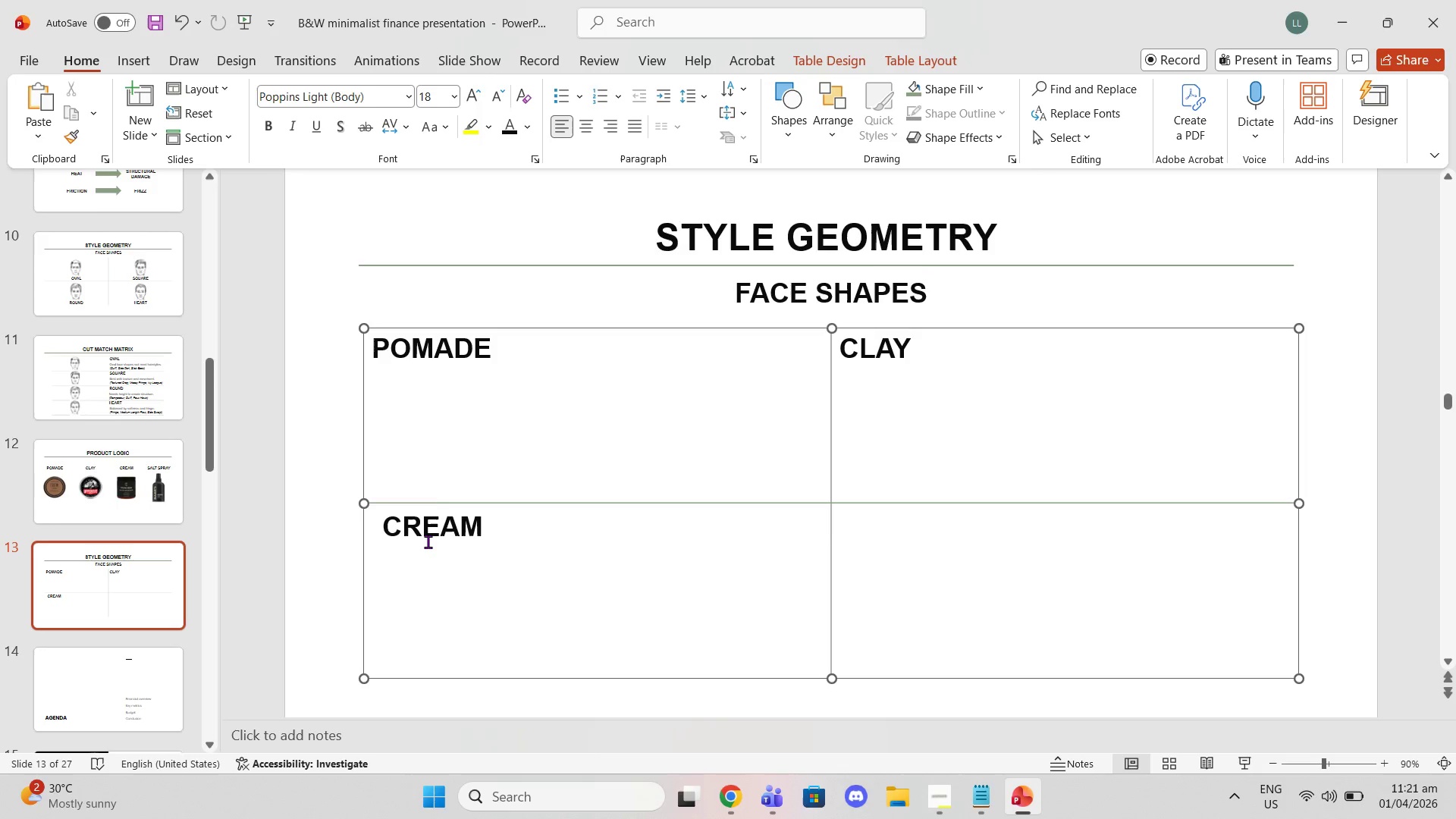 
left_click([428, 541])
 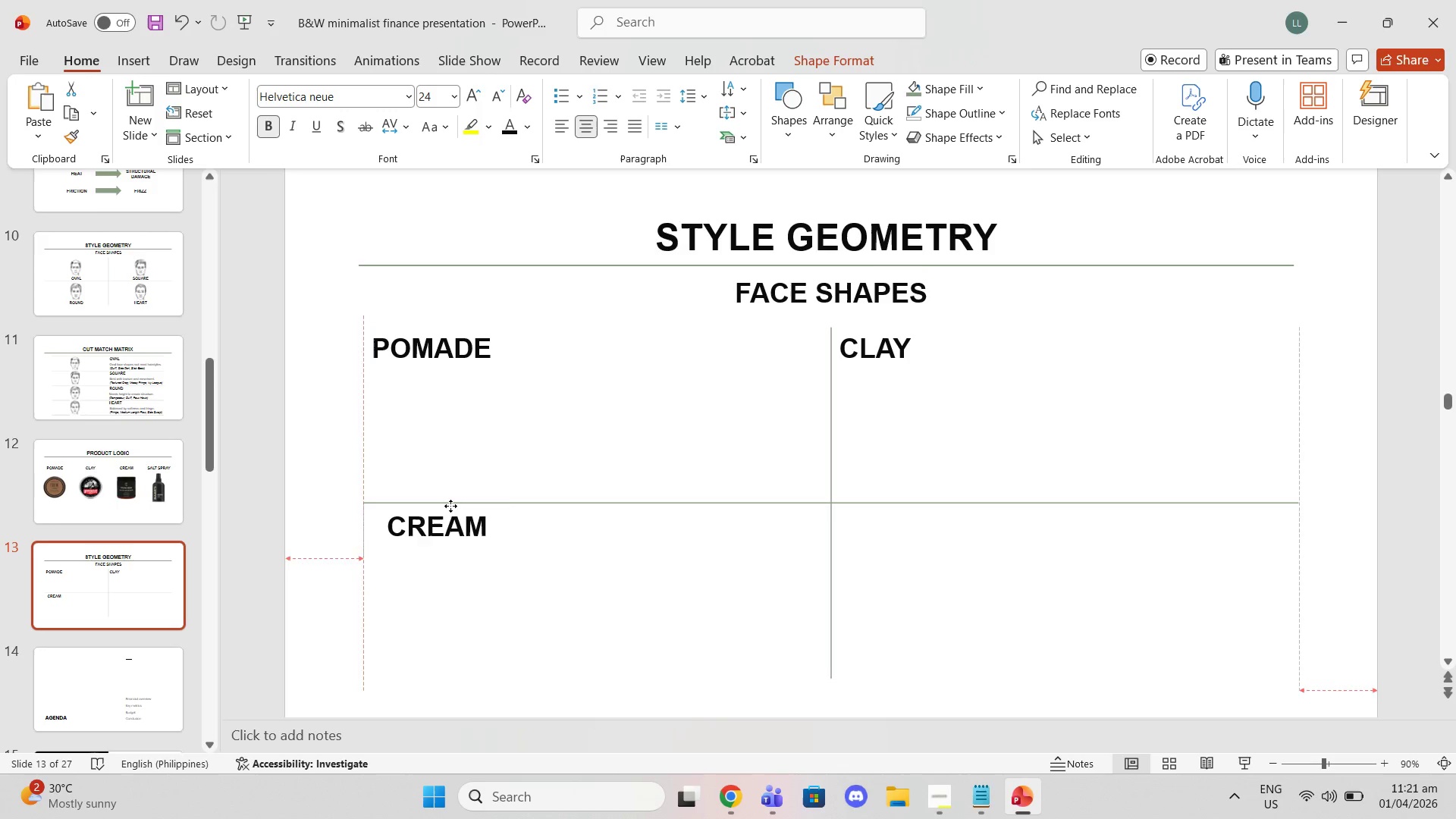 
left_click([783, 288])
 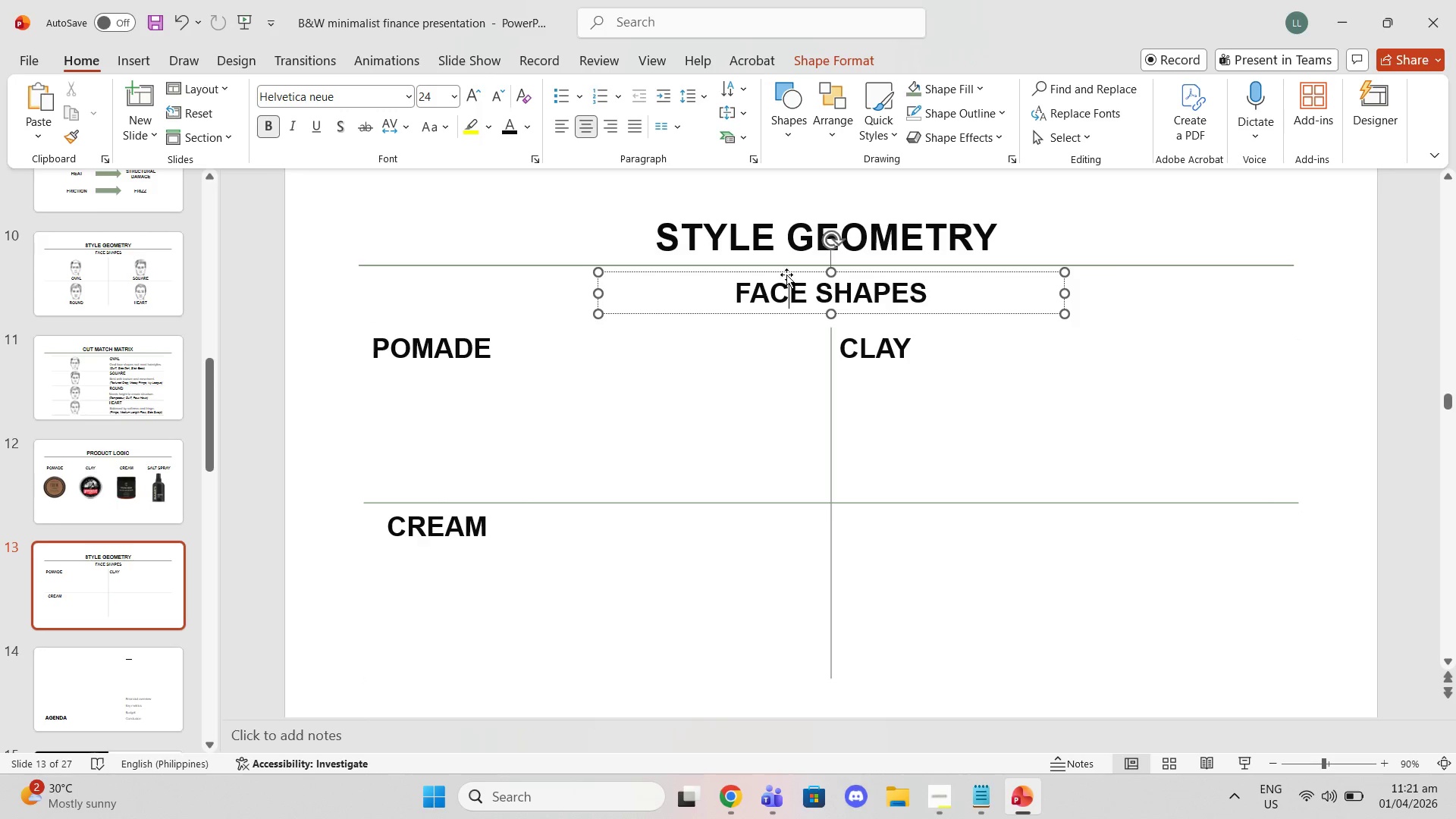 
left_click([786, 275])
 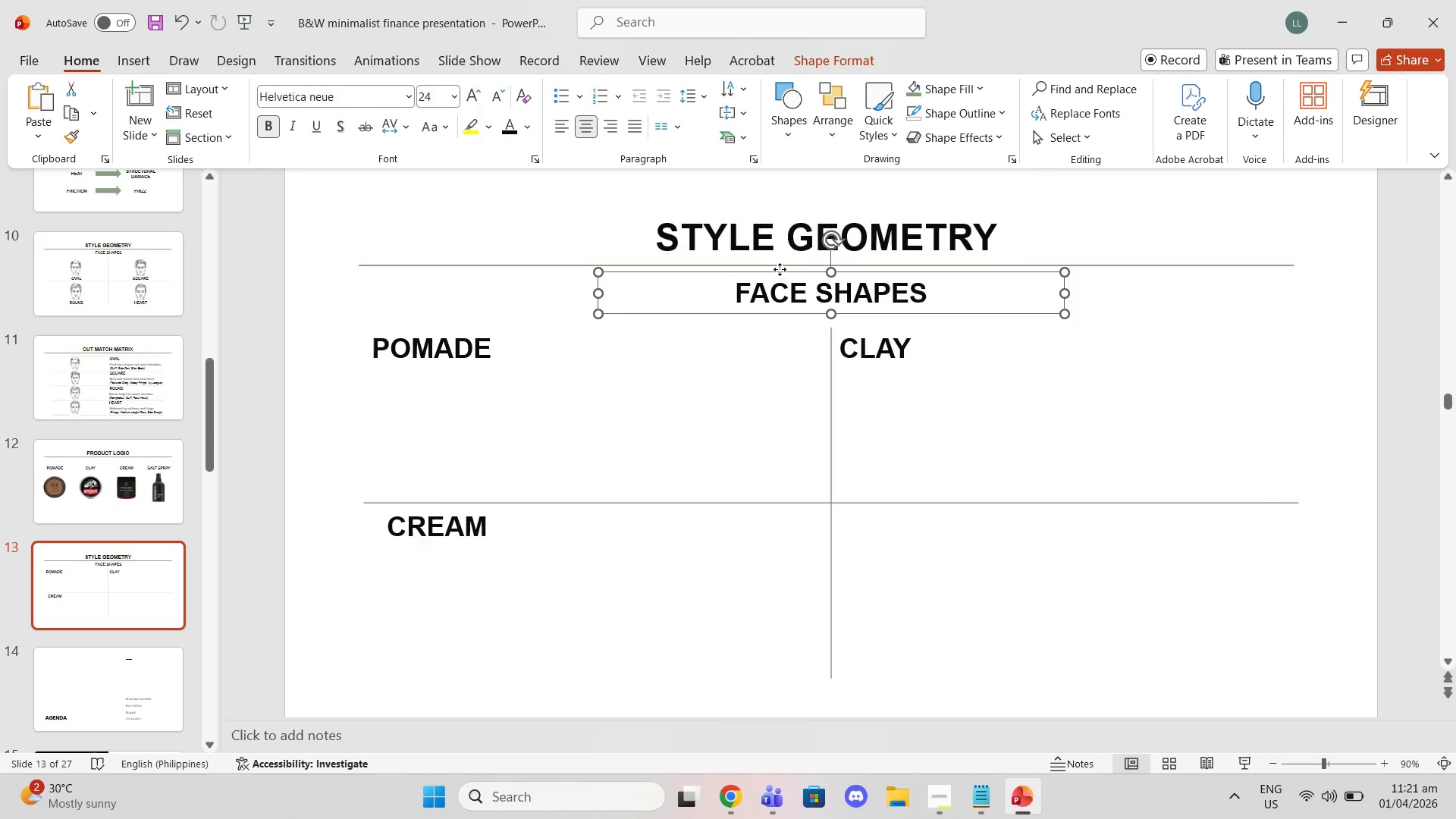 
left_click([780, 269])
 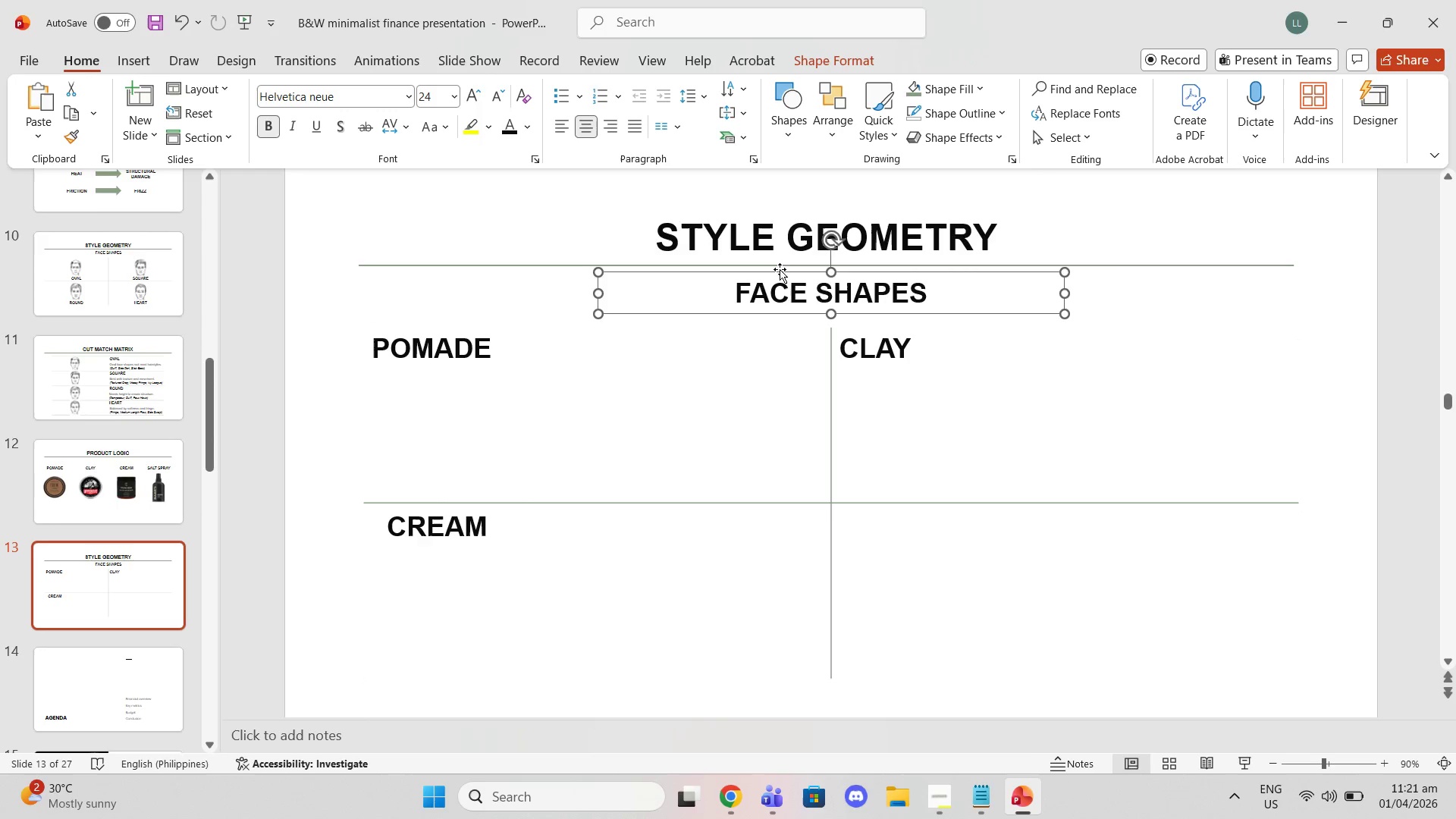 
key(Delete)
 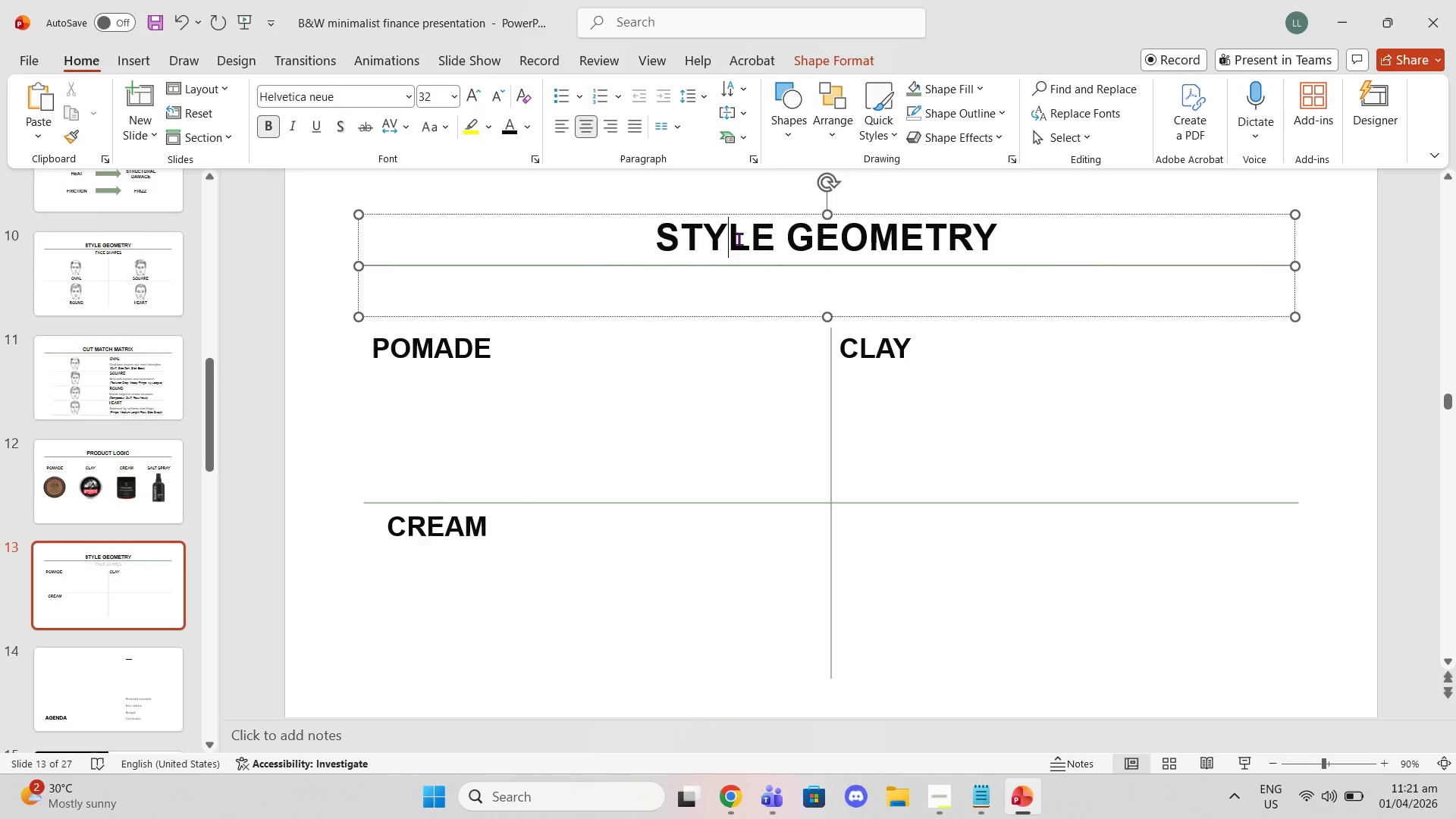 
double_click([739, 239])
 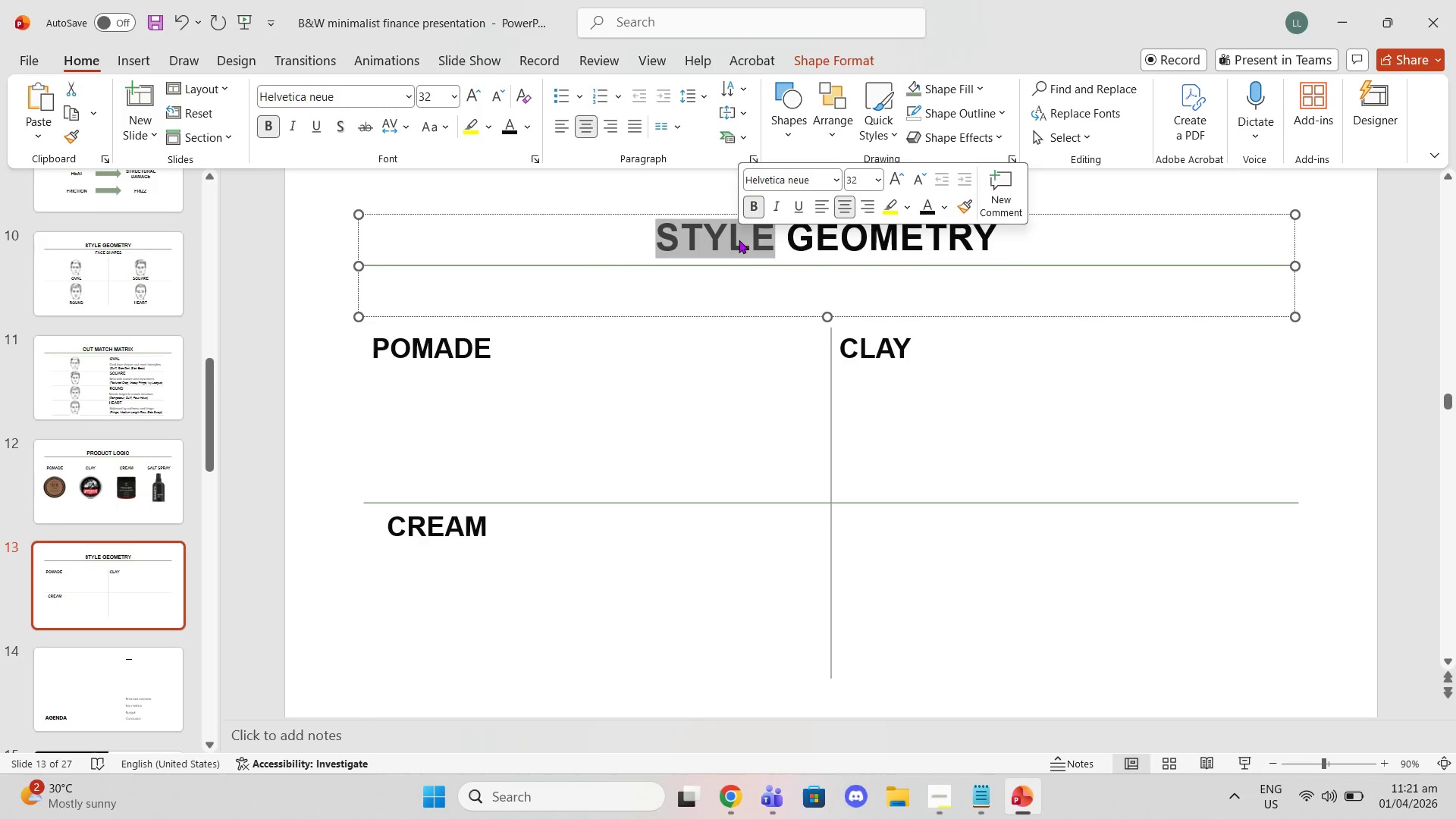 
triple_click([739, 240])
 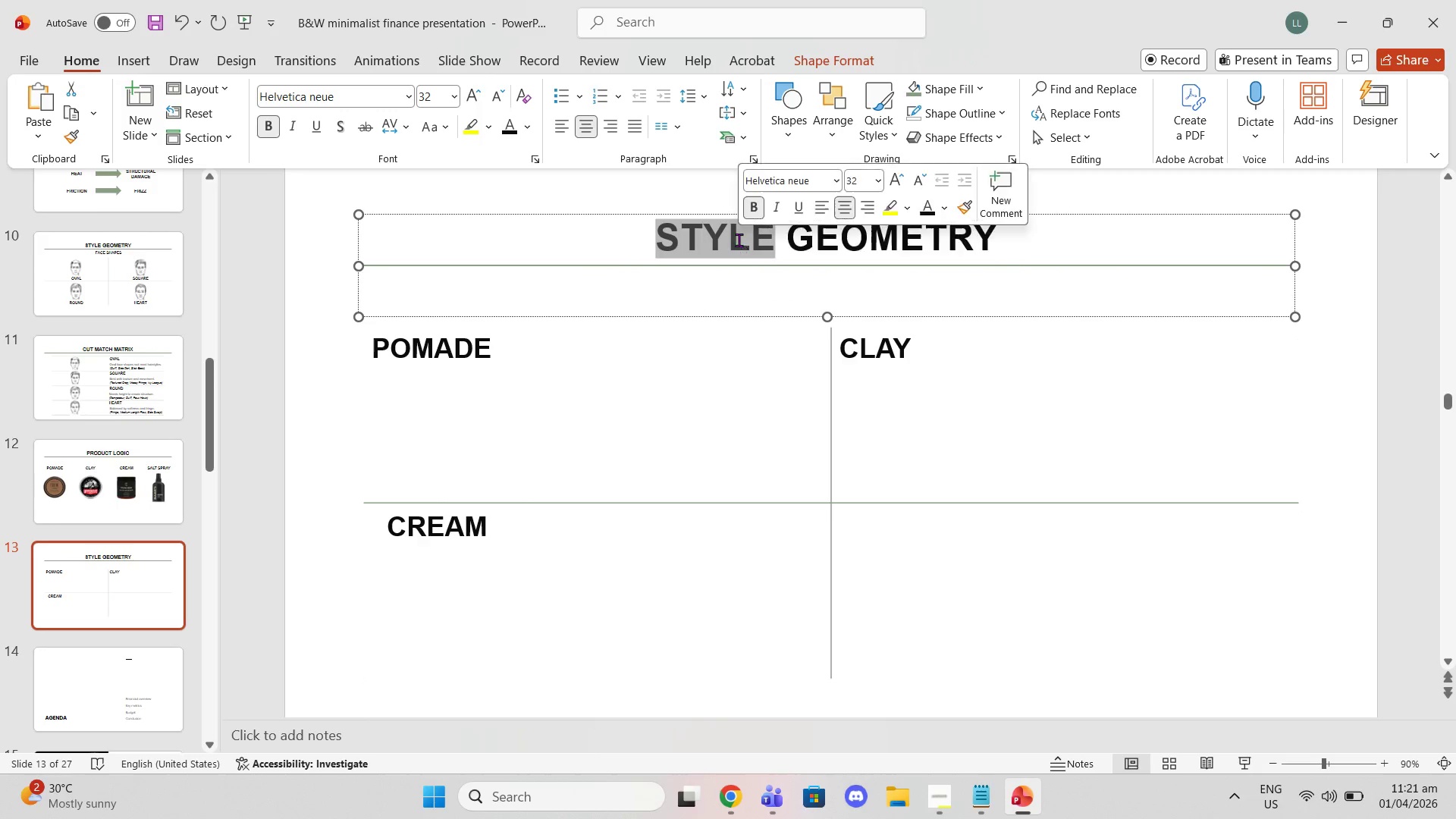 
triple_click([739, 240])
 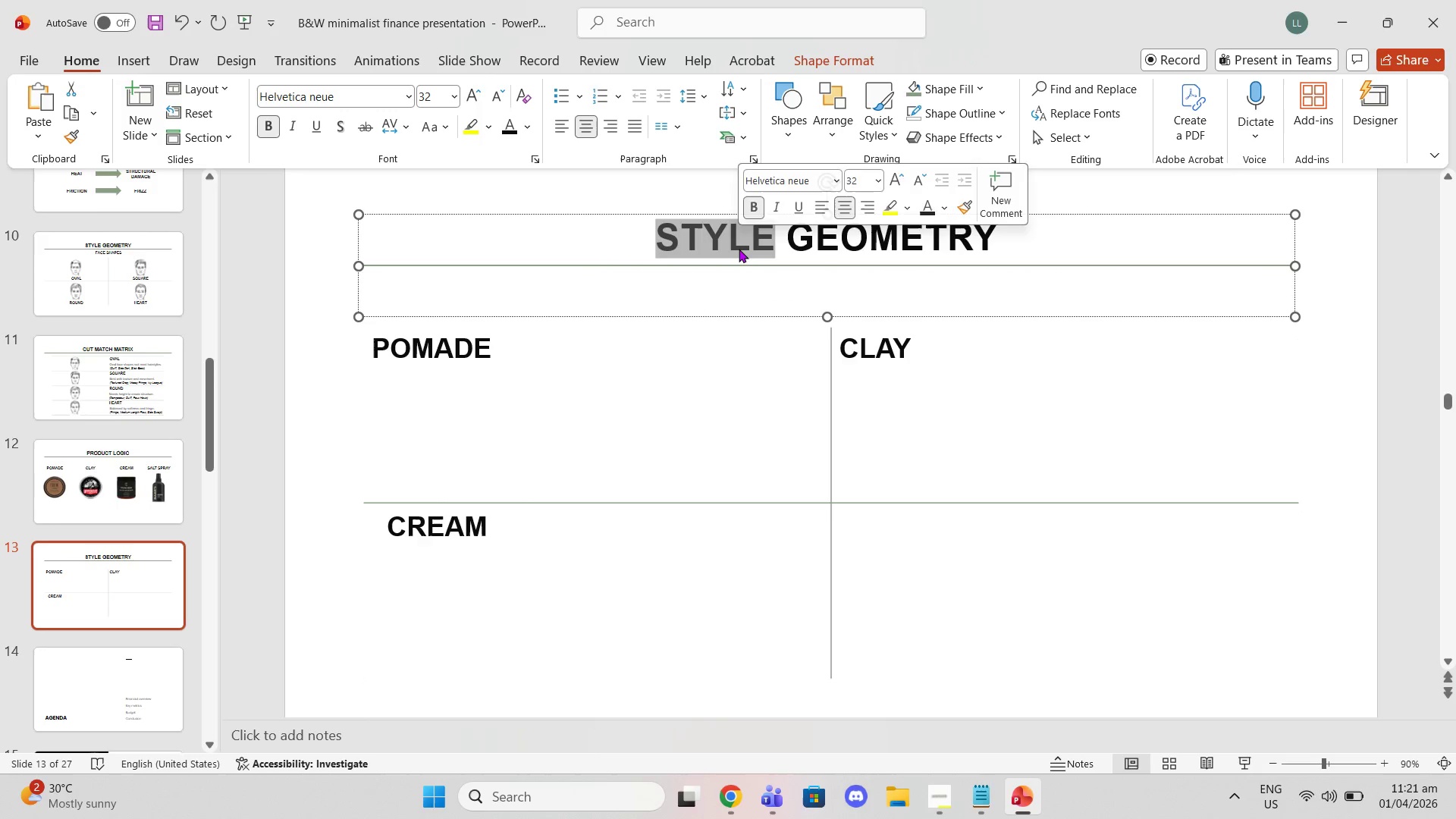 
left_click_drag(start_coordinate=[739, 249], to_coordinate=[740, 254])
 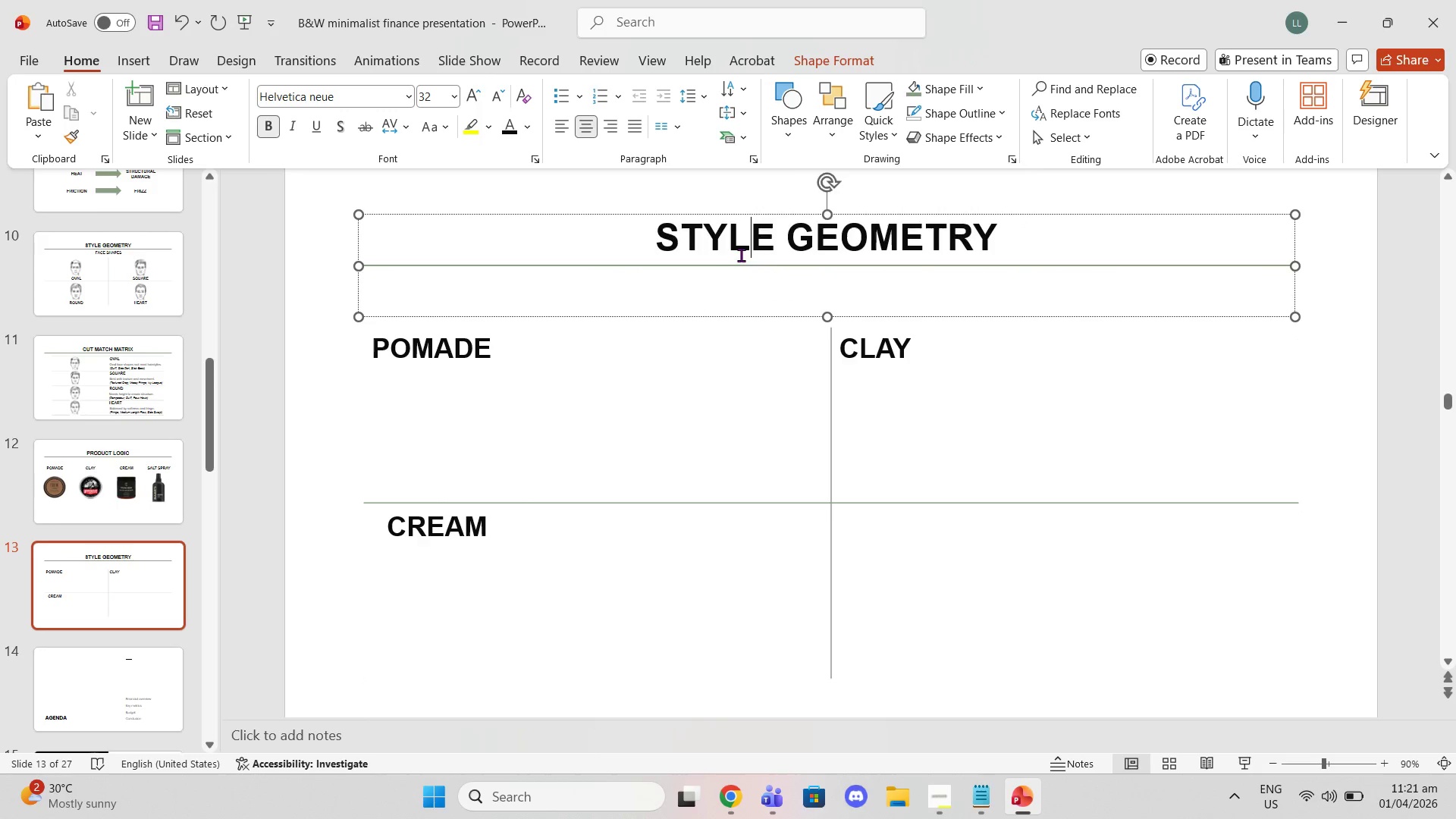 
double_click([741, 255])
 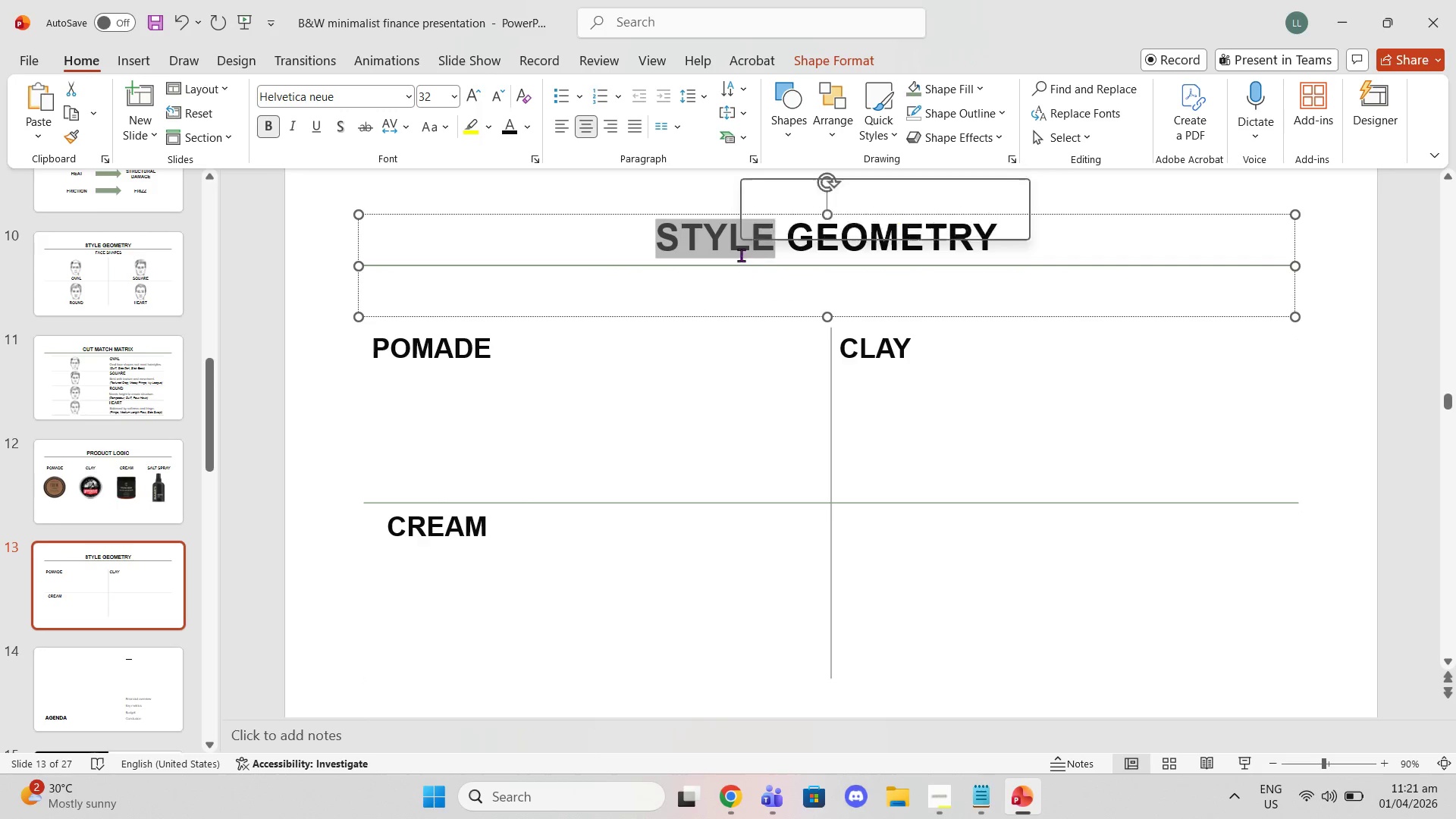 
triple_click([741, 255])
 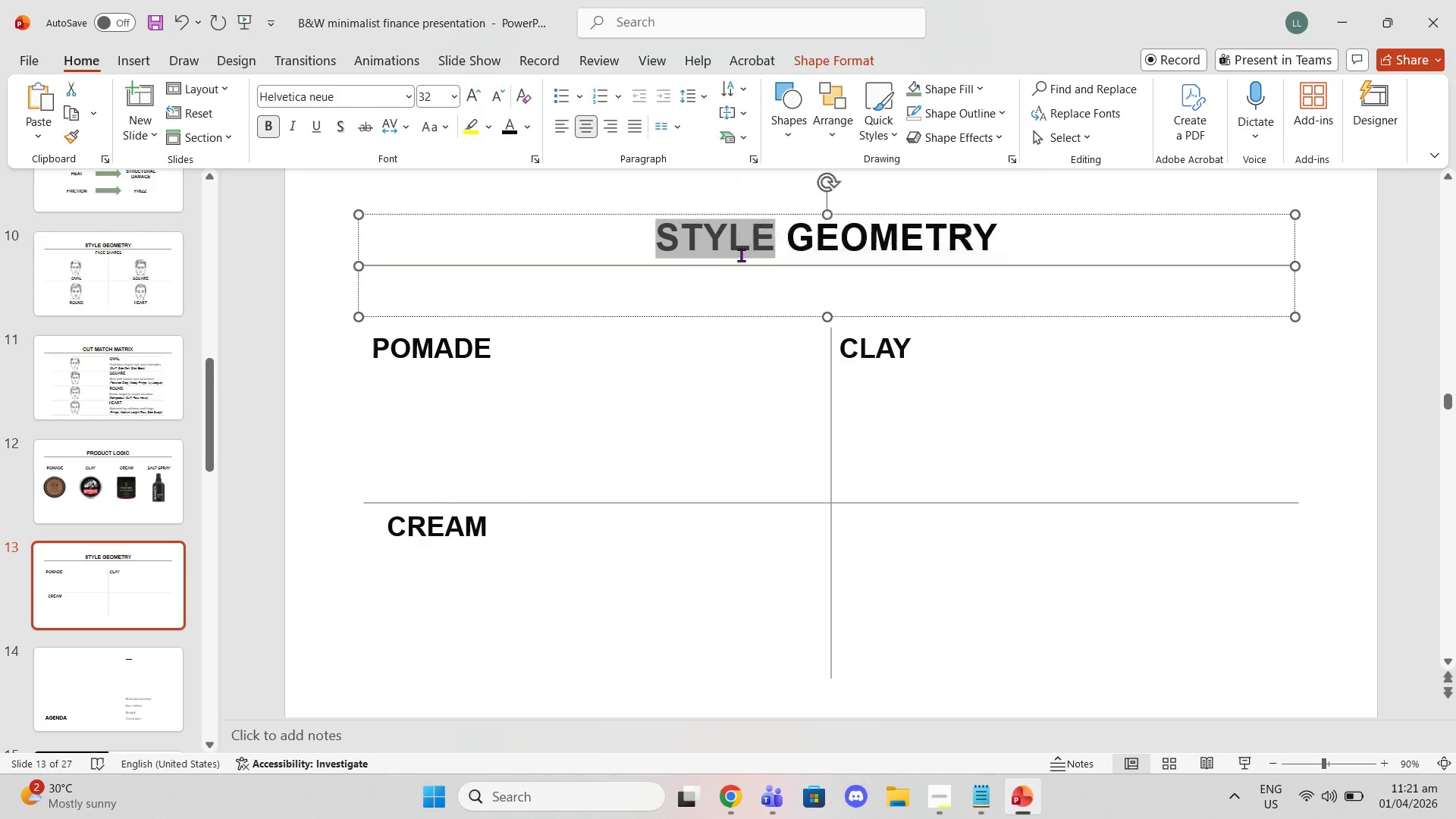 
triple_click([741, 255])
 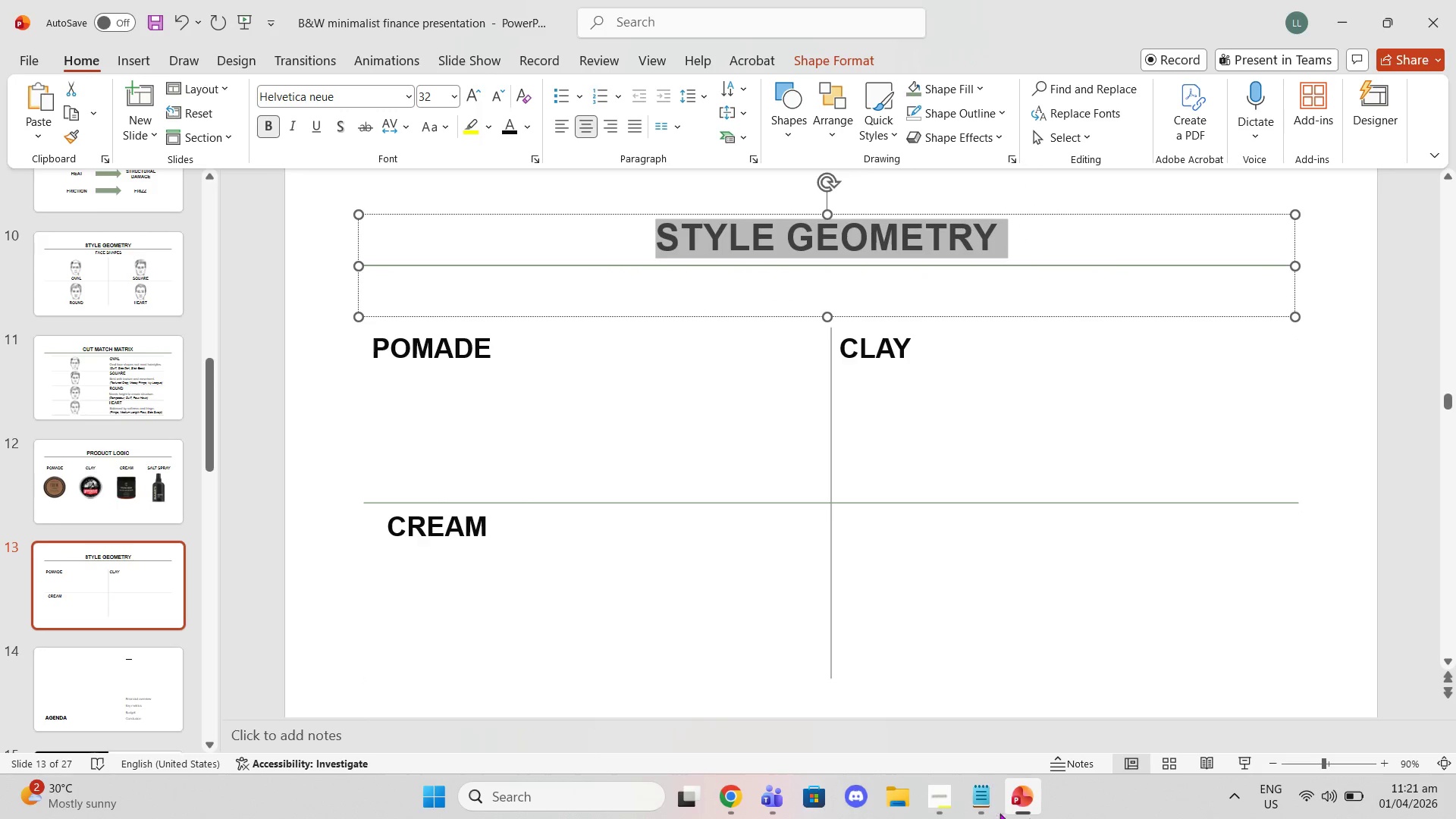 
left_click([972, 798])
 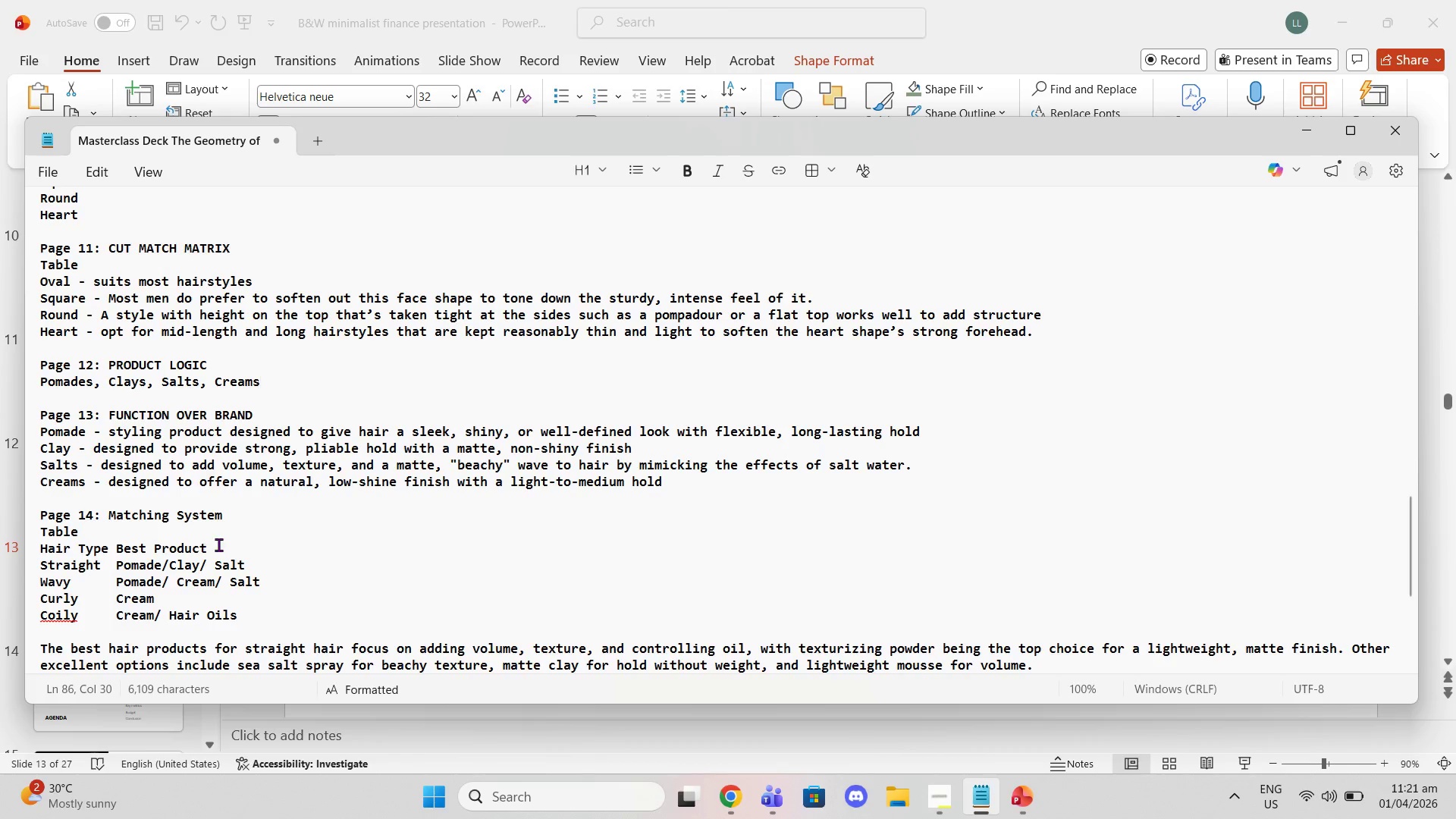 
scroll: coordinate [262, 513], scroll_direction: down, amount: 2.0
 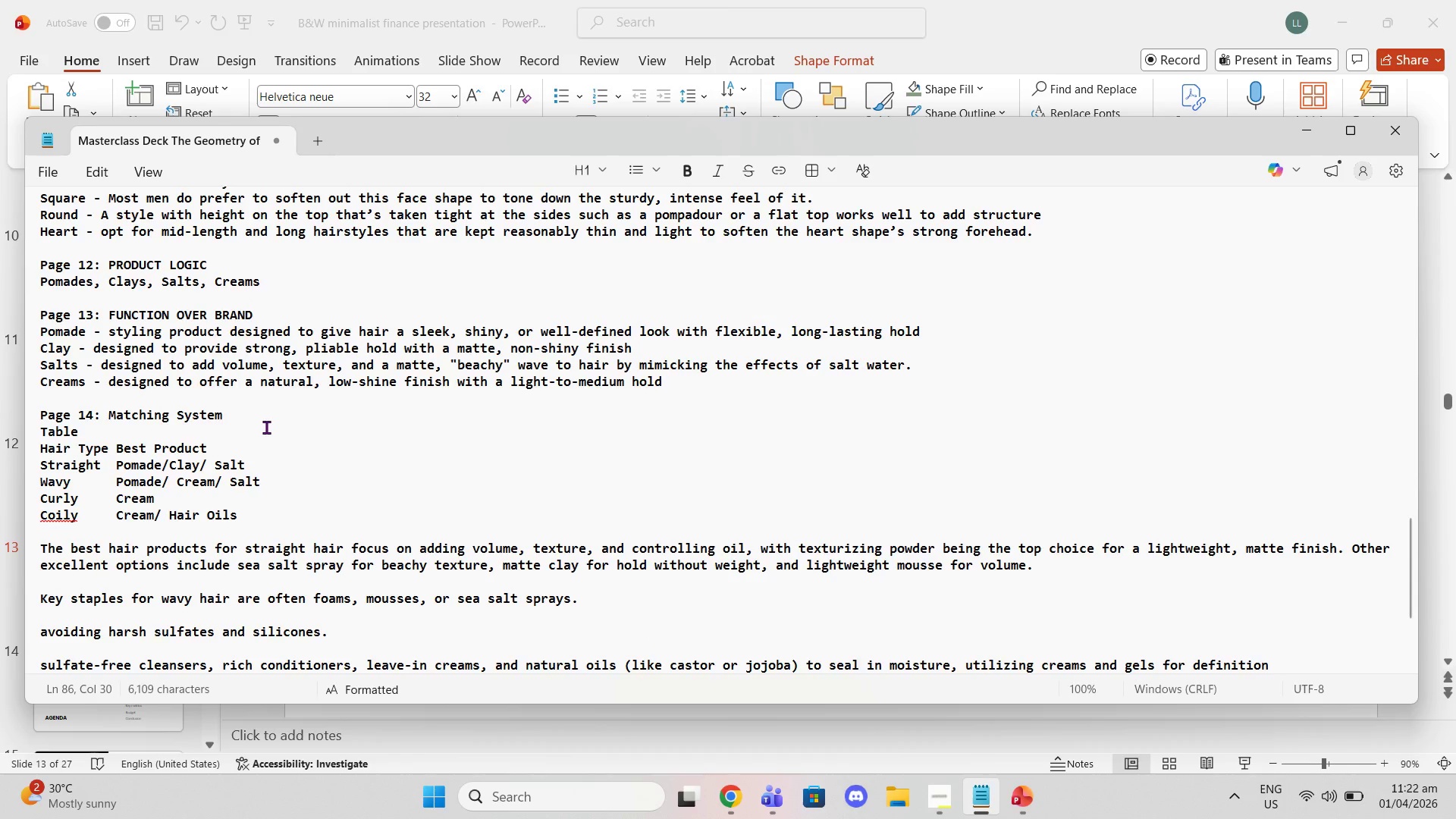 
left_click_drag(start_coordinate=[260, 304], to_coordinate=[138, 308])
 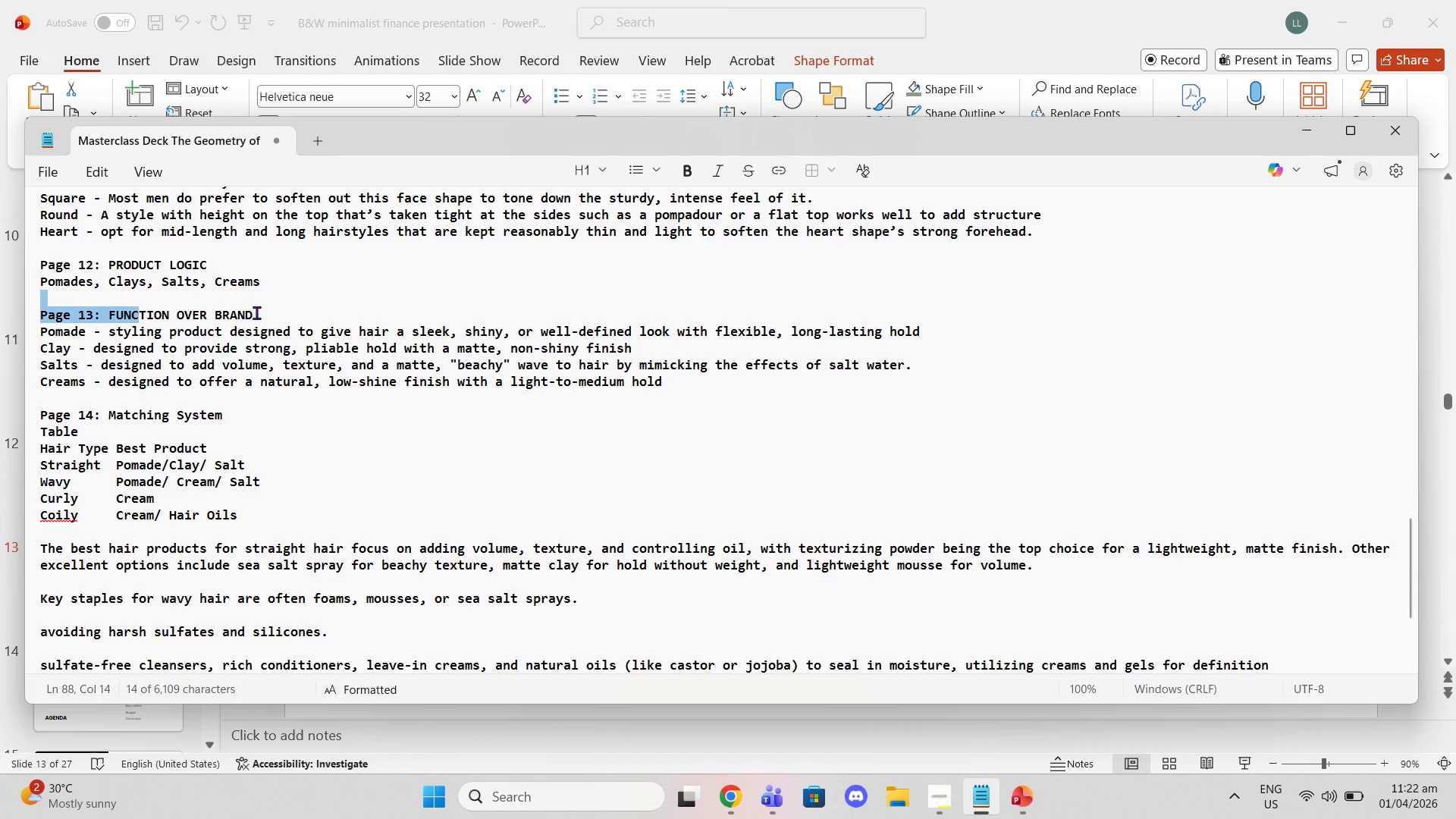 
left_click_drag(start_coordinate=[262, 315], to_coordinate=[107, 316])
 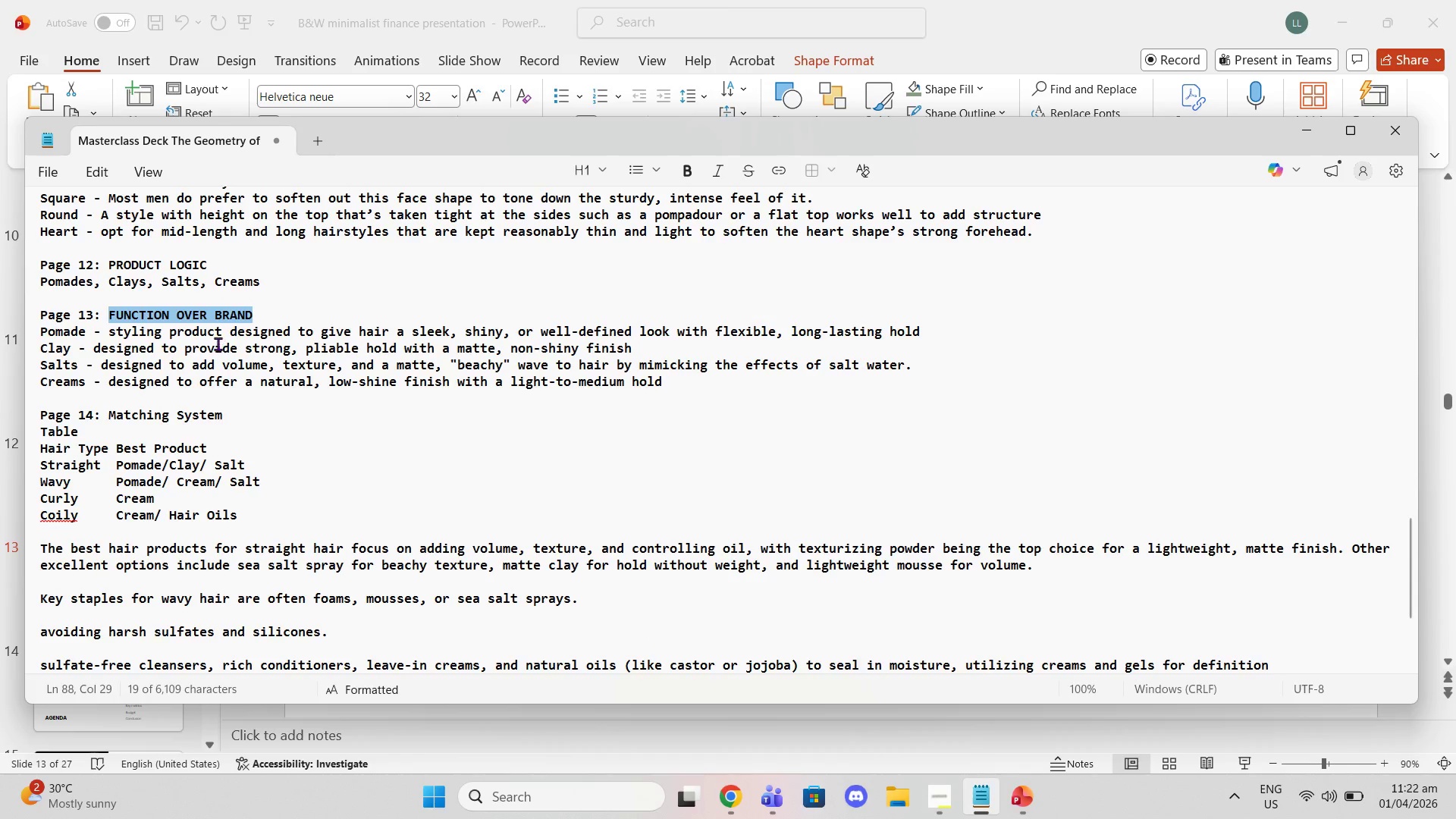 
key(Control+C)
 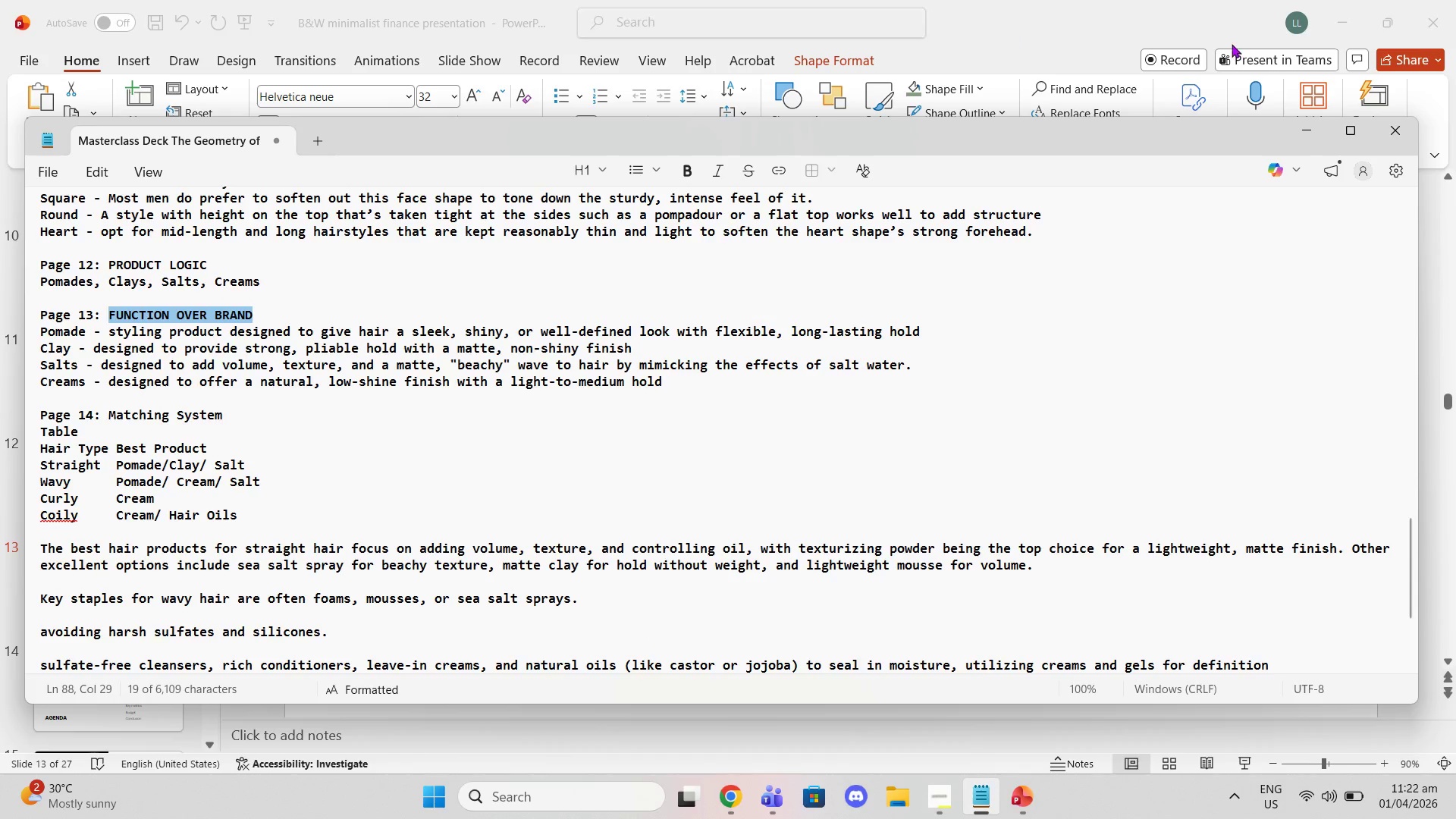 
left_click([1087, 0])
 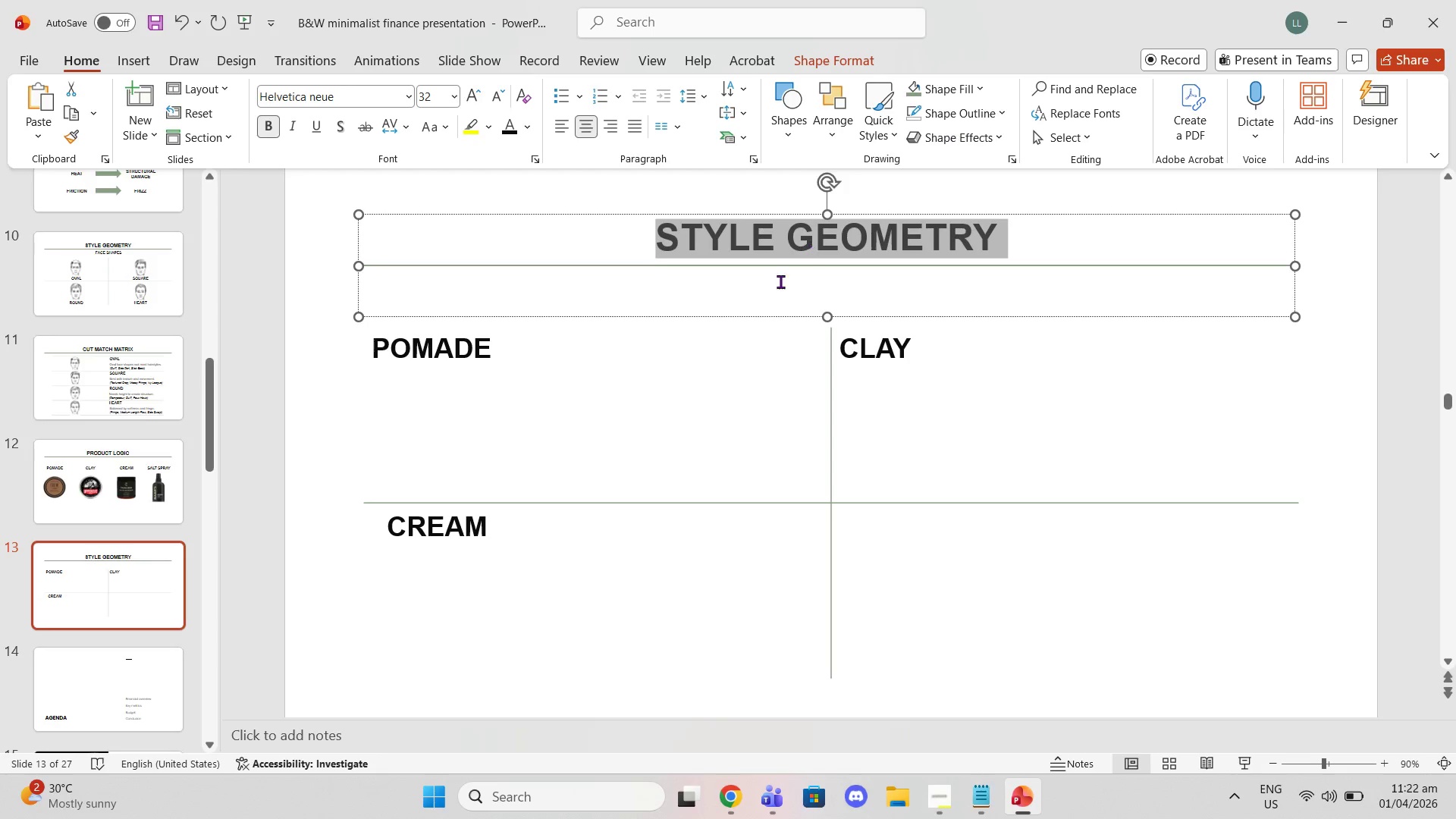 
key(Control+V)
 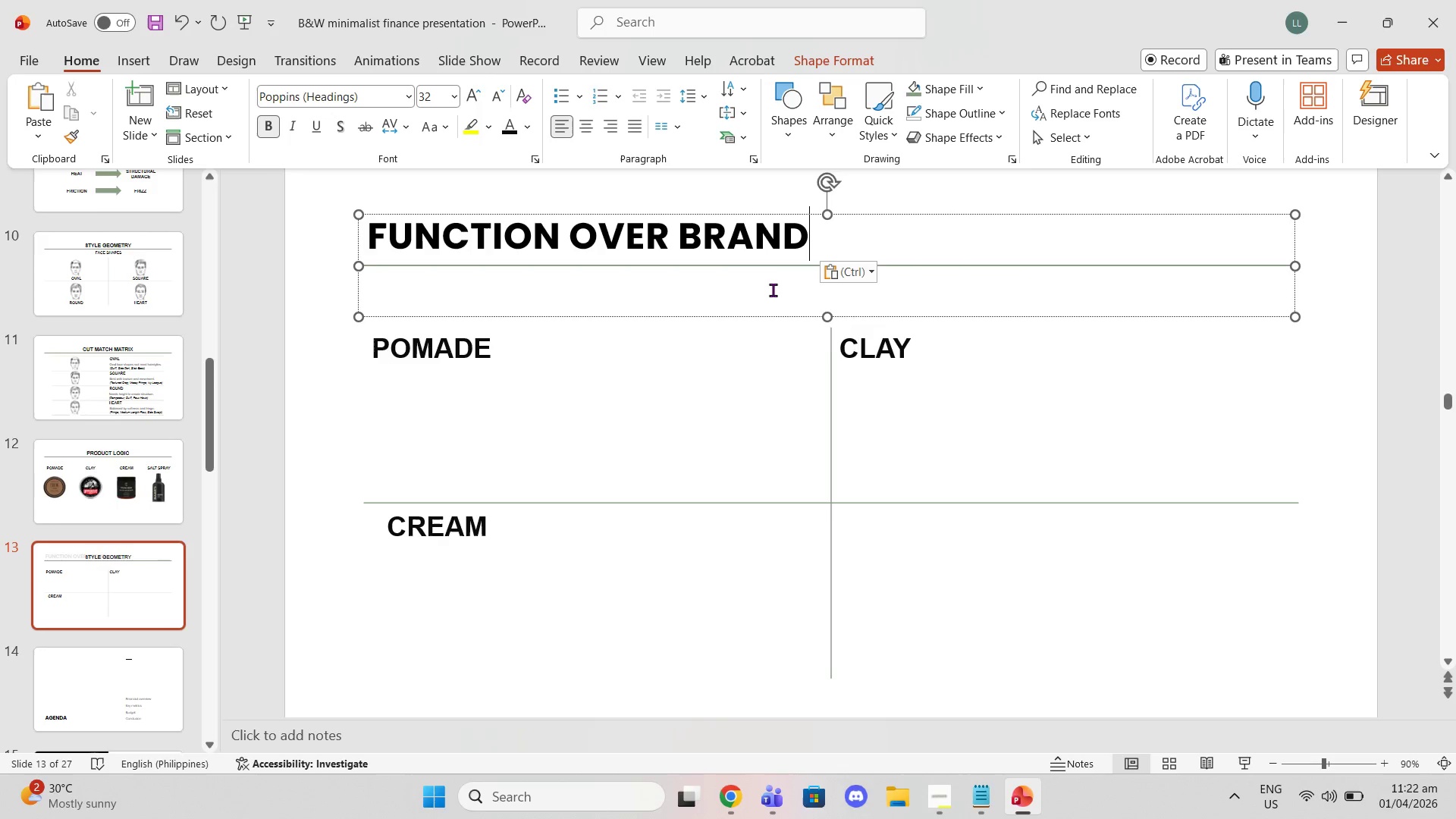 
key(Control+ControlLeft)
 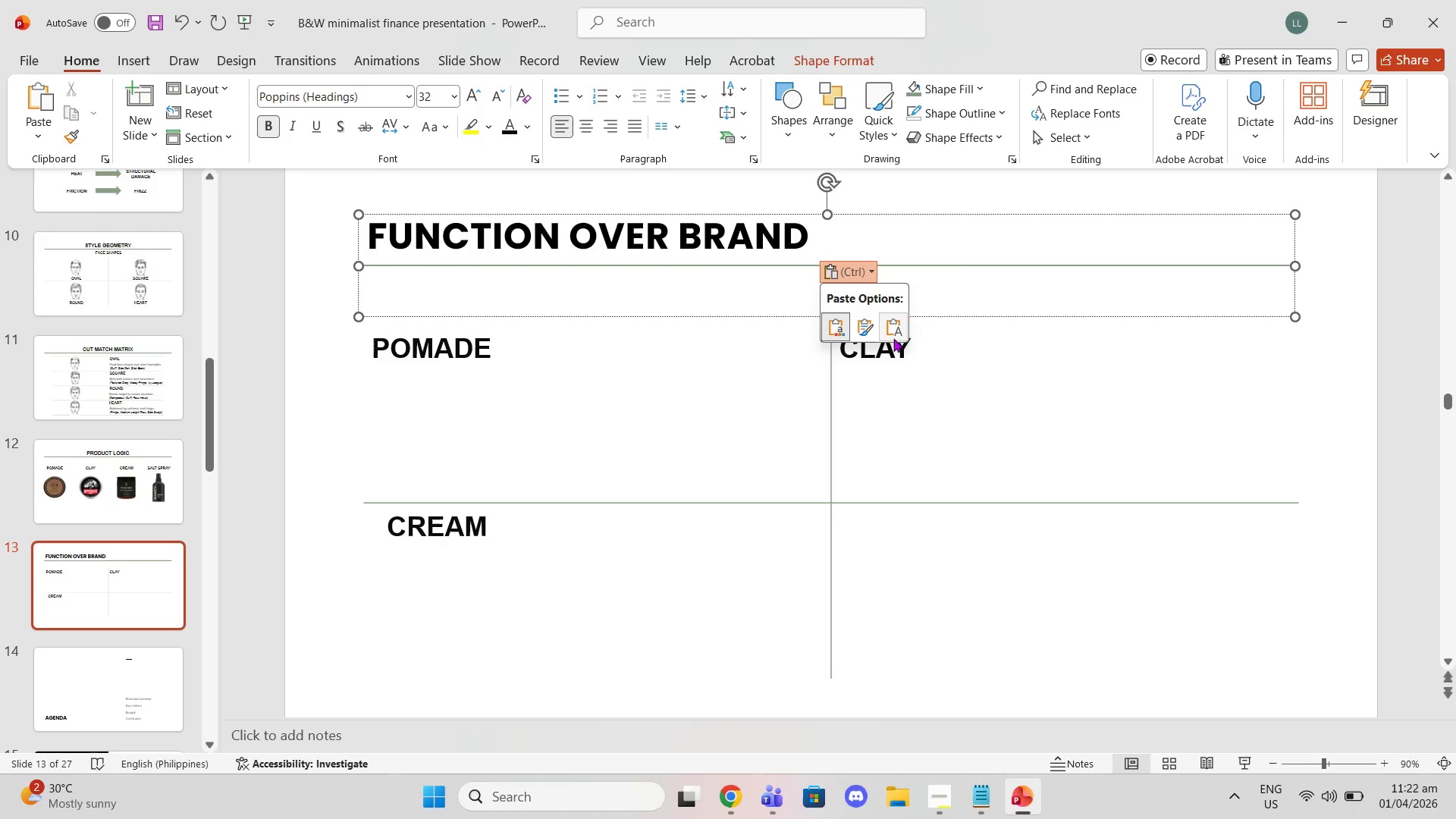 
left_click([893, 332])
 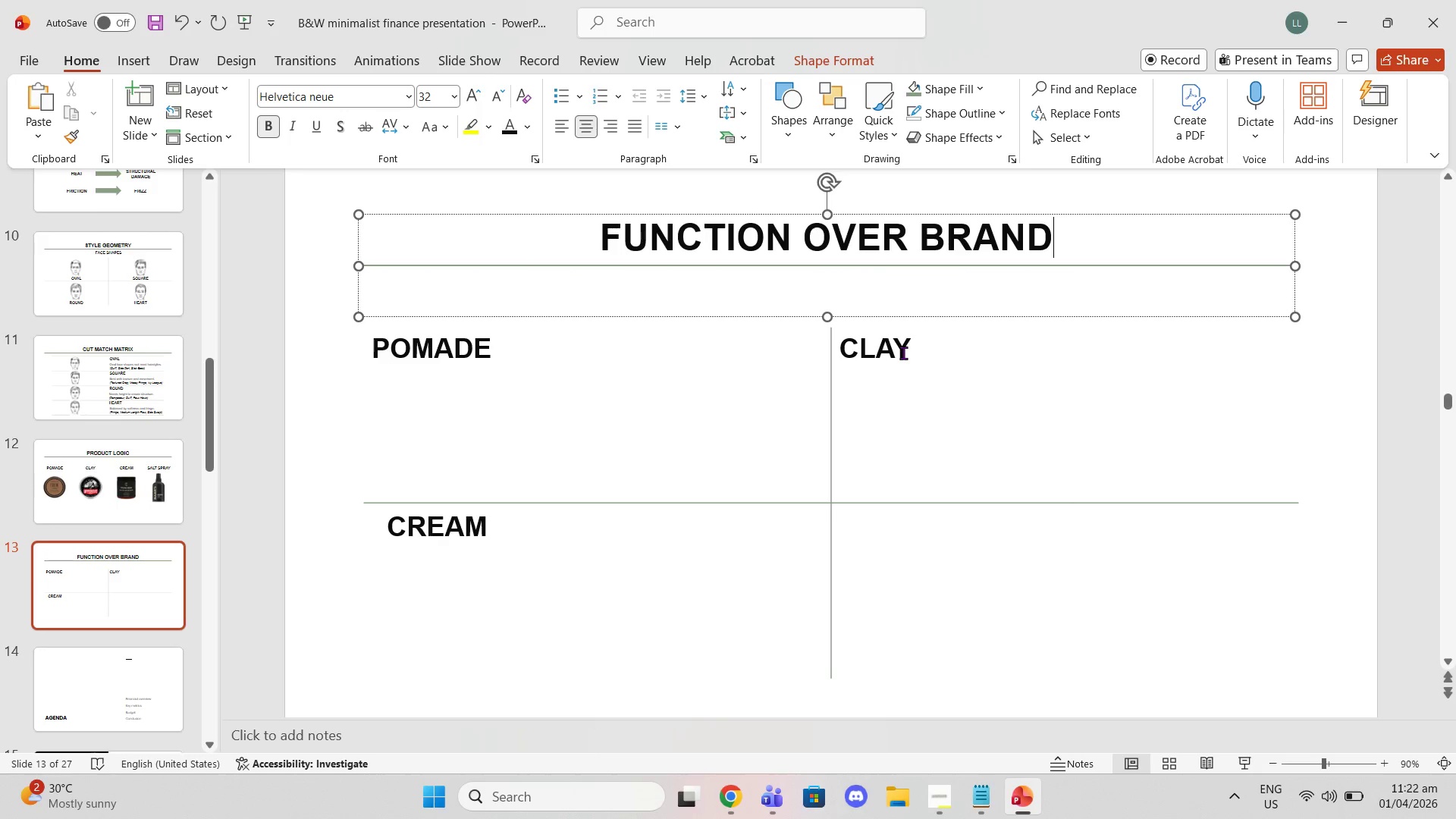 
wait(12.45)
 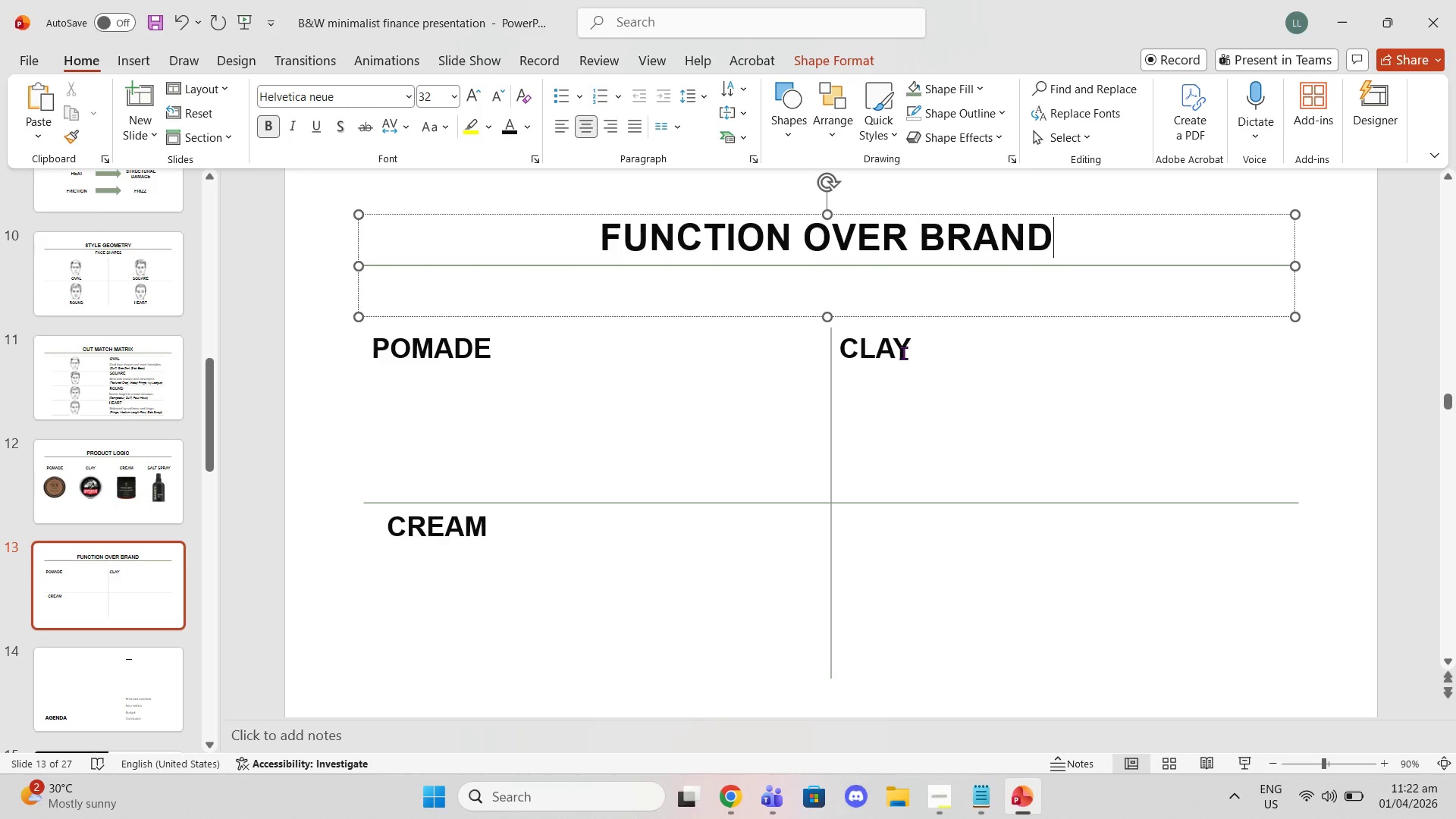 
left_click([563, 129])
 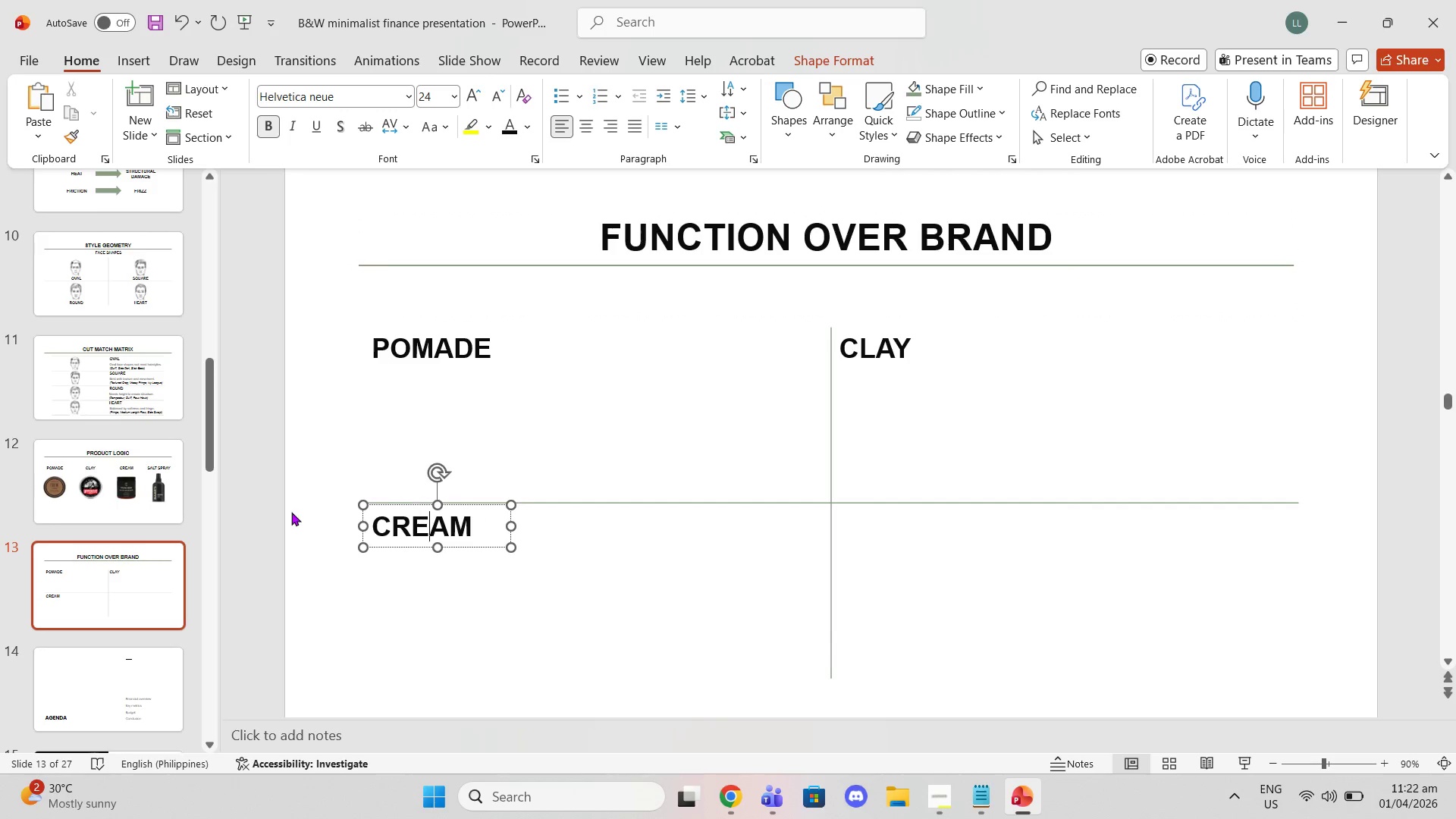 
left_click([152, 500])
 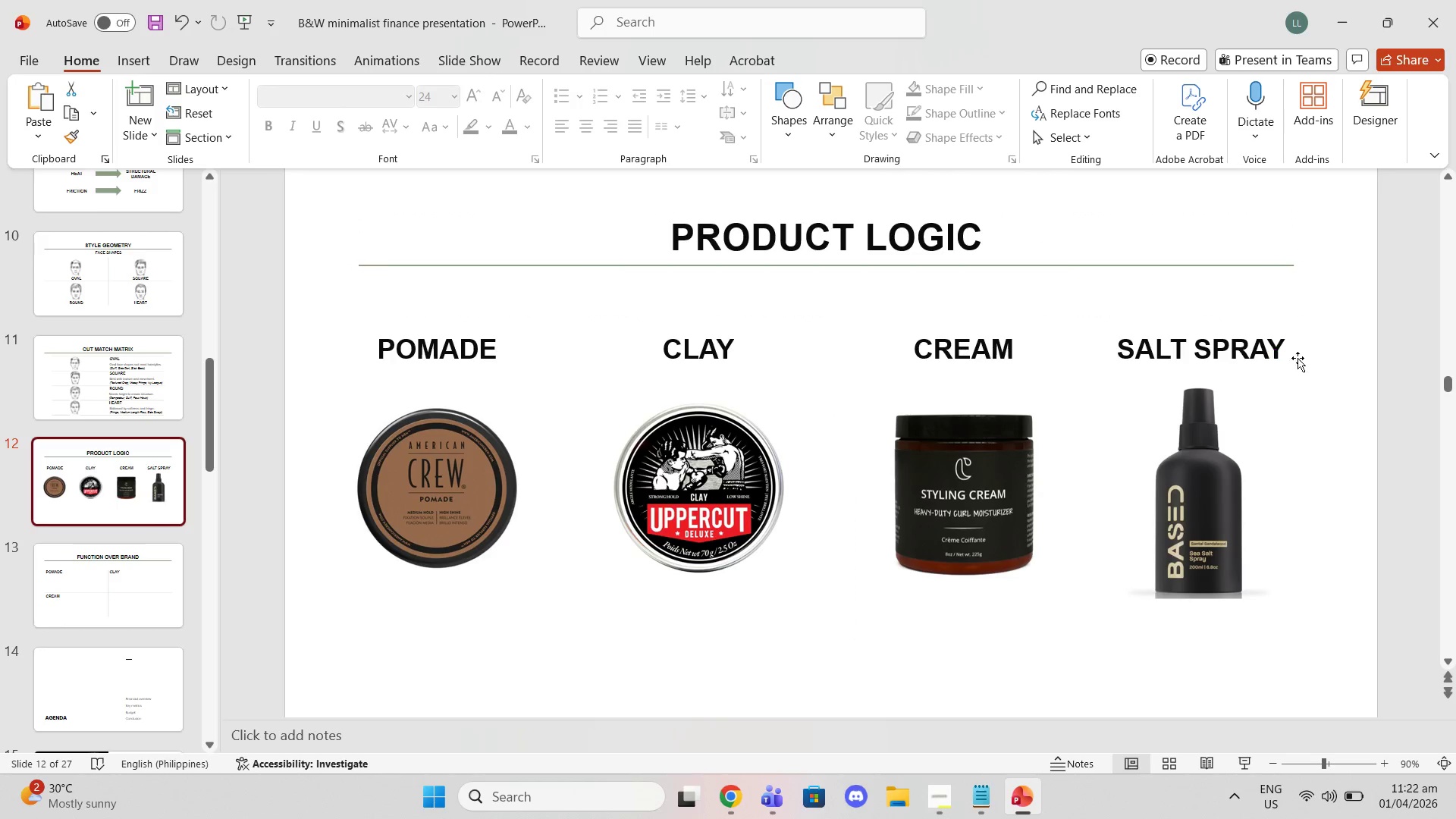 
left_click([1197, 337])
 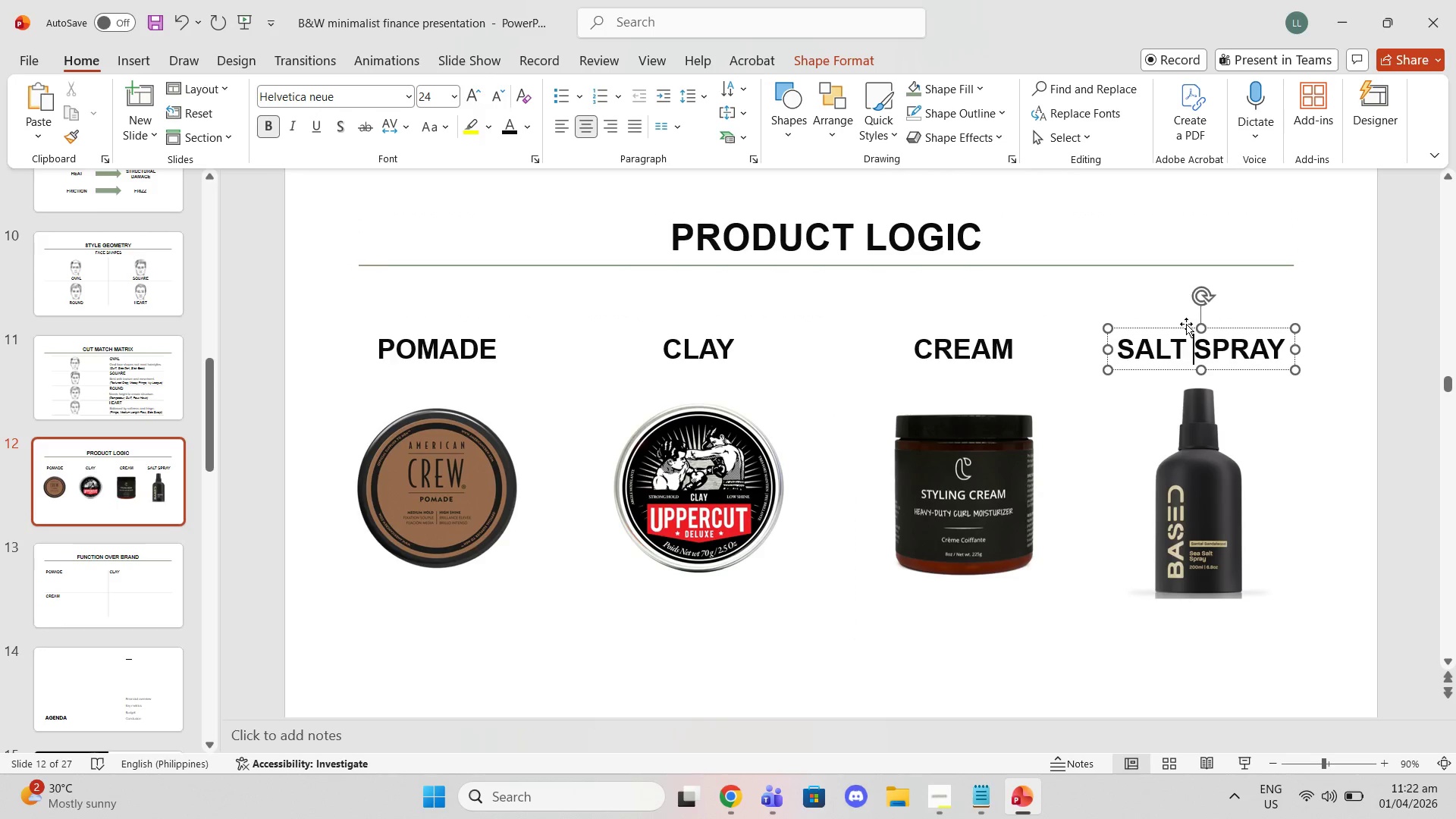 
left_click([1186, 324])
 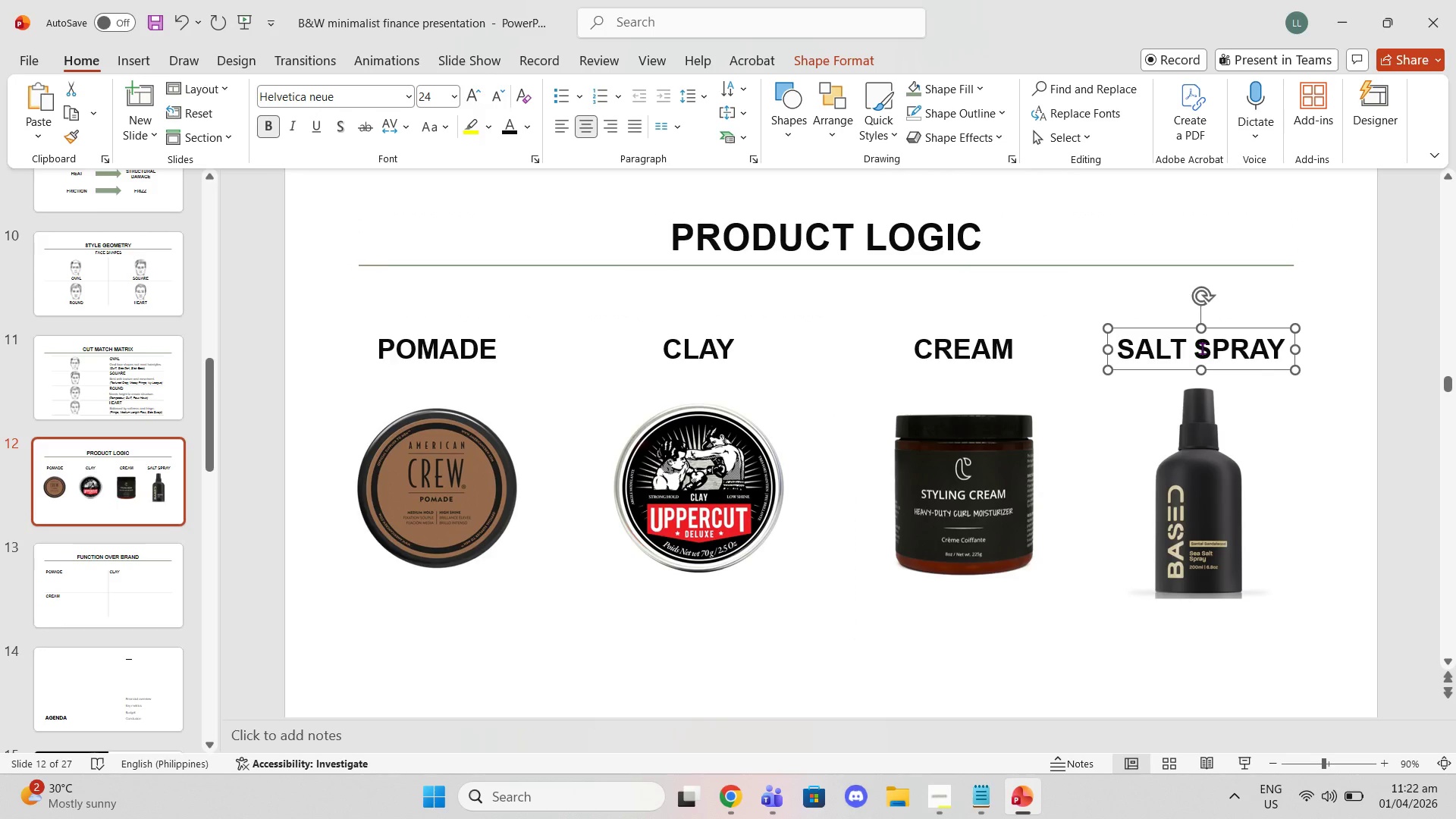 
key(Control+C)
 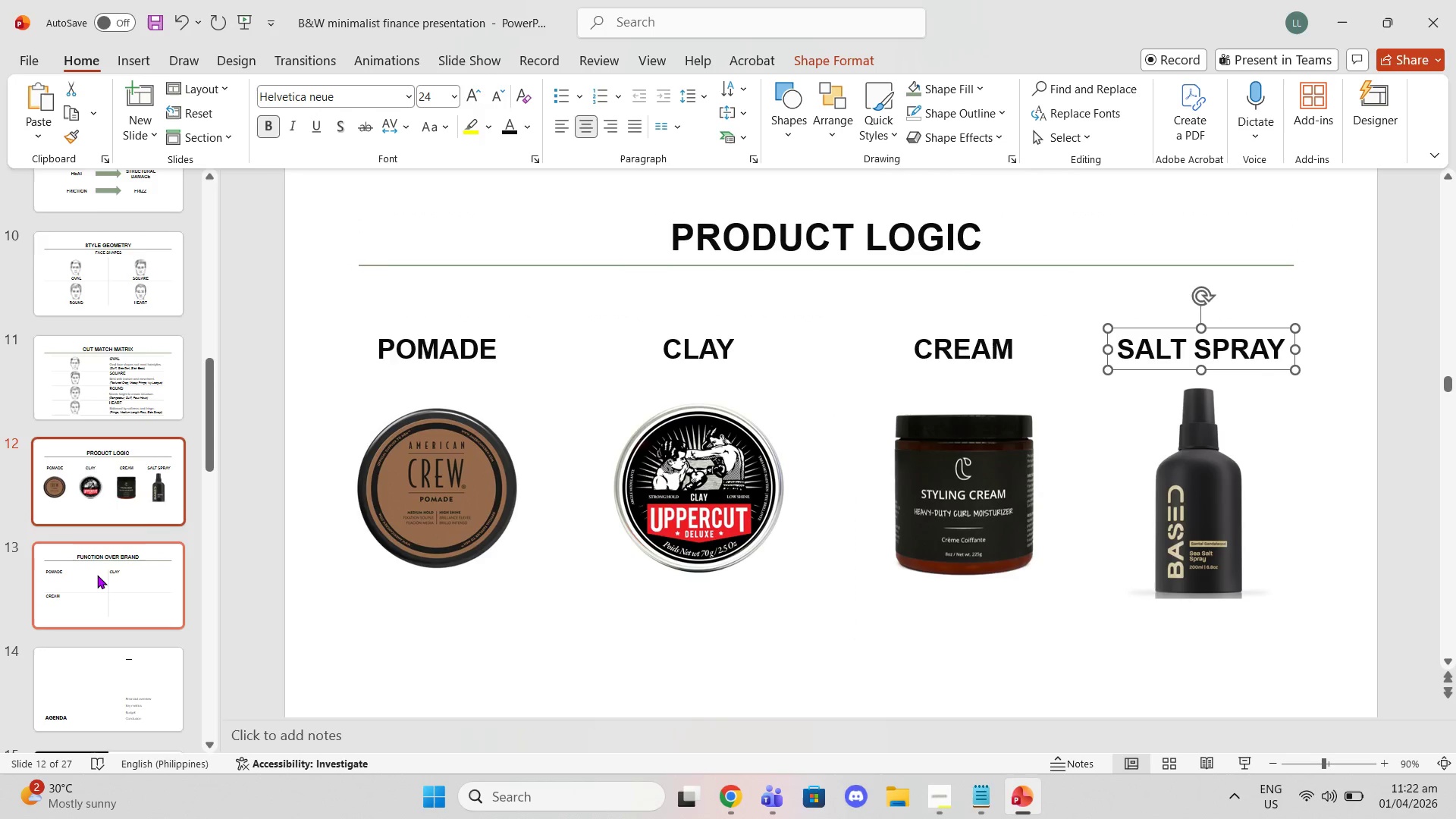 
left_click([97, 575])
 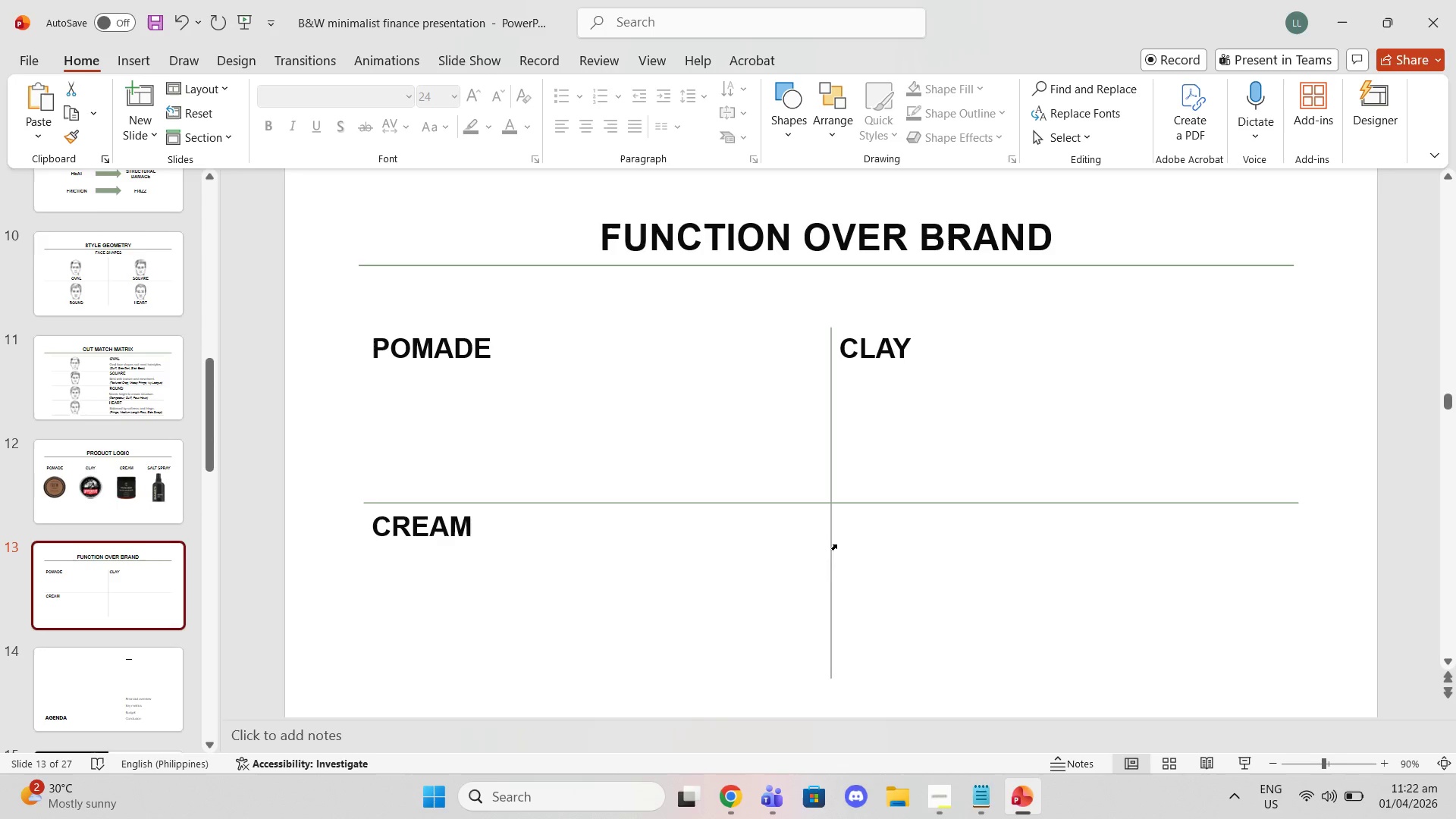 
left_click([851, 541])
 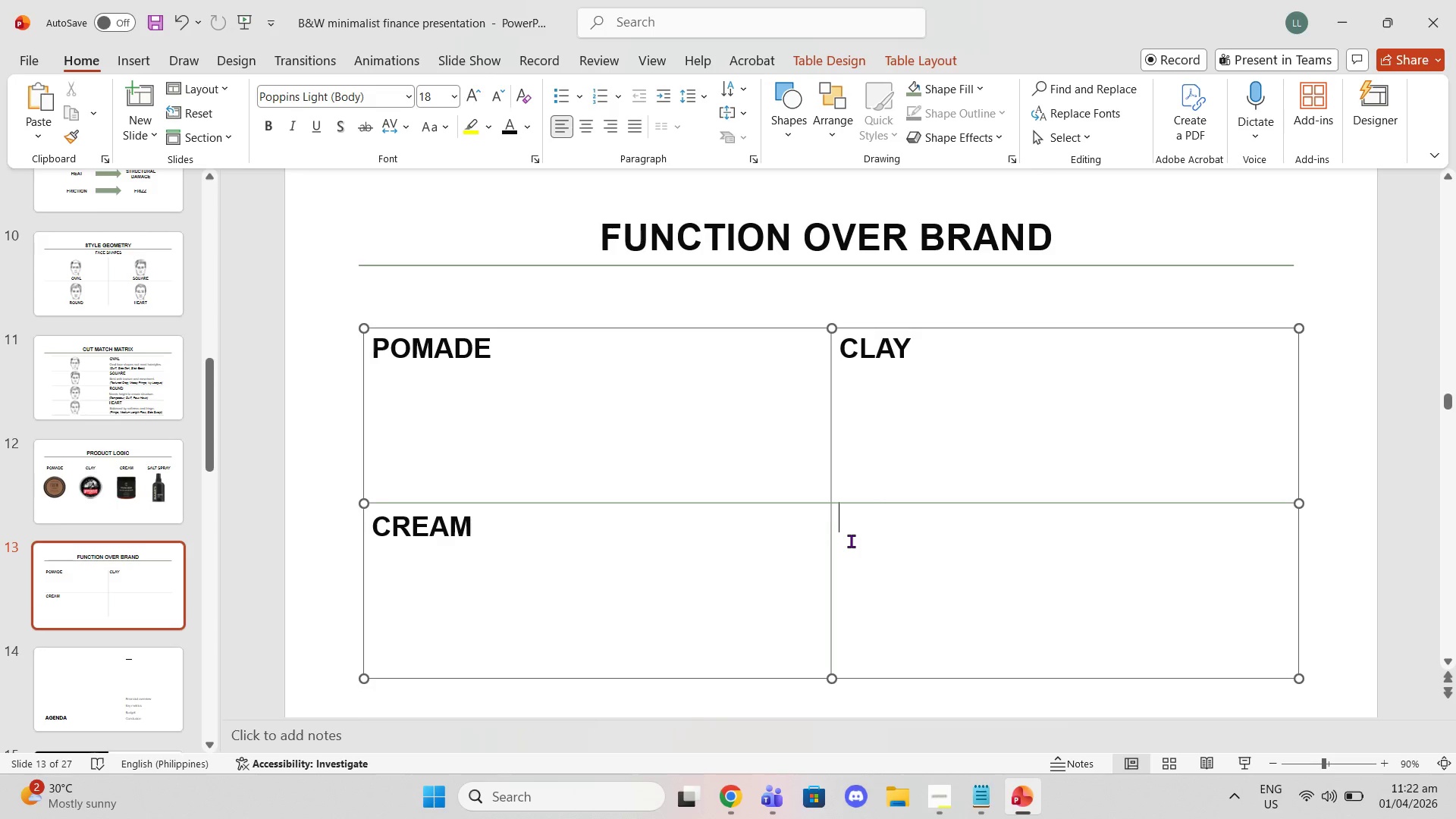 
key(Control+V)
 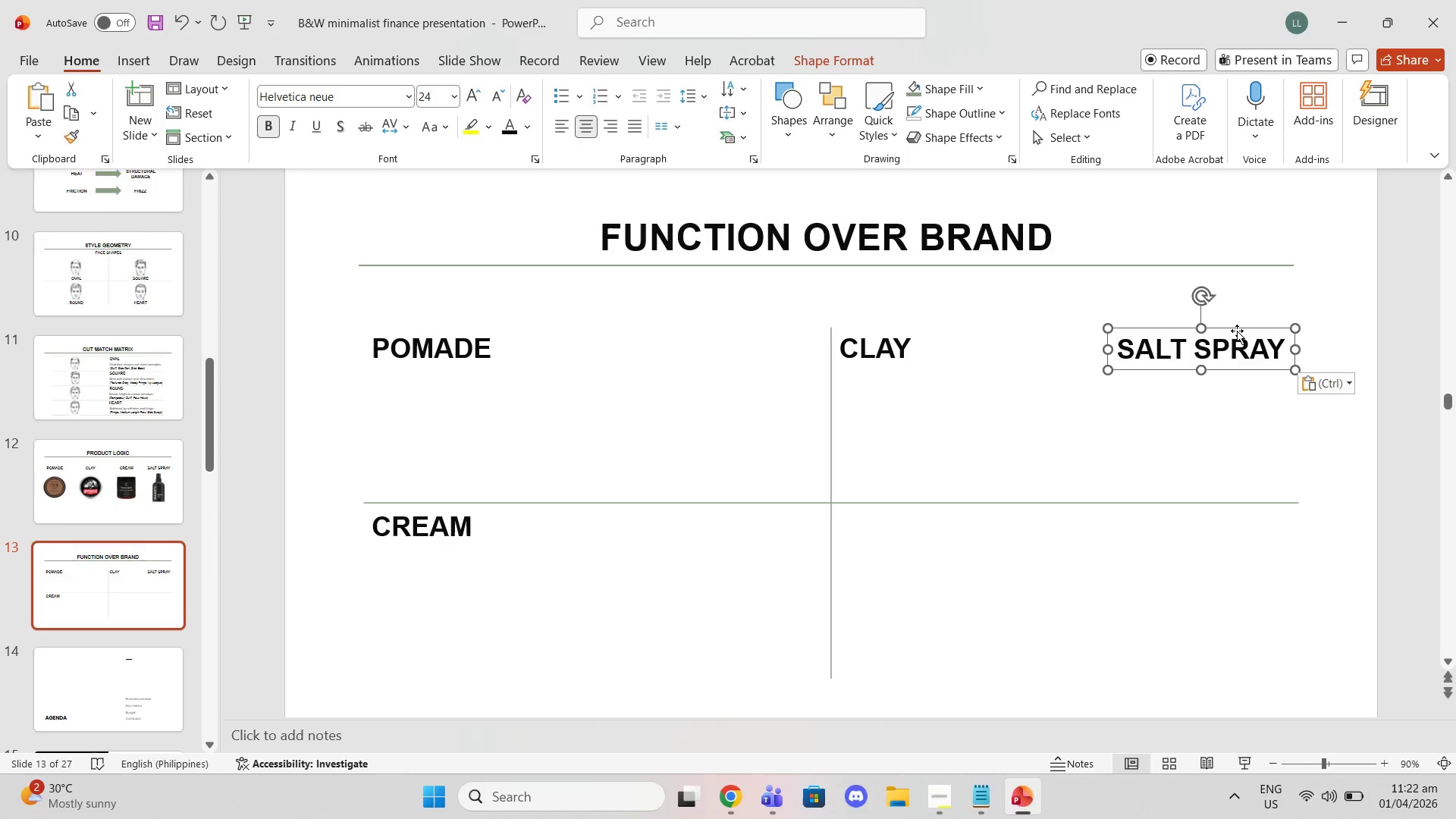 
left_click_drag(start_coordinate=[1237, 331], to_coordinate=[968, 507])
 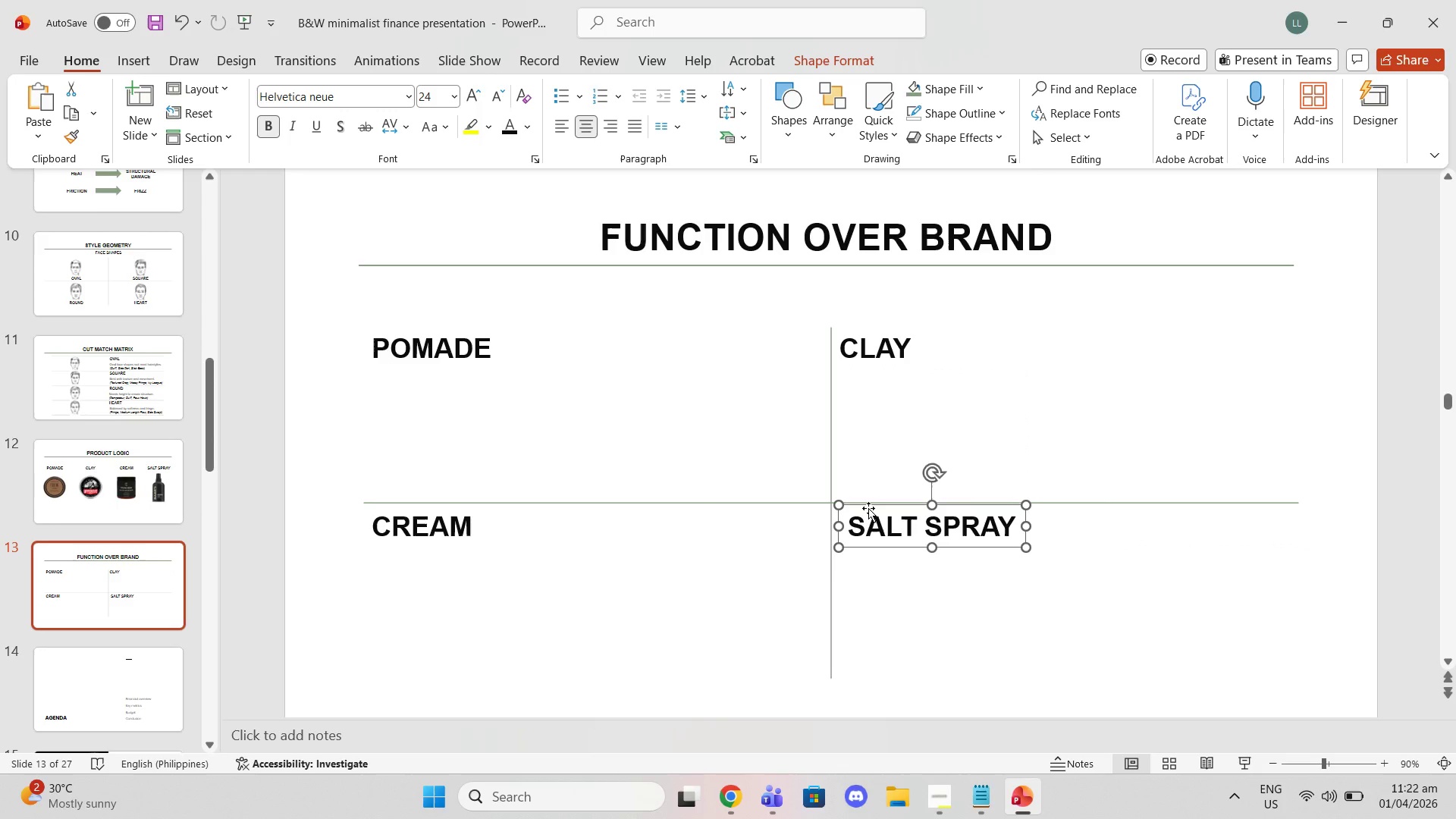 
left_click_drag(start_coordinate=[868, 508], to_coordinate=[863, 508])
 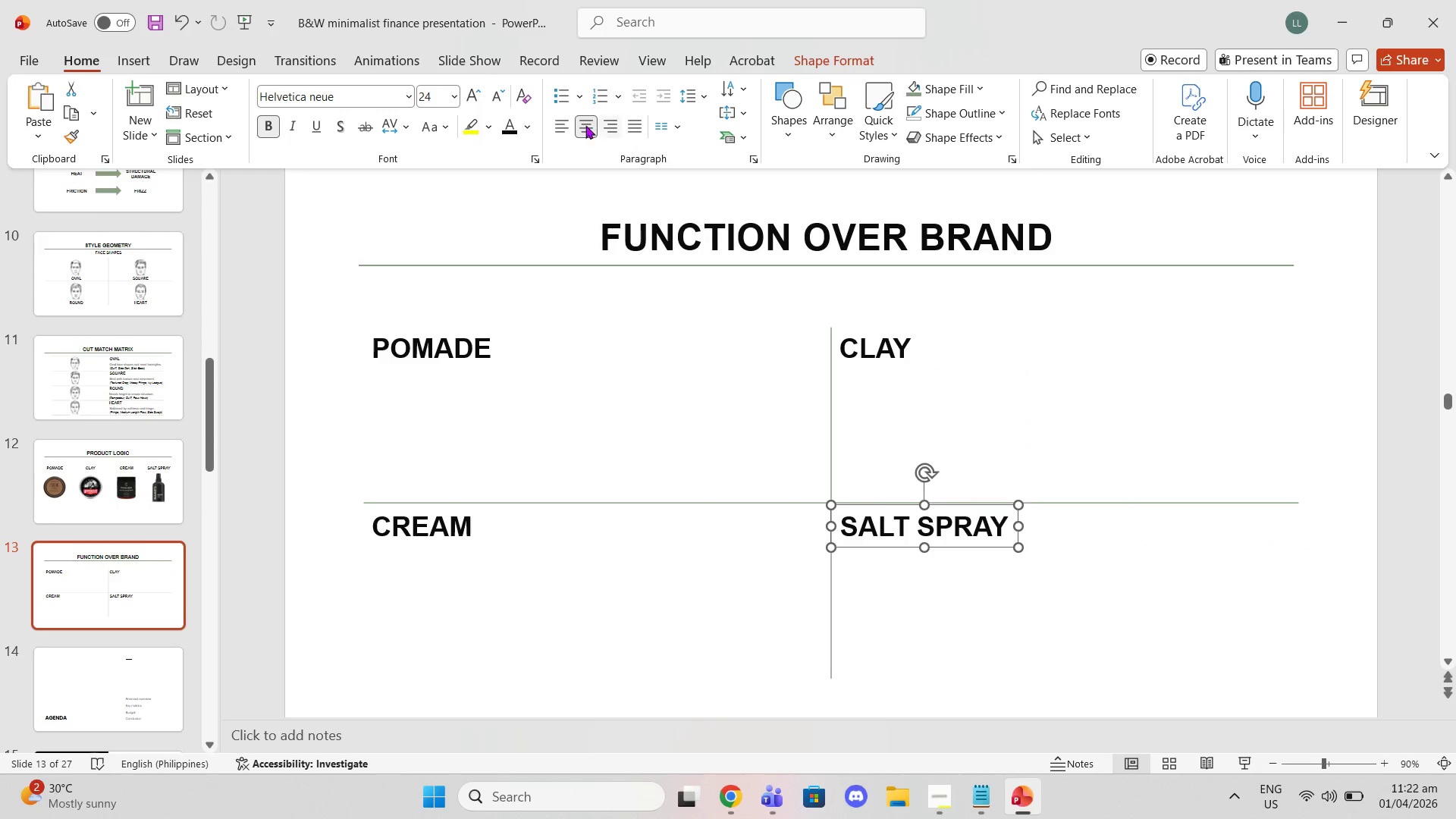 
left_click([571, 122])
 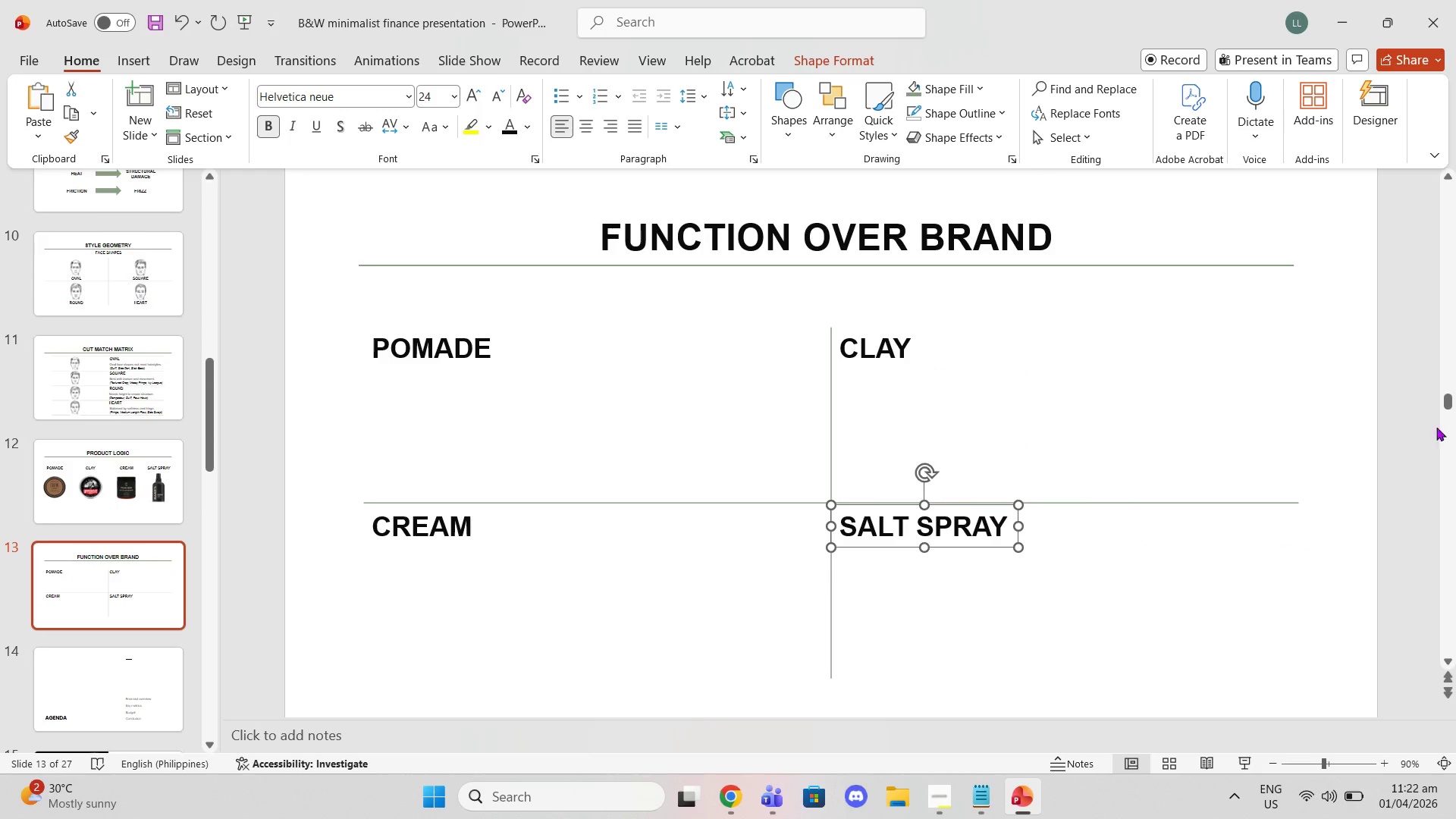 
left_click([1383, 395])
 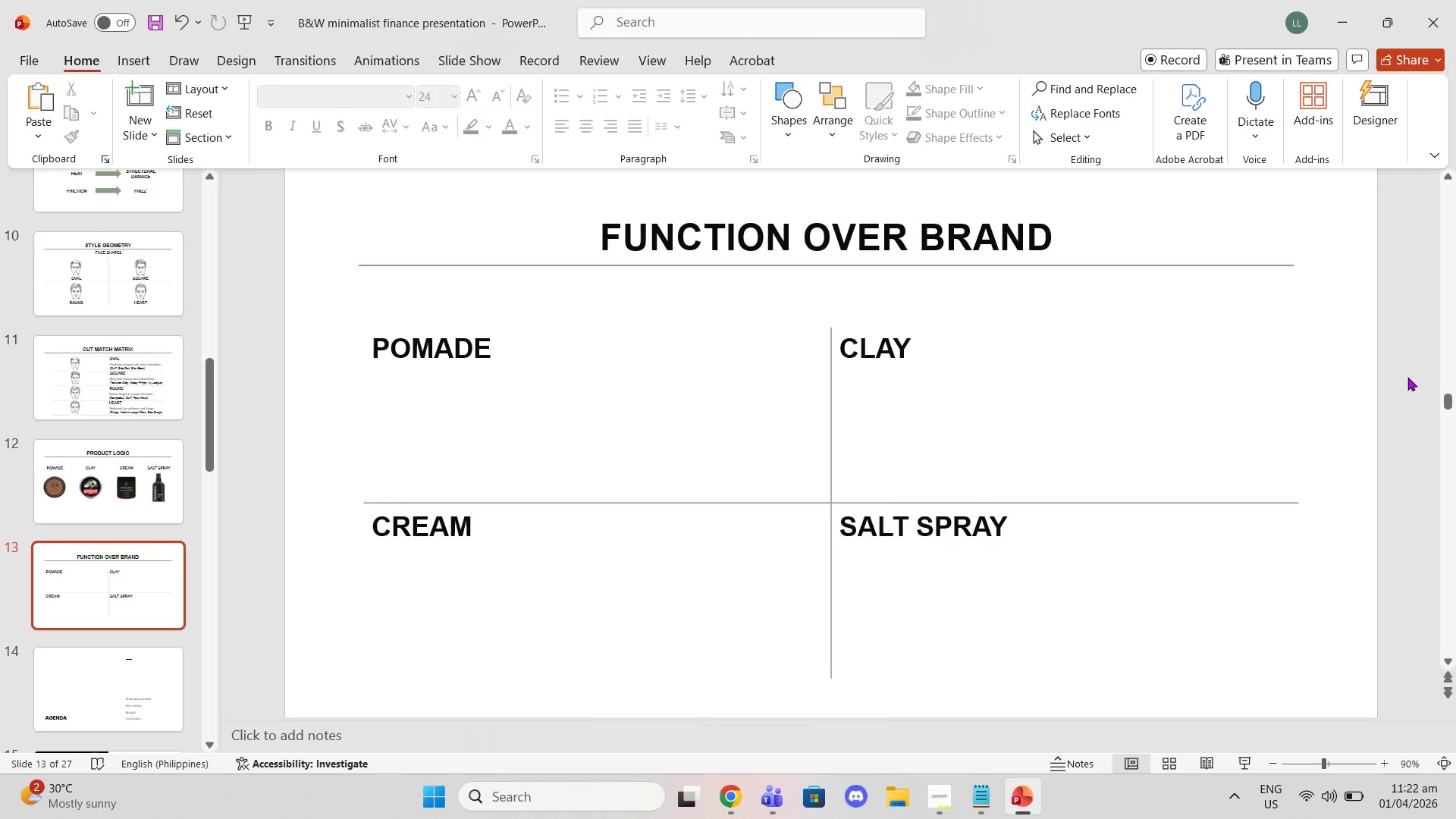 
scroll: coordinate [1410, 391], scroll_direction: down, amount: 2.0
 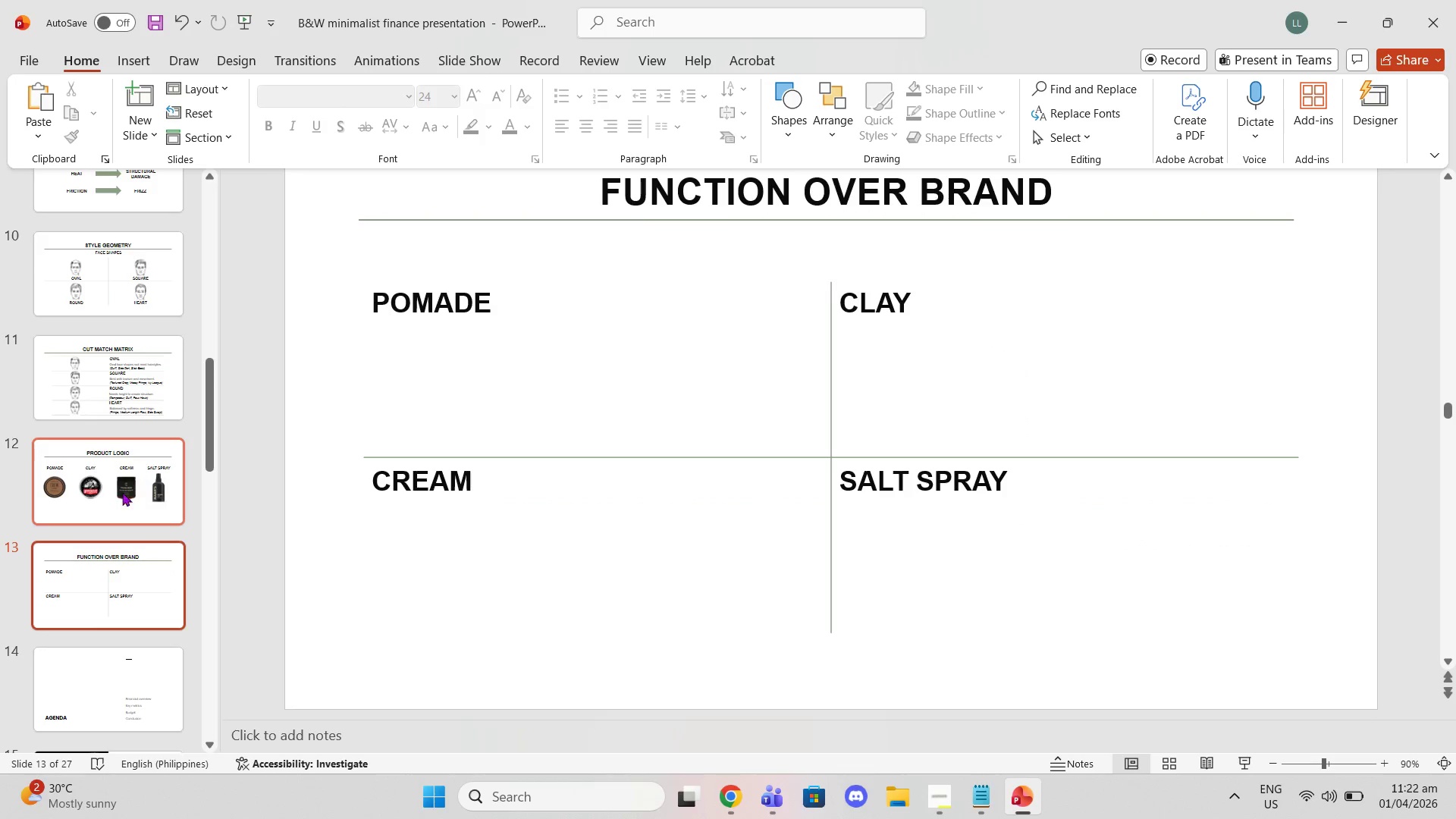 
left_click([85, 506])
 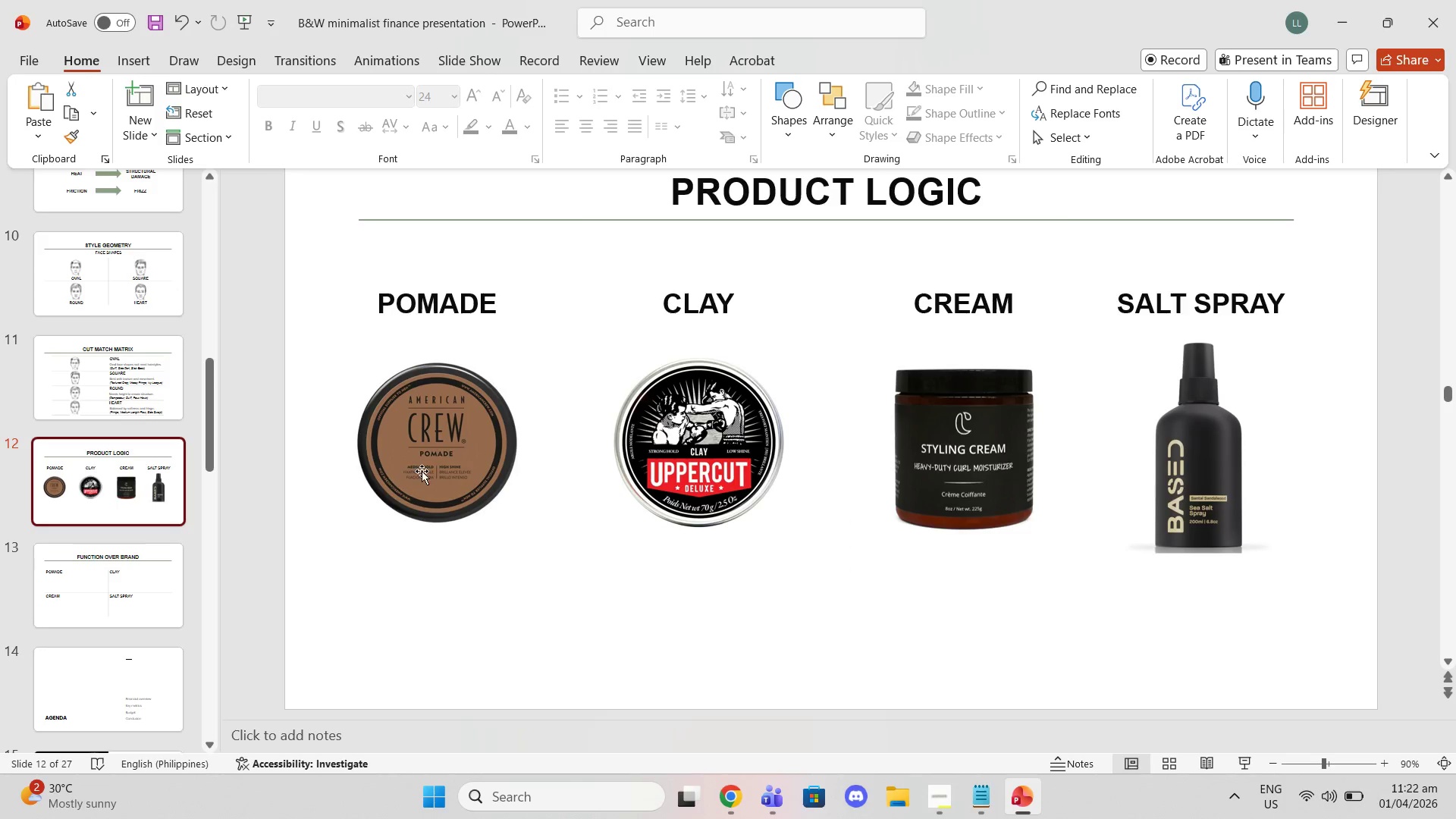 
left_click([422, 471])
 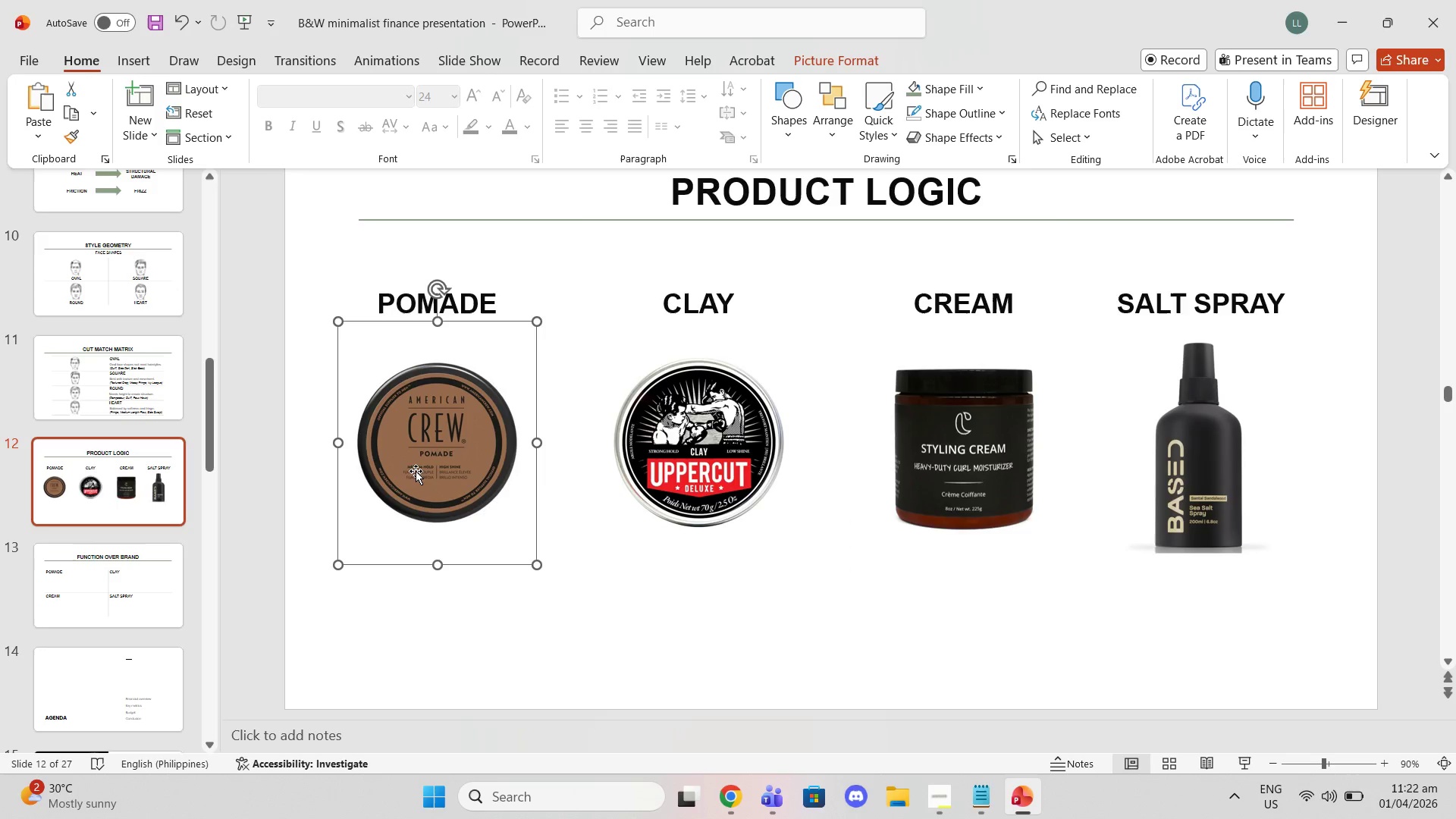 
key(Control+C)
 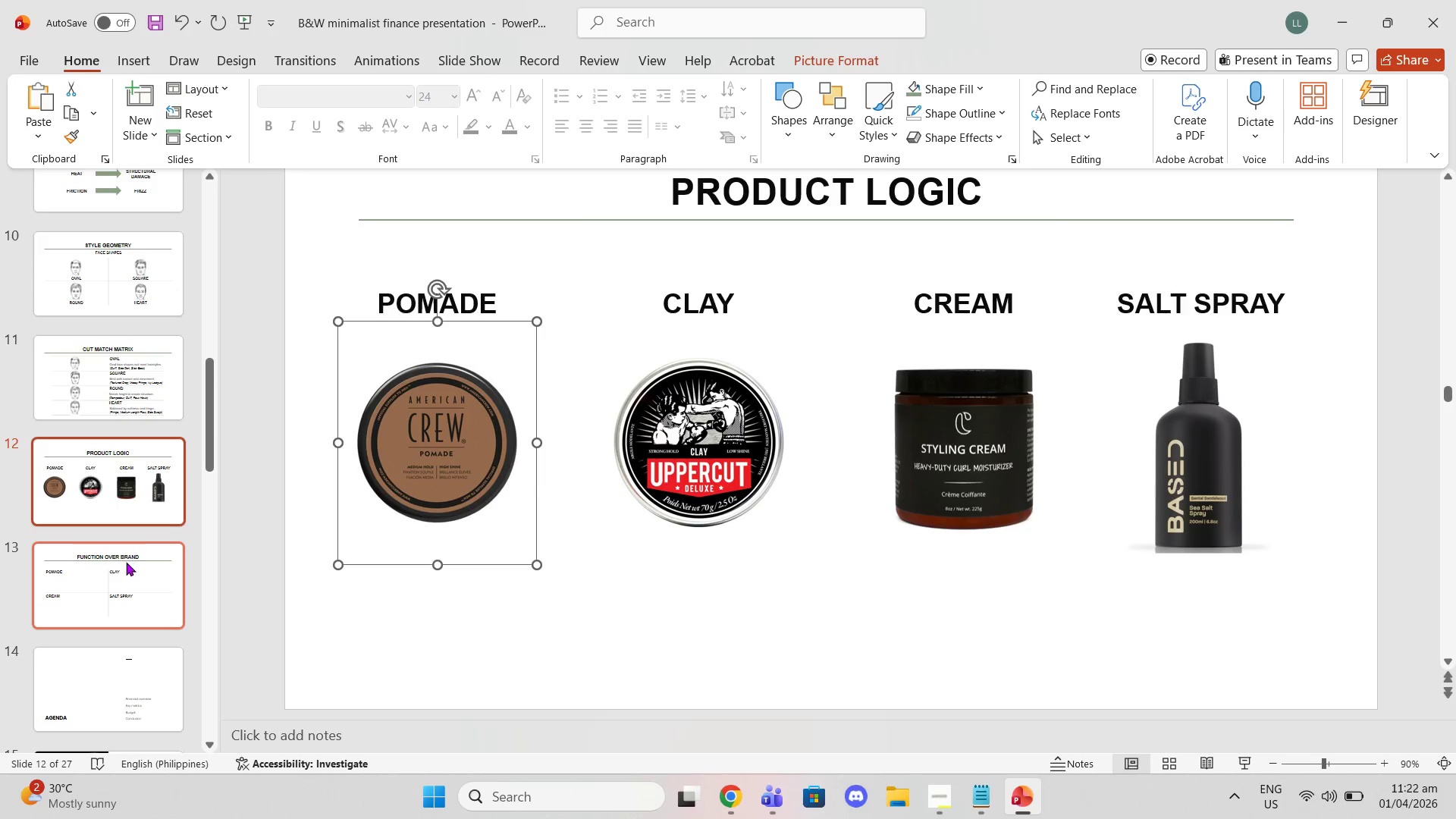 
left_click([126, 563])
 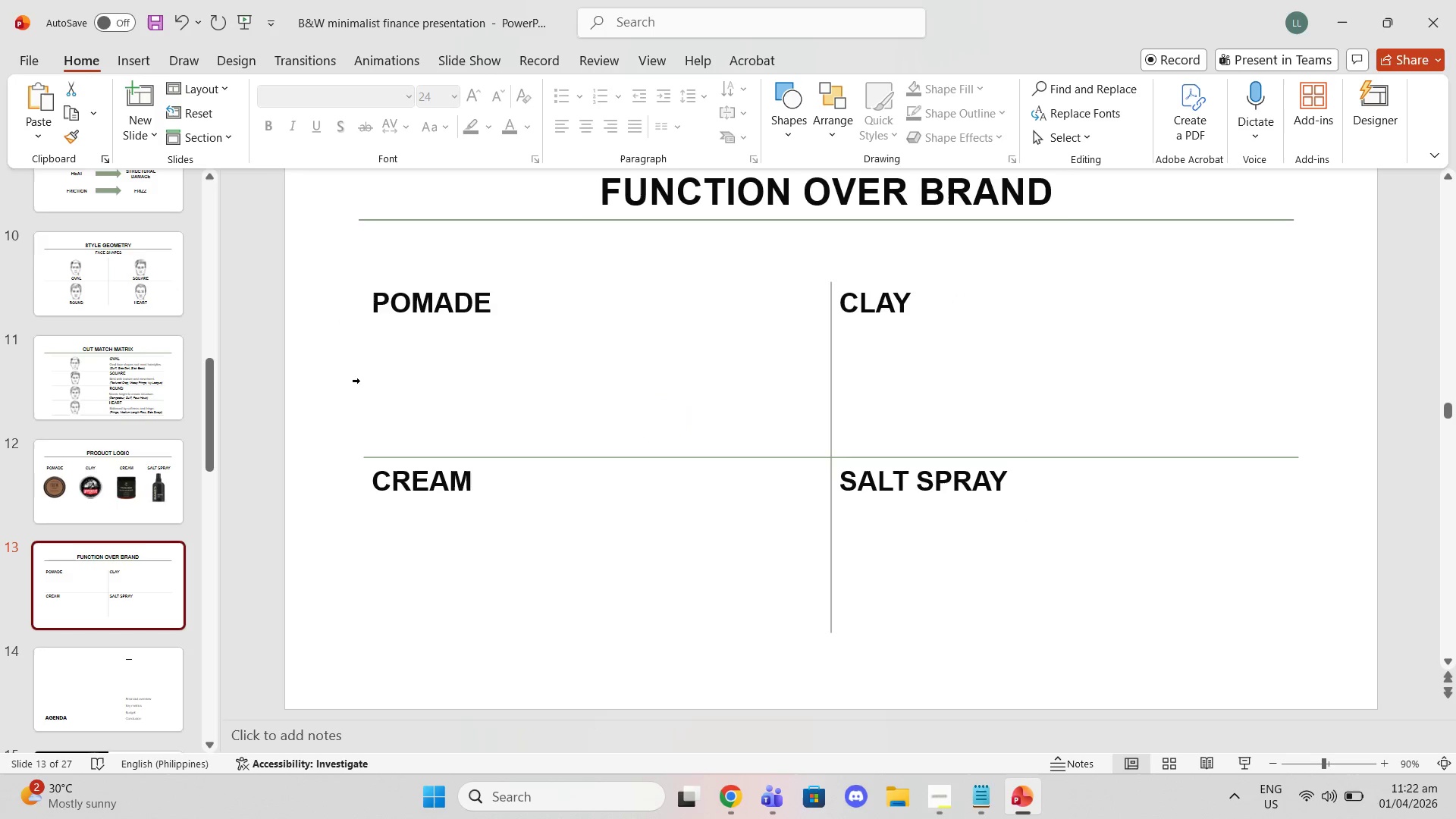 
key(Control+V)
 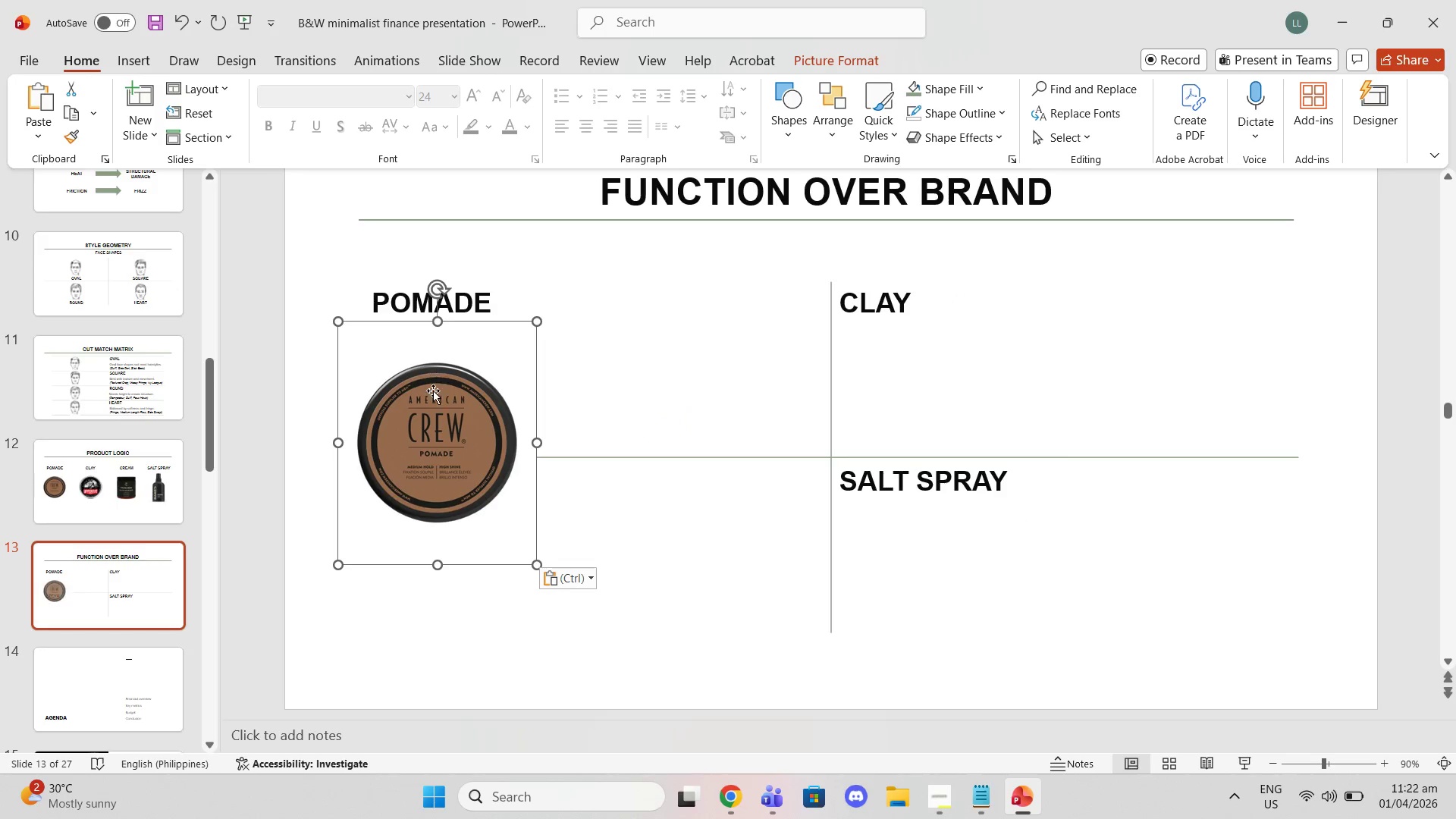 
left_click_drag(start_coordinate=[433, 391], to_coordinate=[425, 346])
 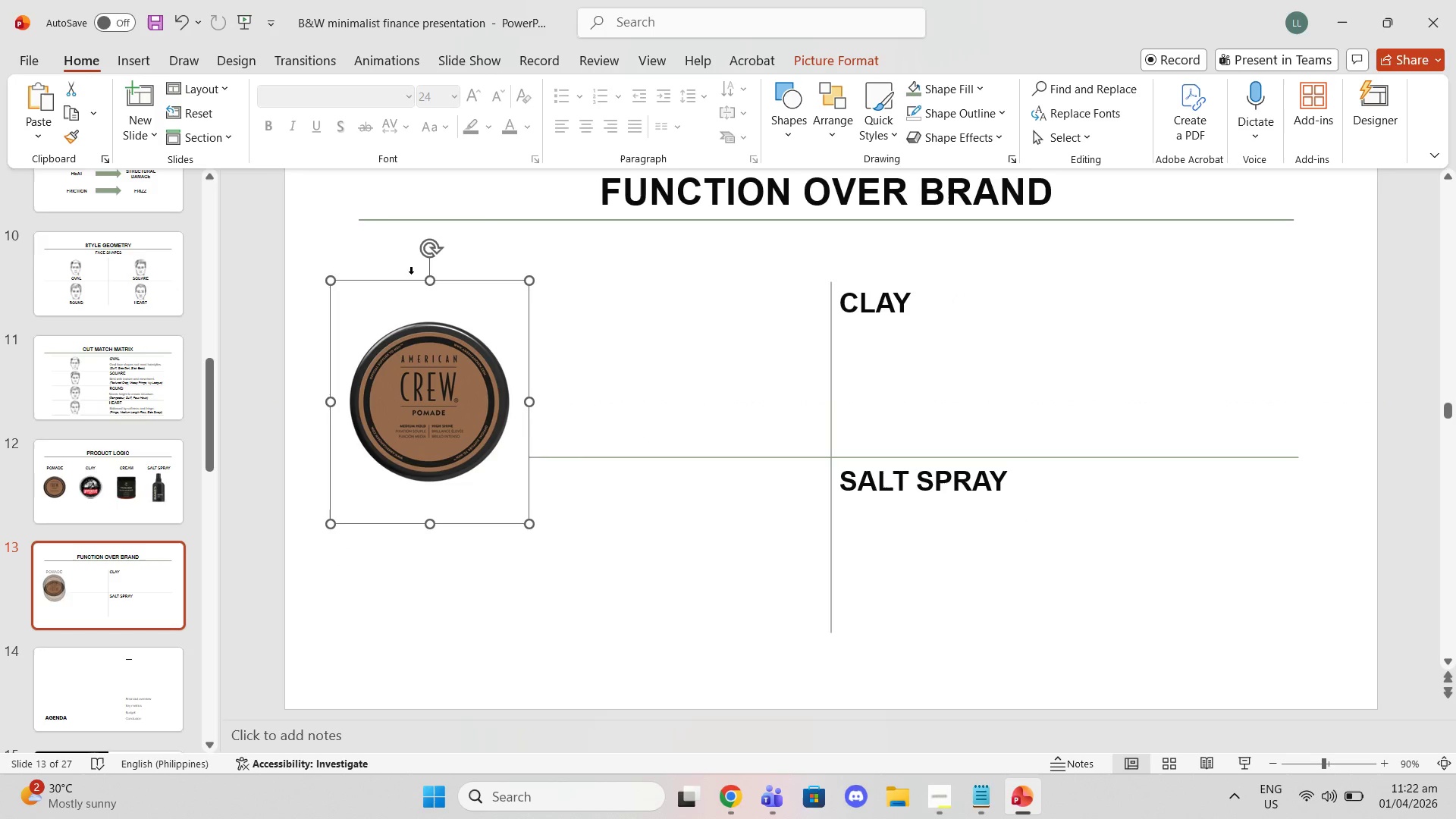 
right_click([415, 315])
 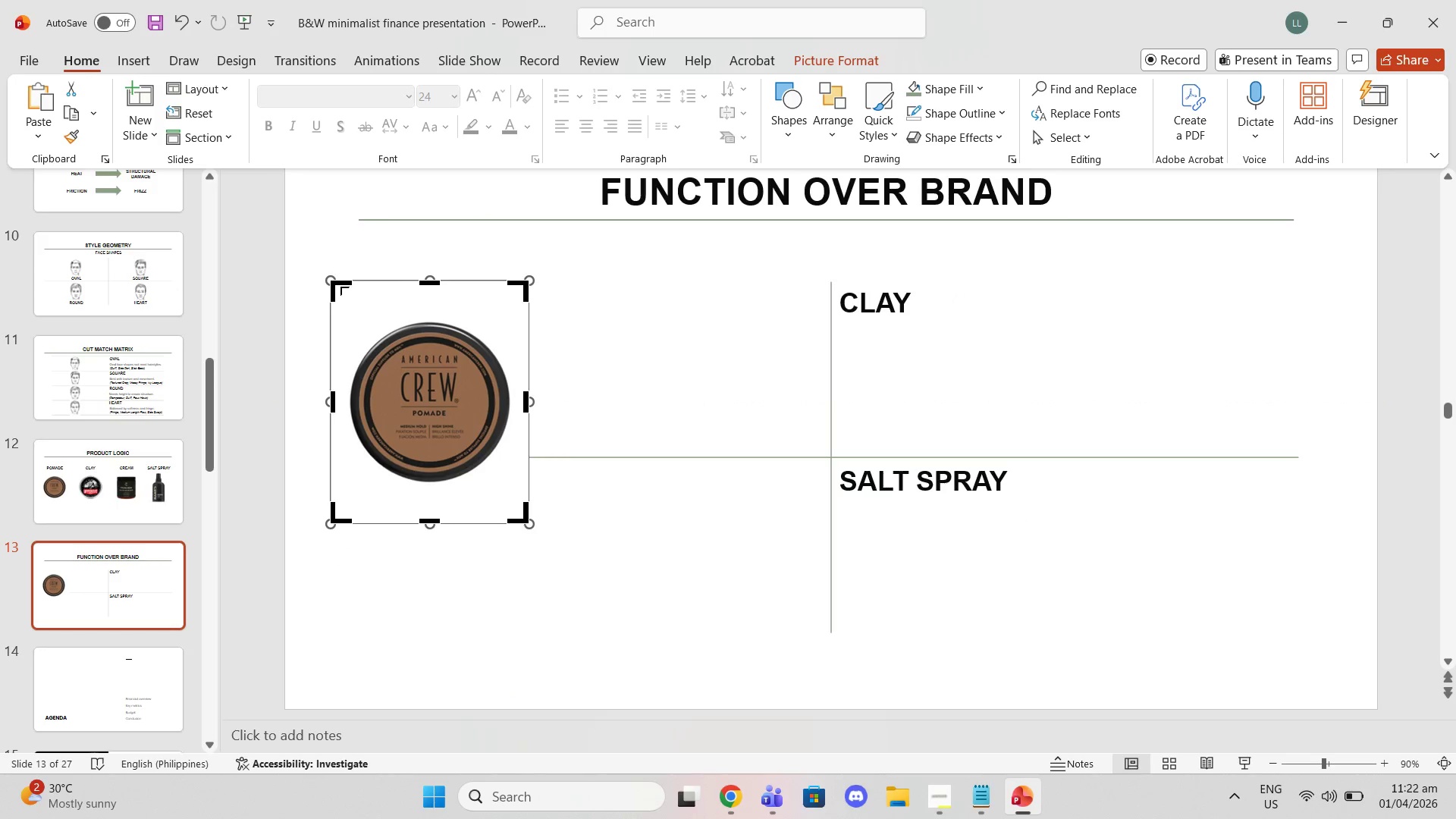 
left_click_drag(start_coordinate=[334, 278], to_coordinate=[331, 287])
 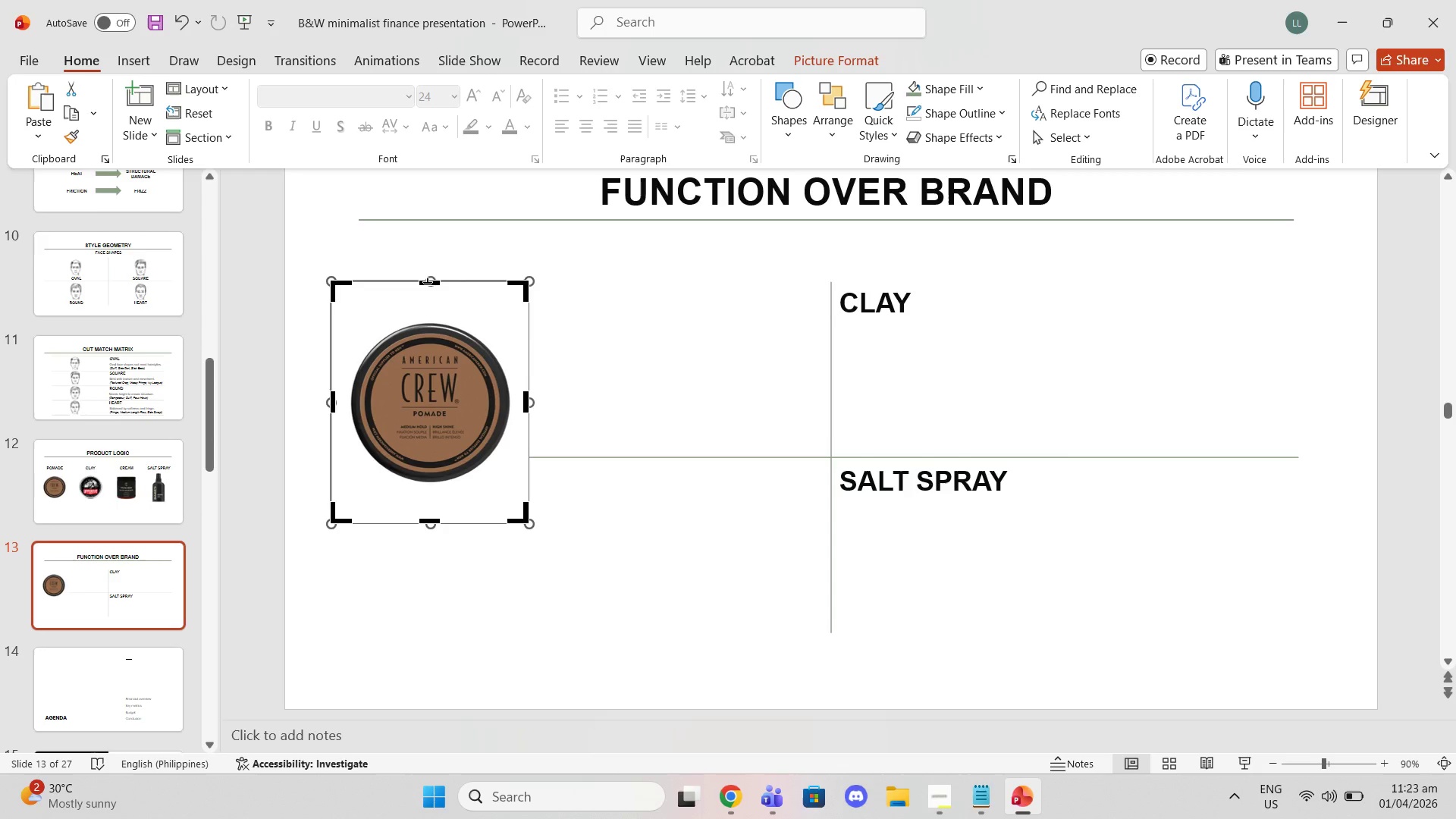 
left_click_drag(start_coordinate=[428, 283], to_coordinate=[431, 313])
 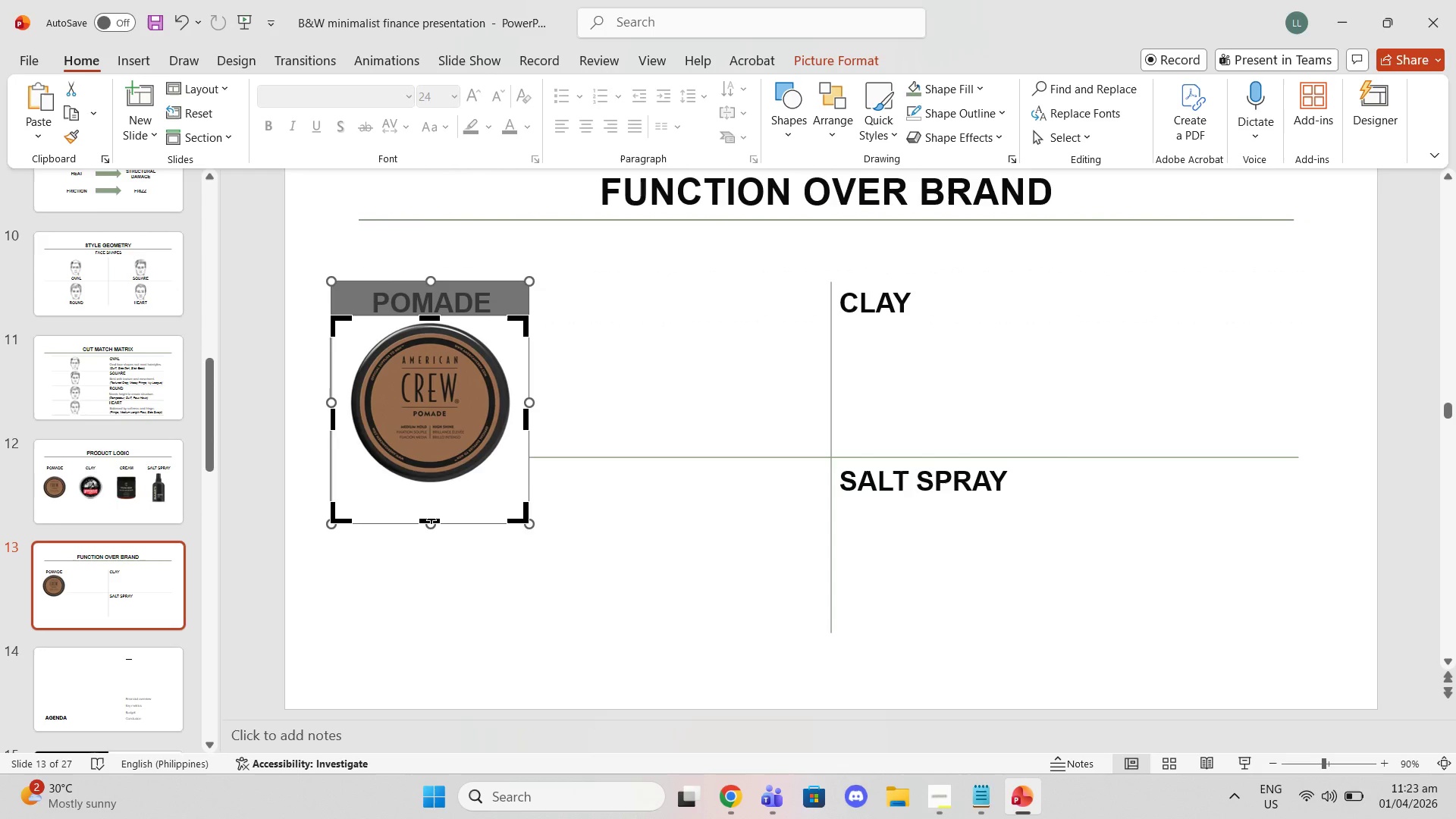 
left_click_drag(start_coordinate=[431, 519], to_coordinate=[431, 490])
 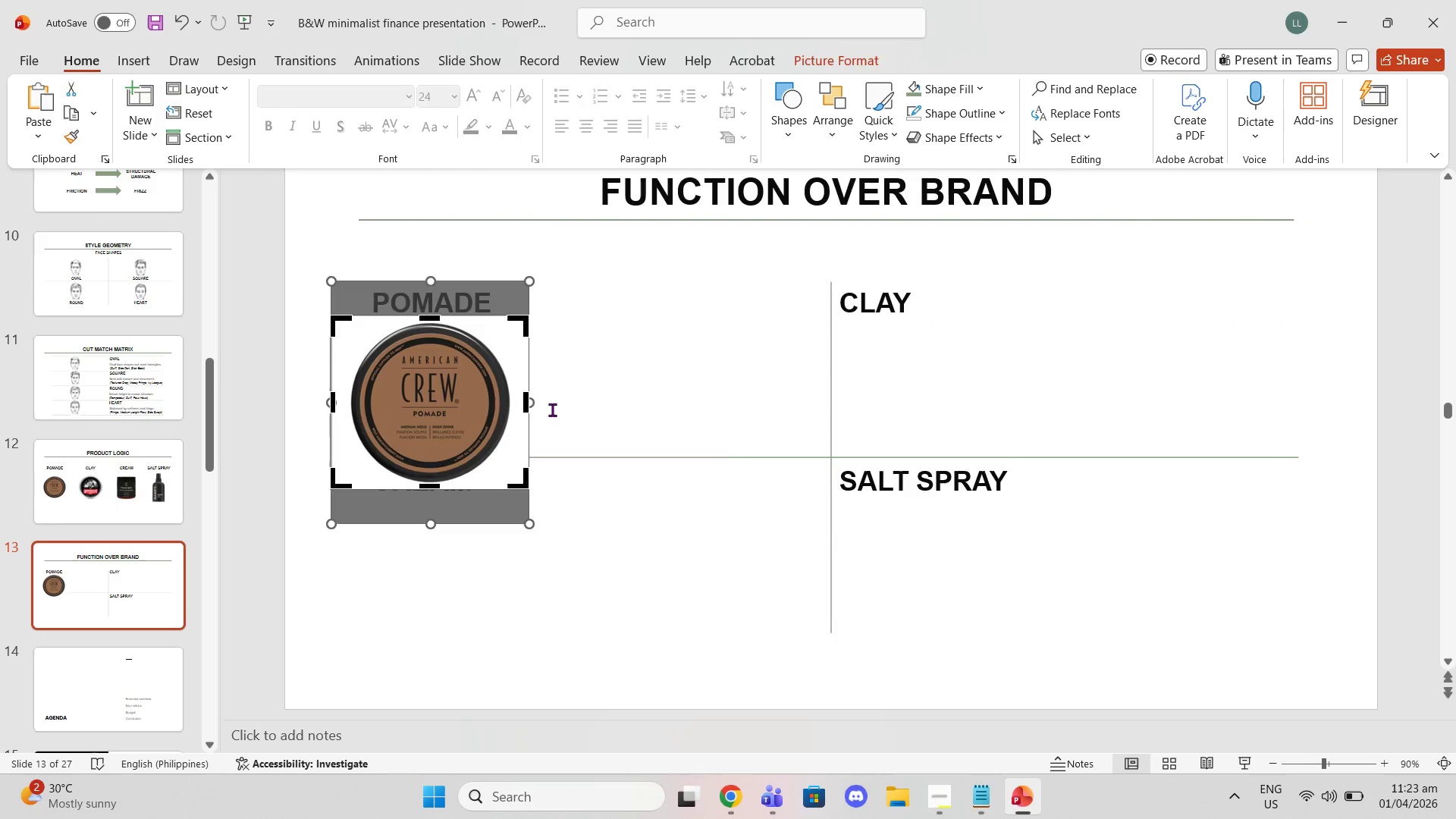 
left_click([552, 410])
 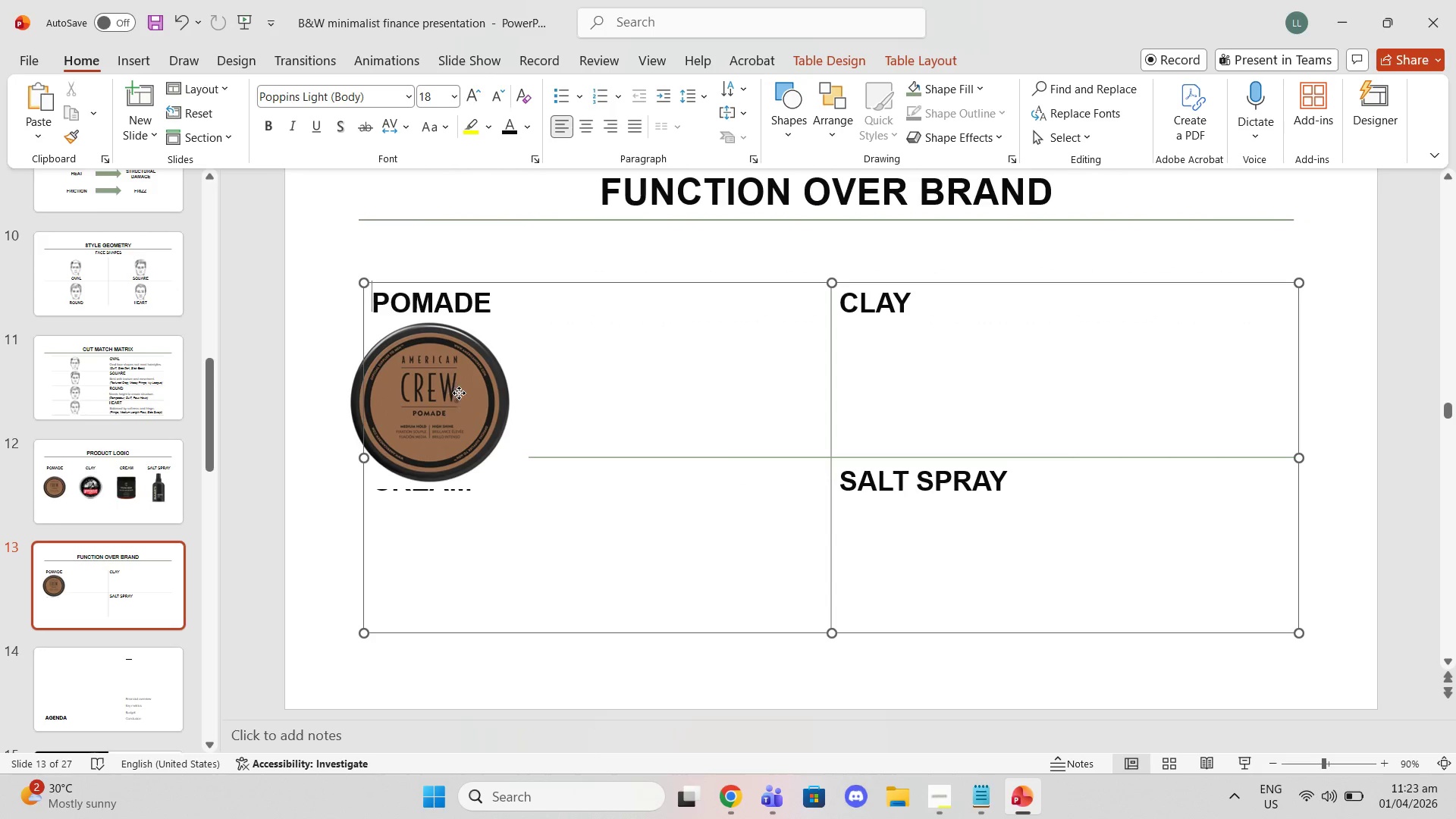 
left_click([459, 393])
 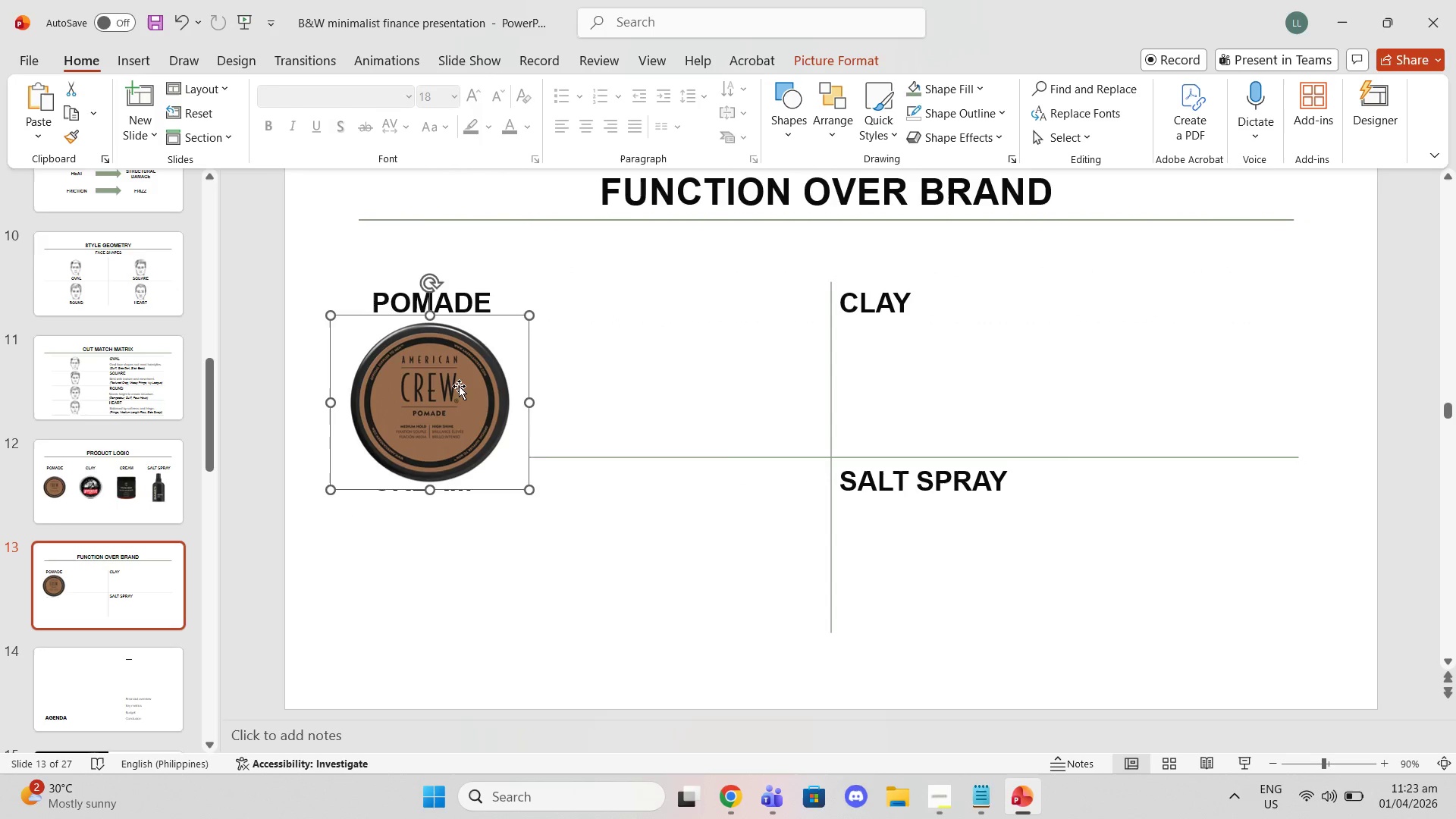 
left_click_drag(start_coordinate=[459, 386], to_coordinate=[467, 369])
 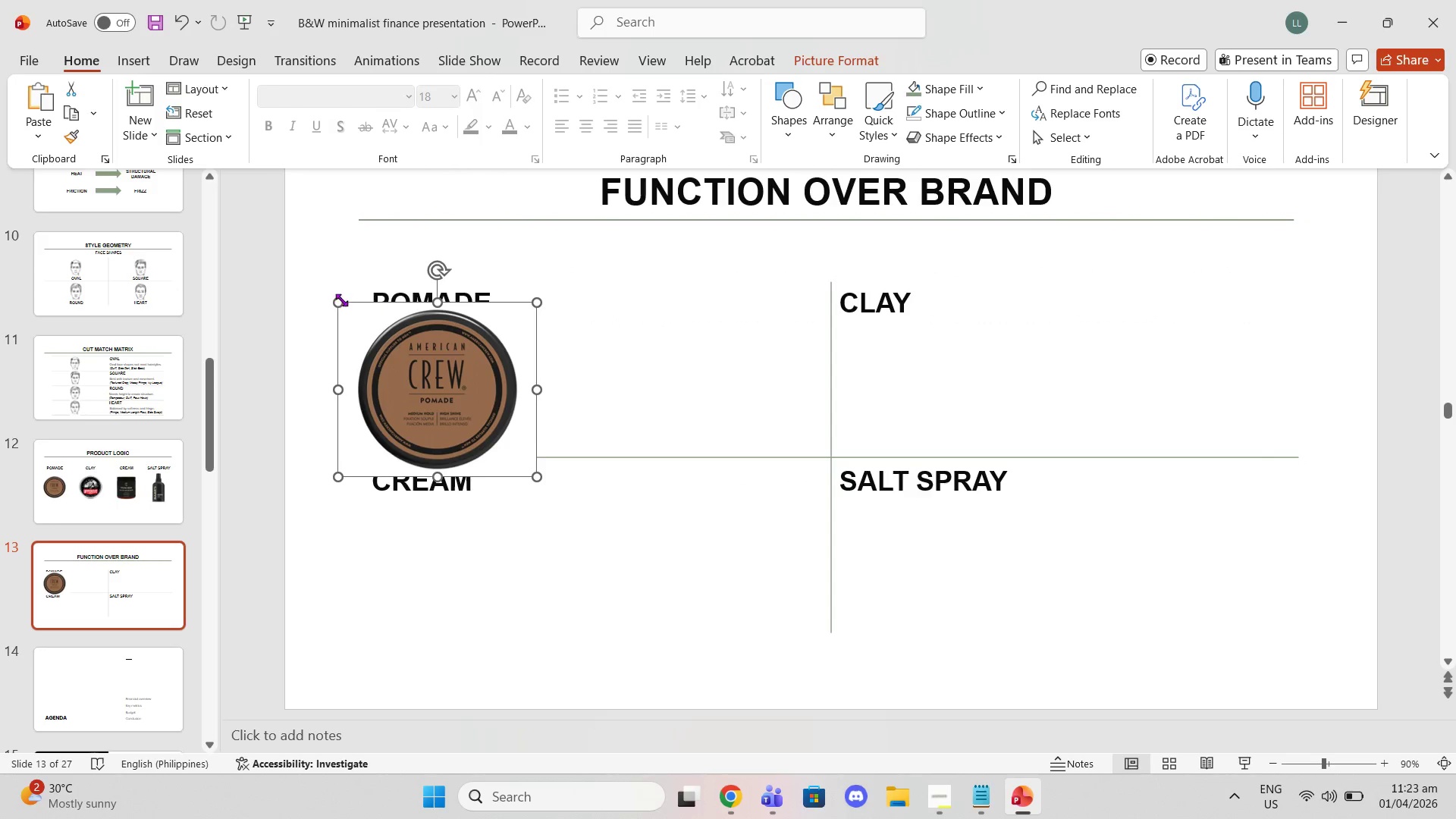 
left_click_drag(start_coordinate=[338, 300], to_coordinate=[405, 353])
 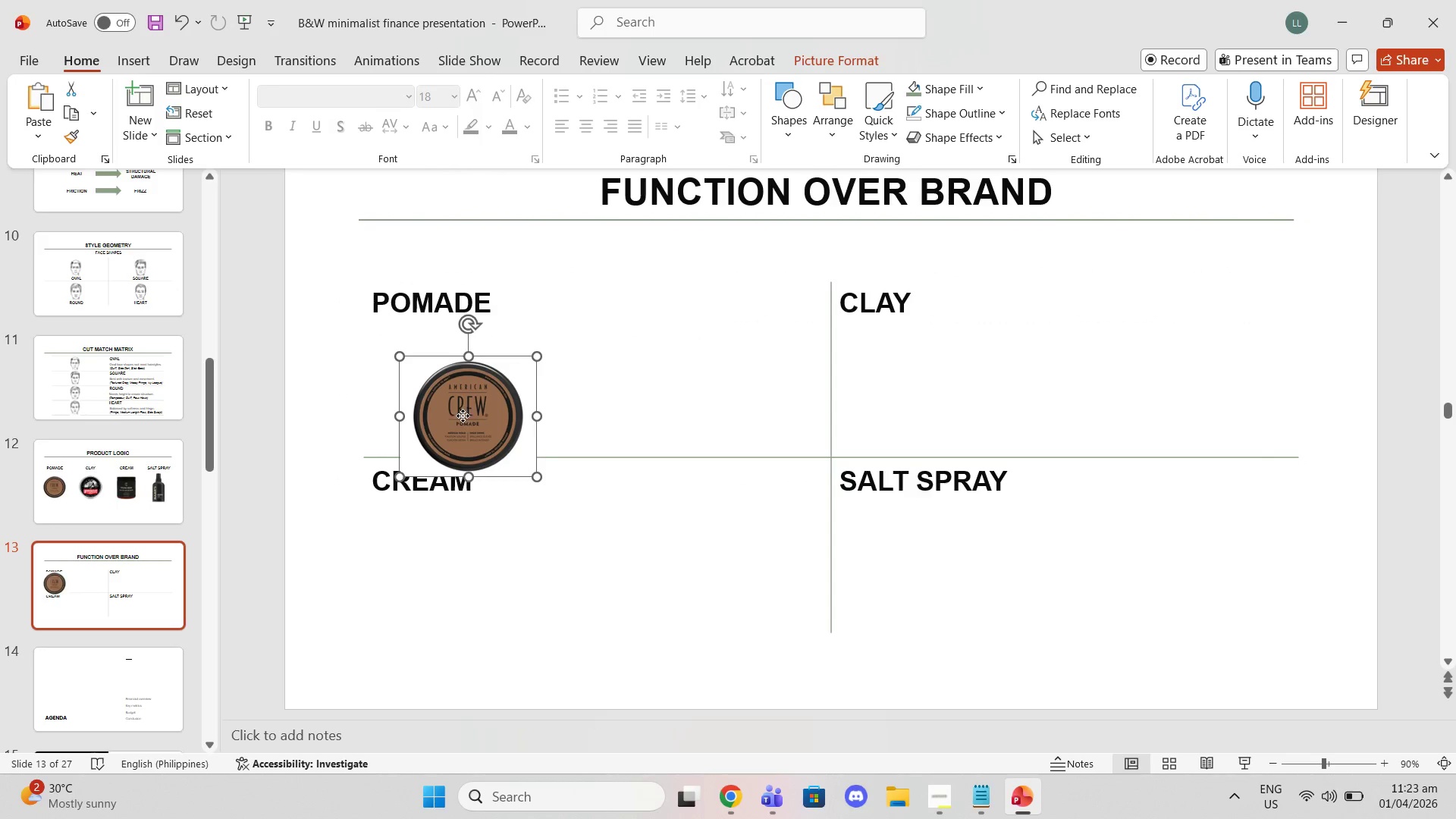 
left_click_drag(start_coordinate=[463, 416], to_coordinate=[419, 389])
 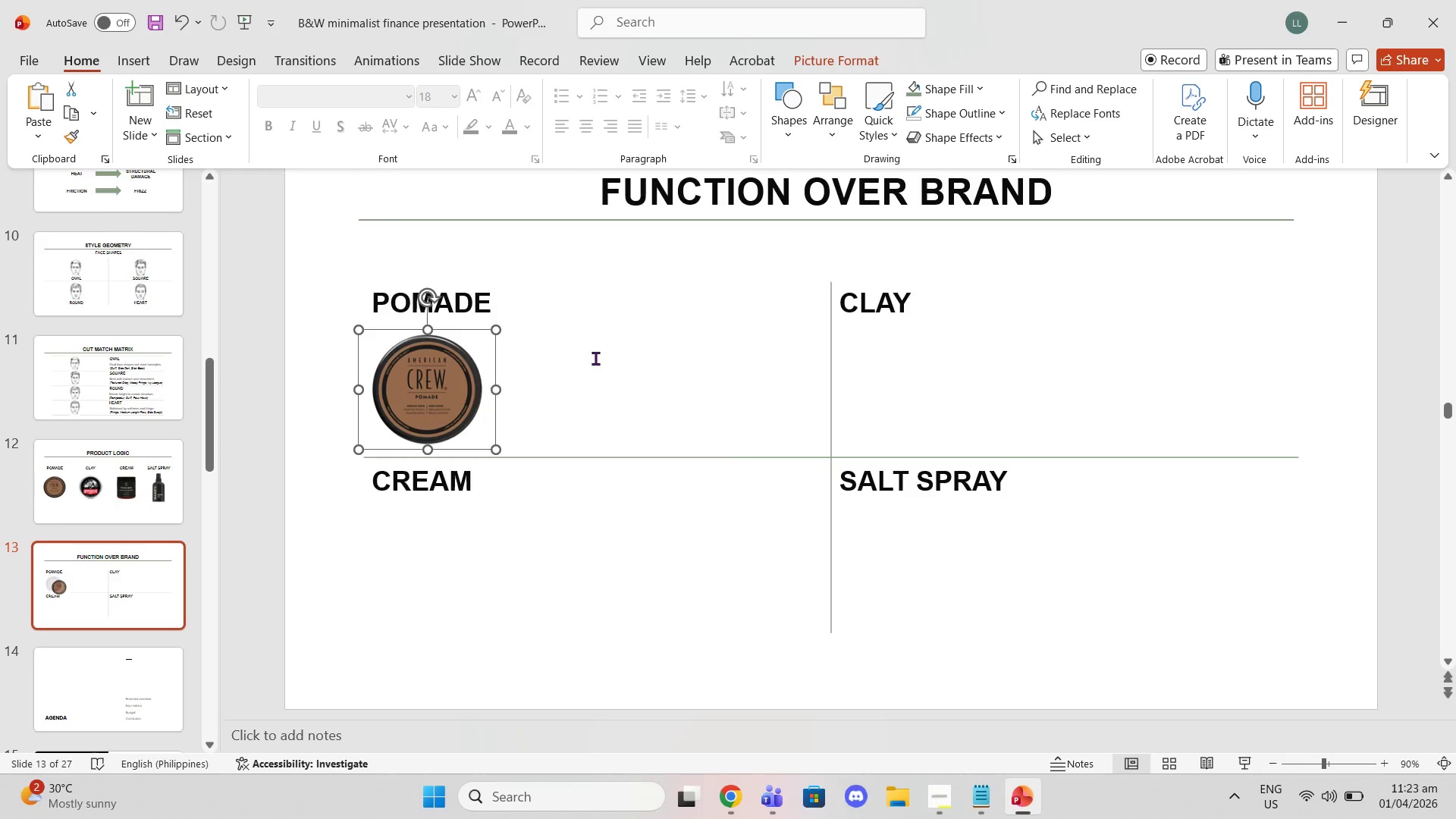 
left_click([595, 358])
 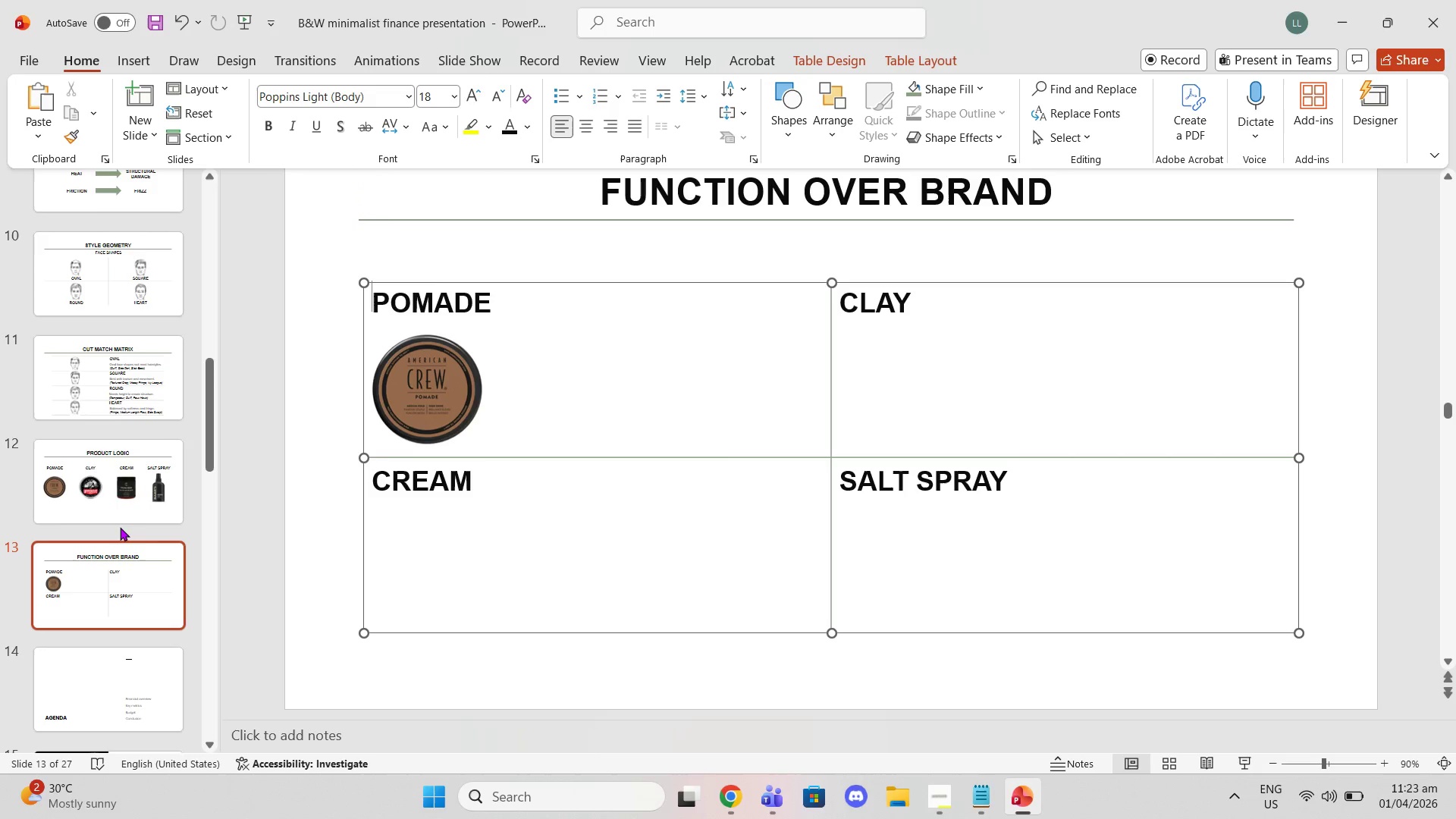 
left_click([122, 500])
 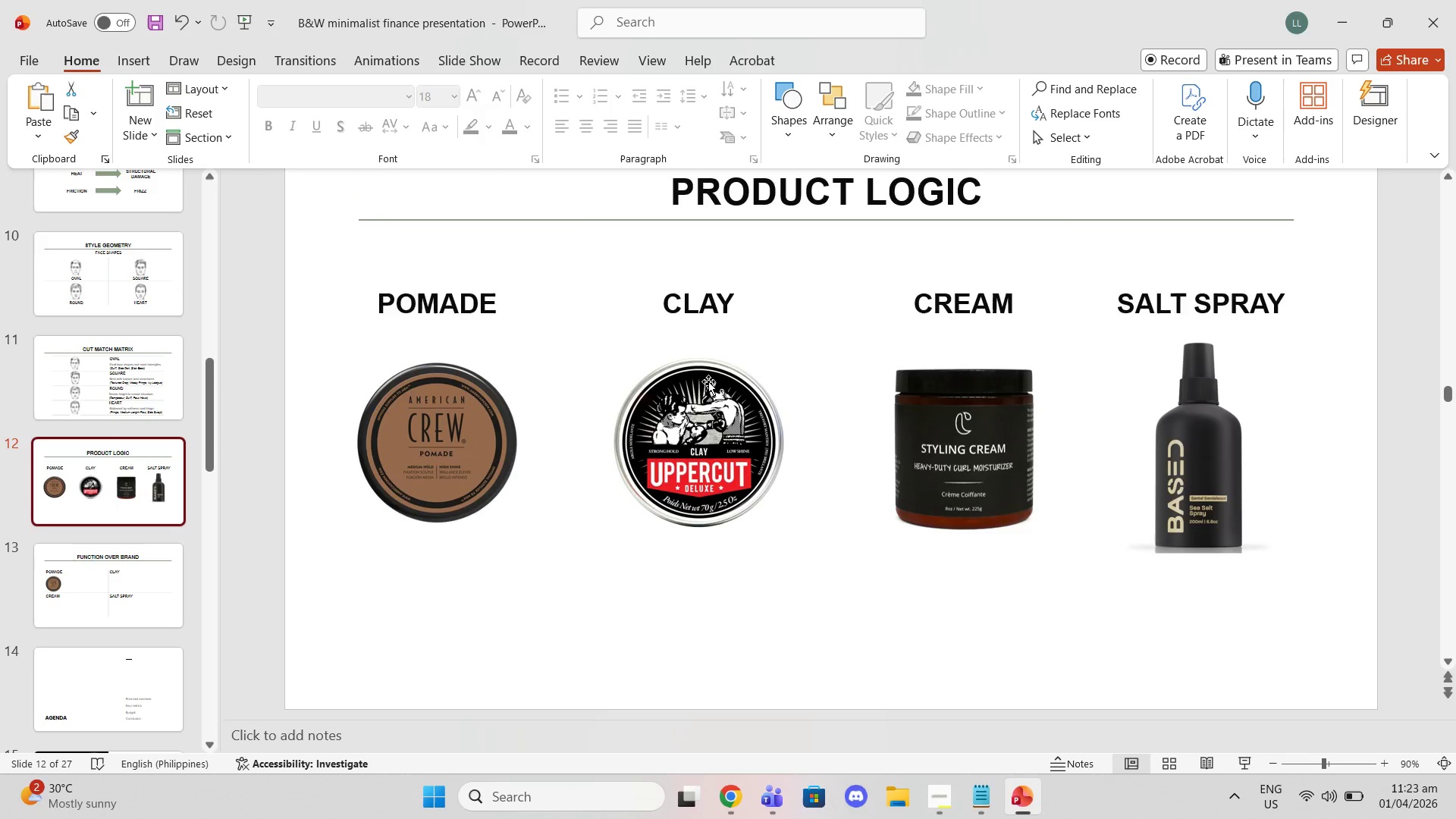 
left_click([717, 380])
 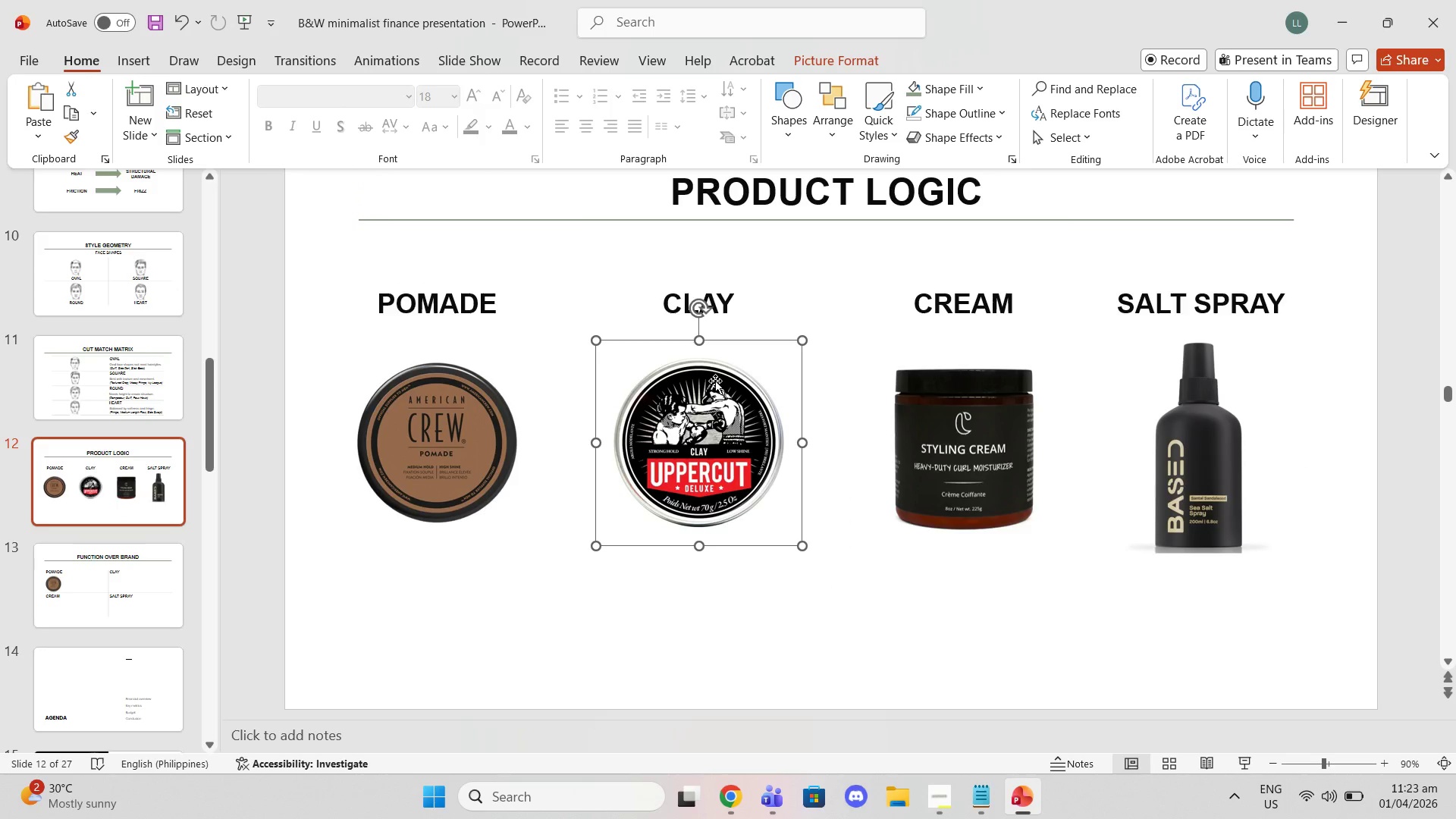 
key(Control+C)
 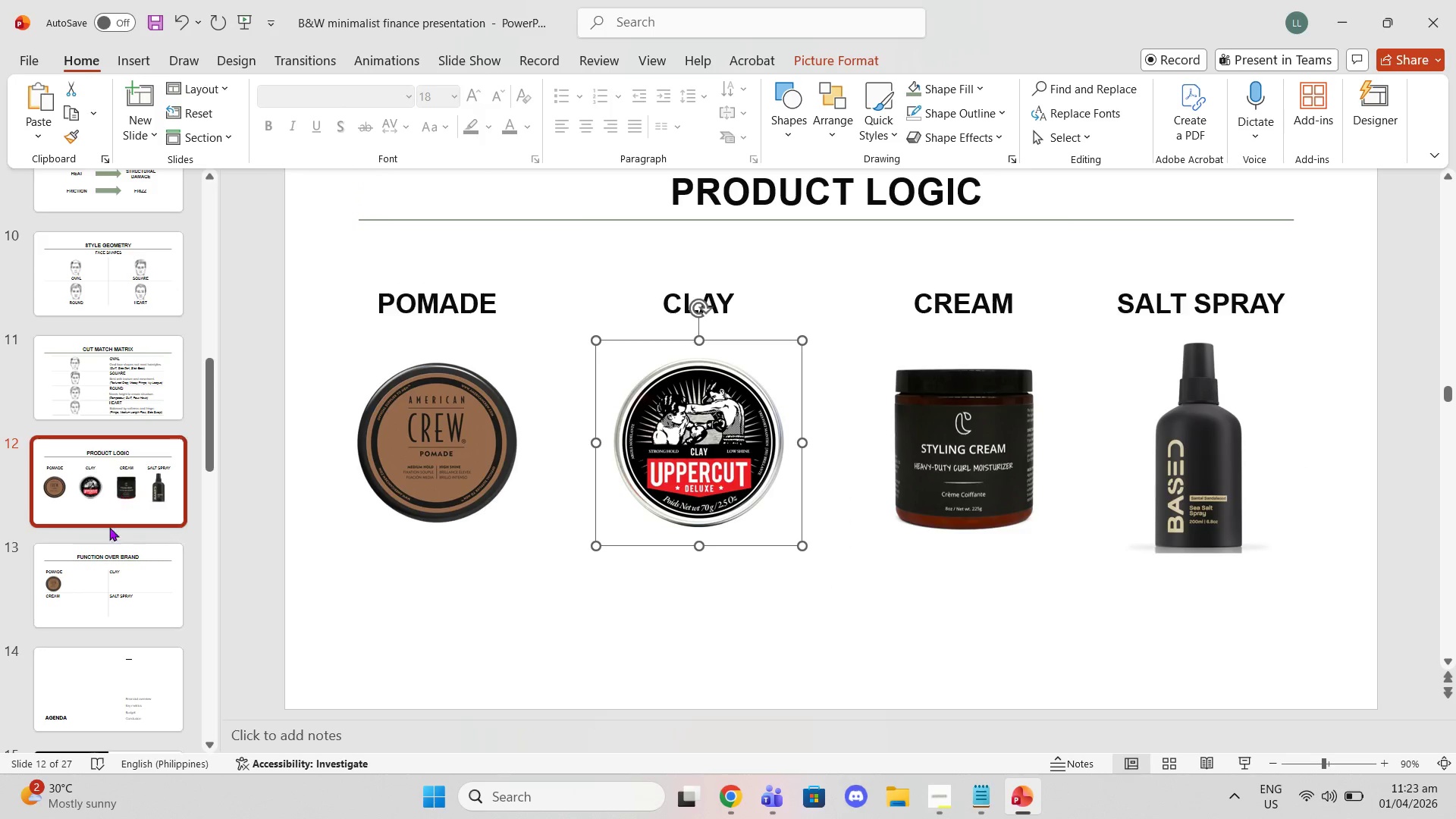 
left_click([123, 584])
 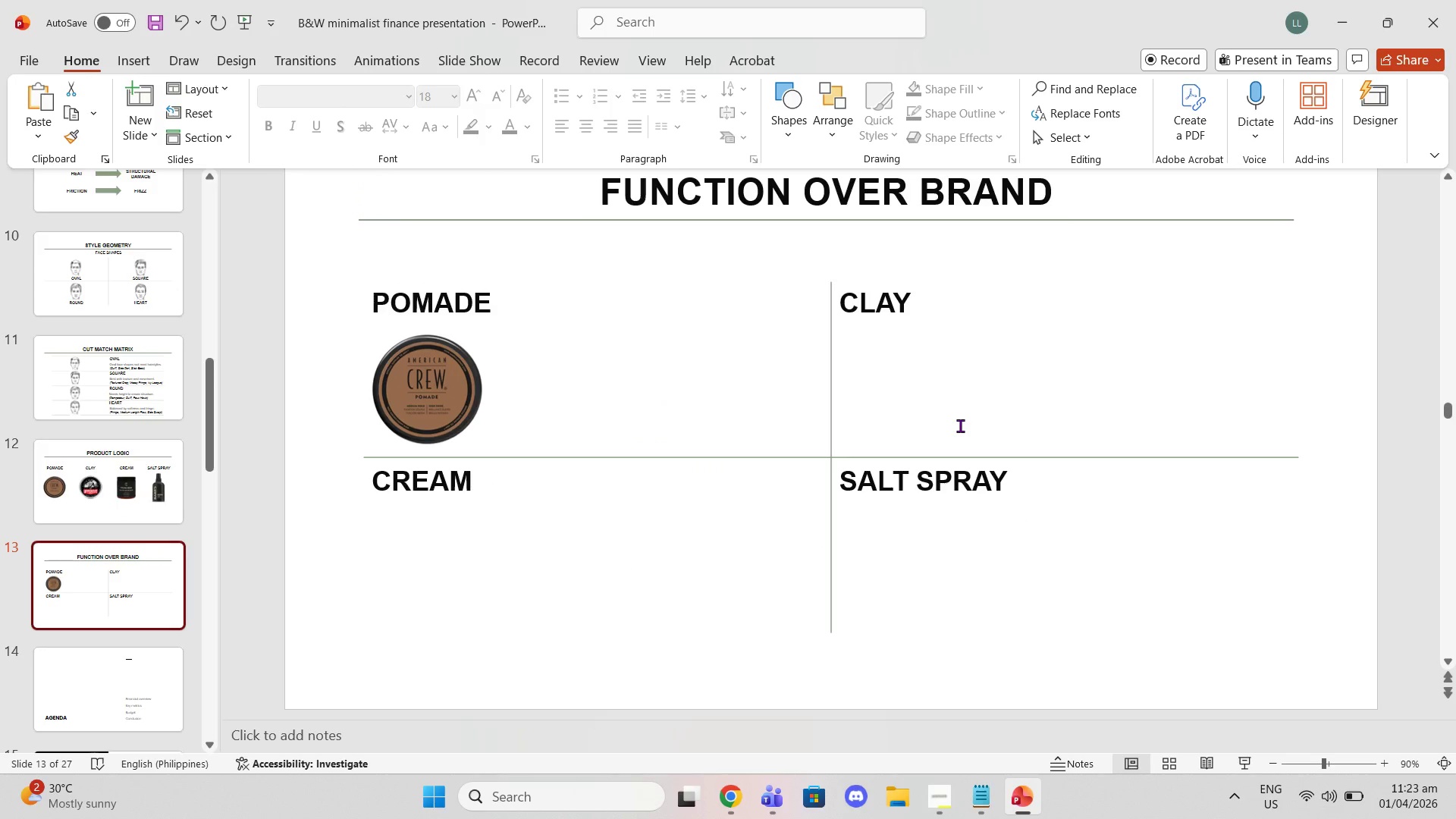 
key(Control+V)
 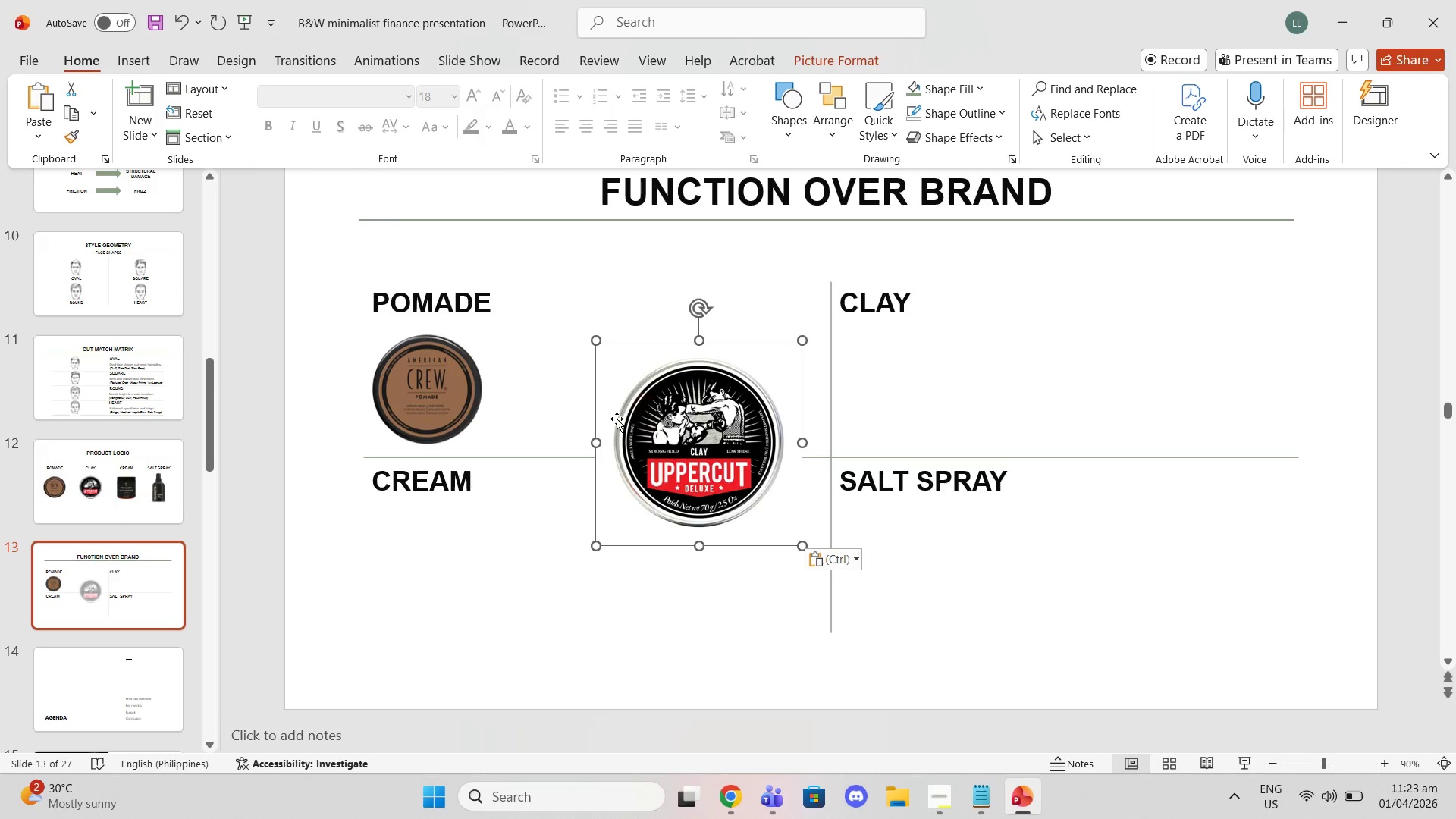 
left_click_drag(start_coordinate=[616, 425], to_coordinate=[848, 362])
 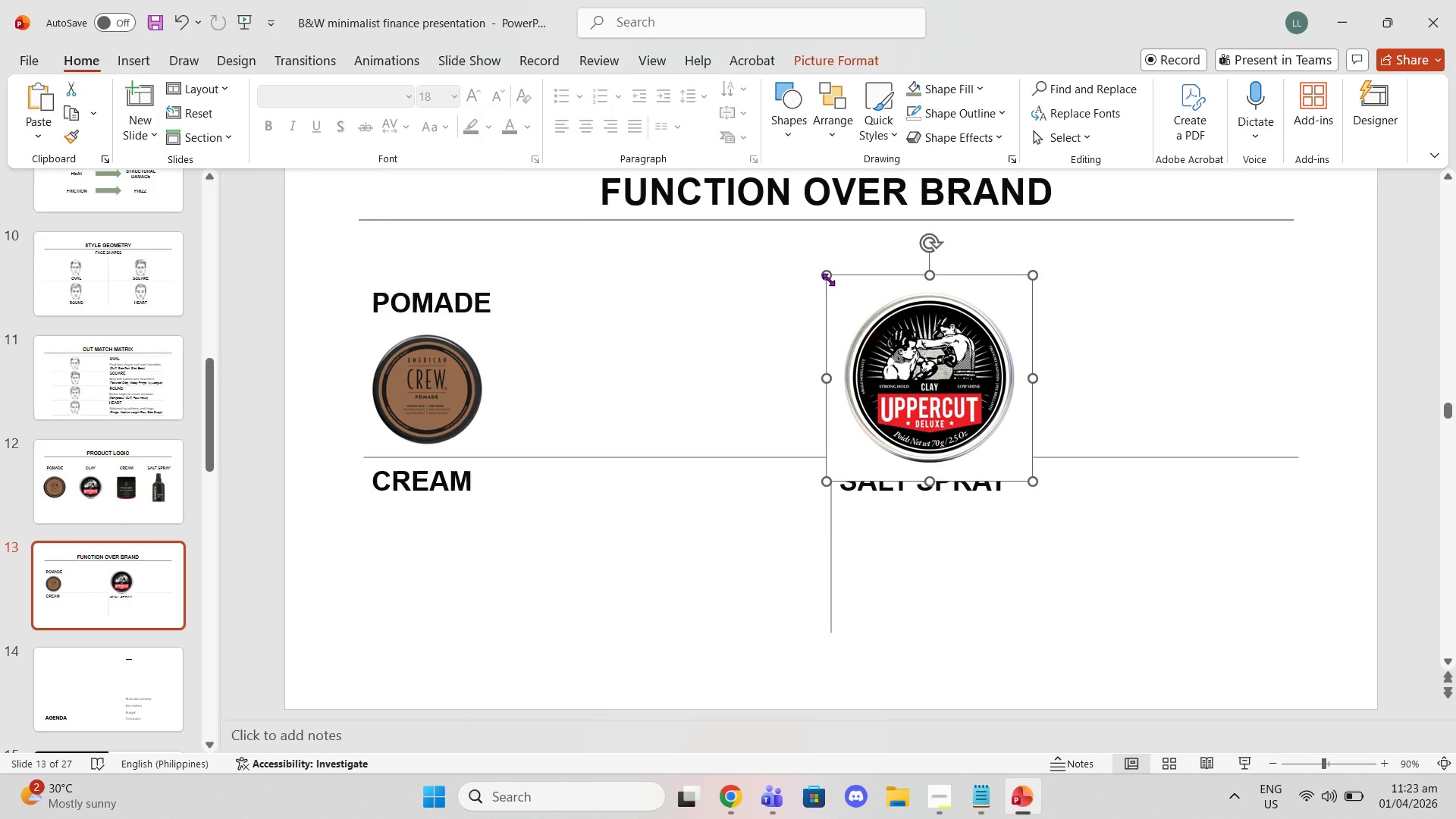 
left_click_drag(start_coordinate=[828, 279], to_coordinate=[868, 318])
 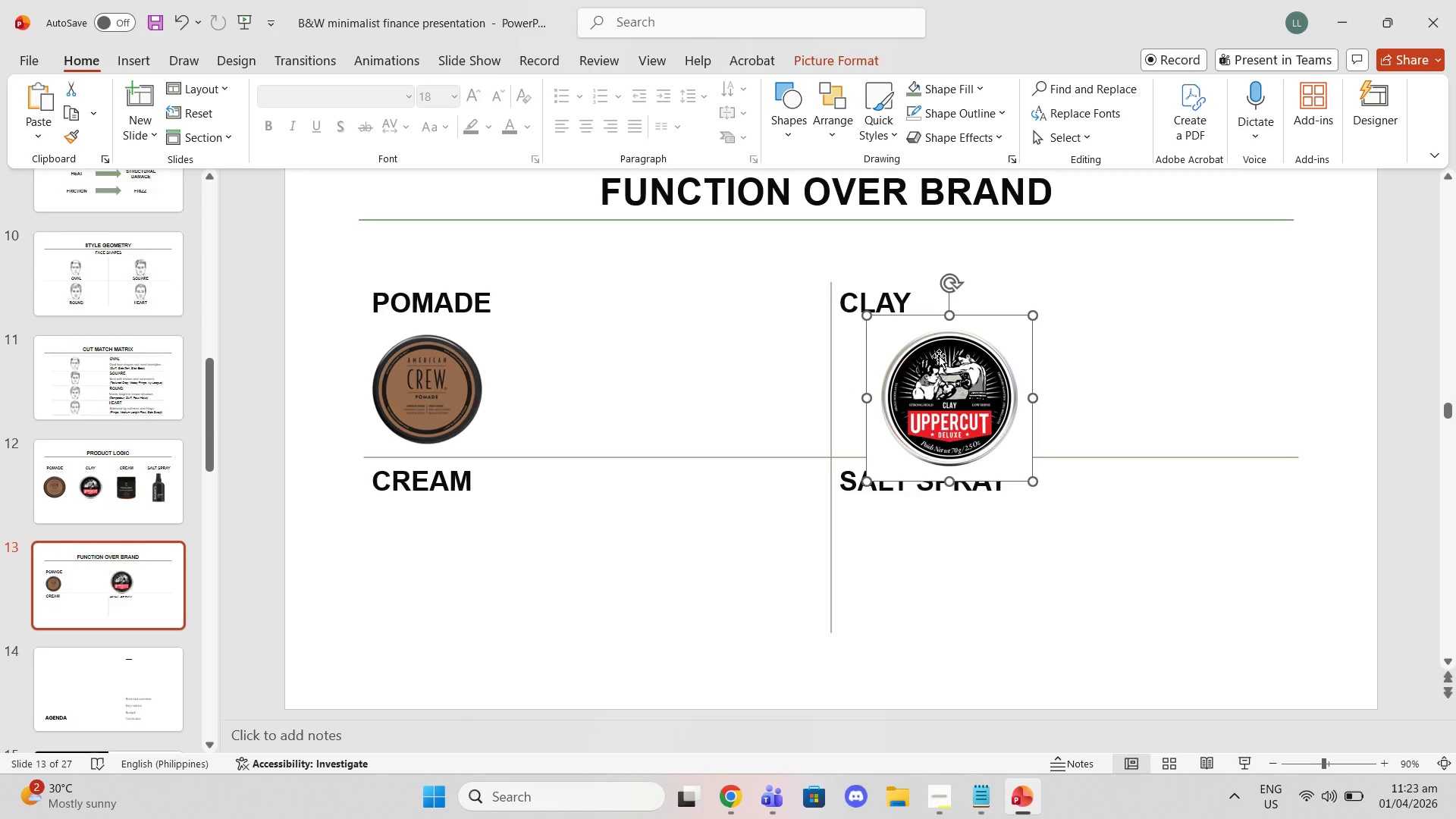 
left_click_drag(start_coordinate=[939, 356], to_coordinate=[907, 355])
 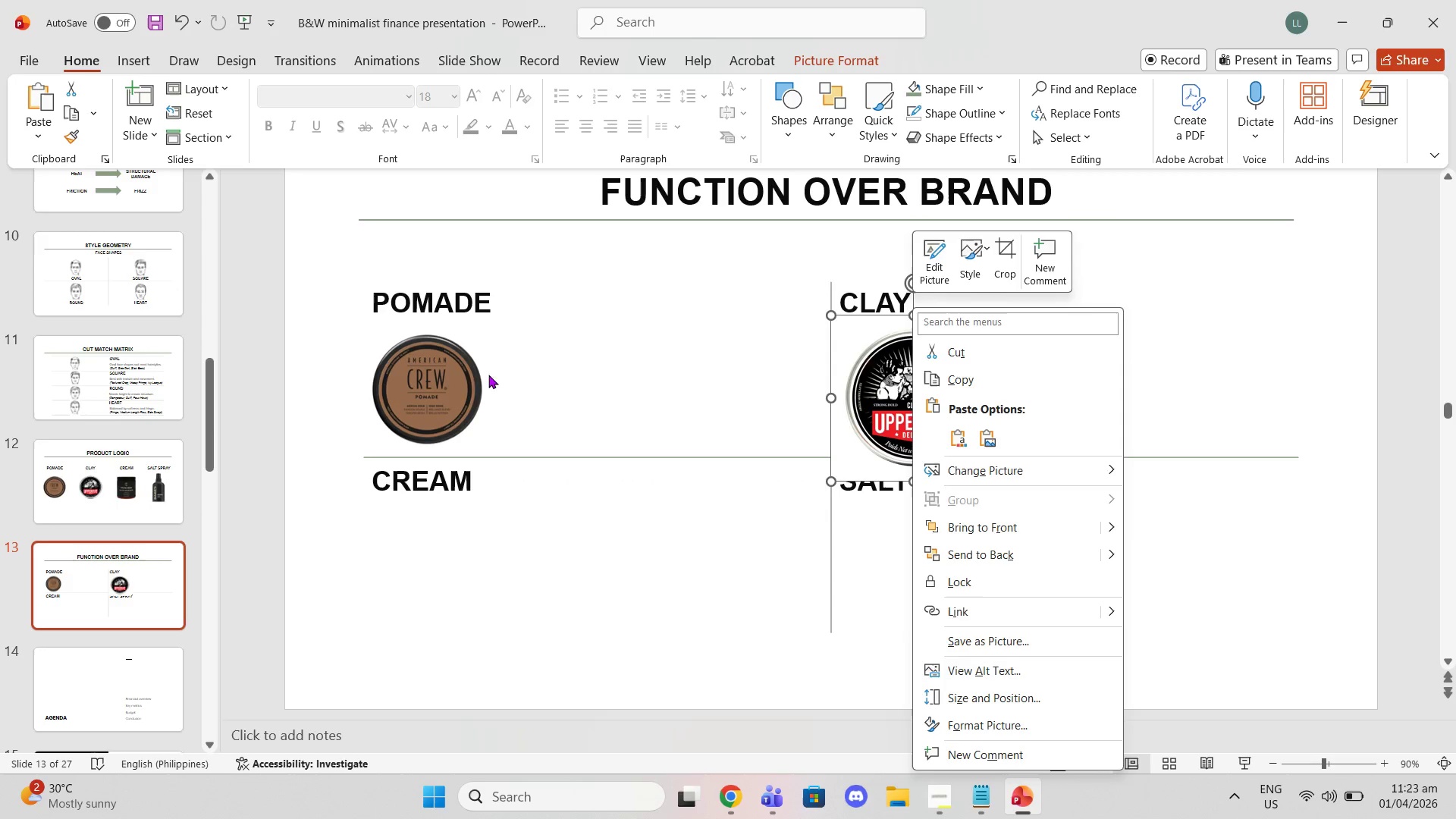 
double_click([452, 374])
 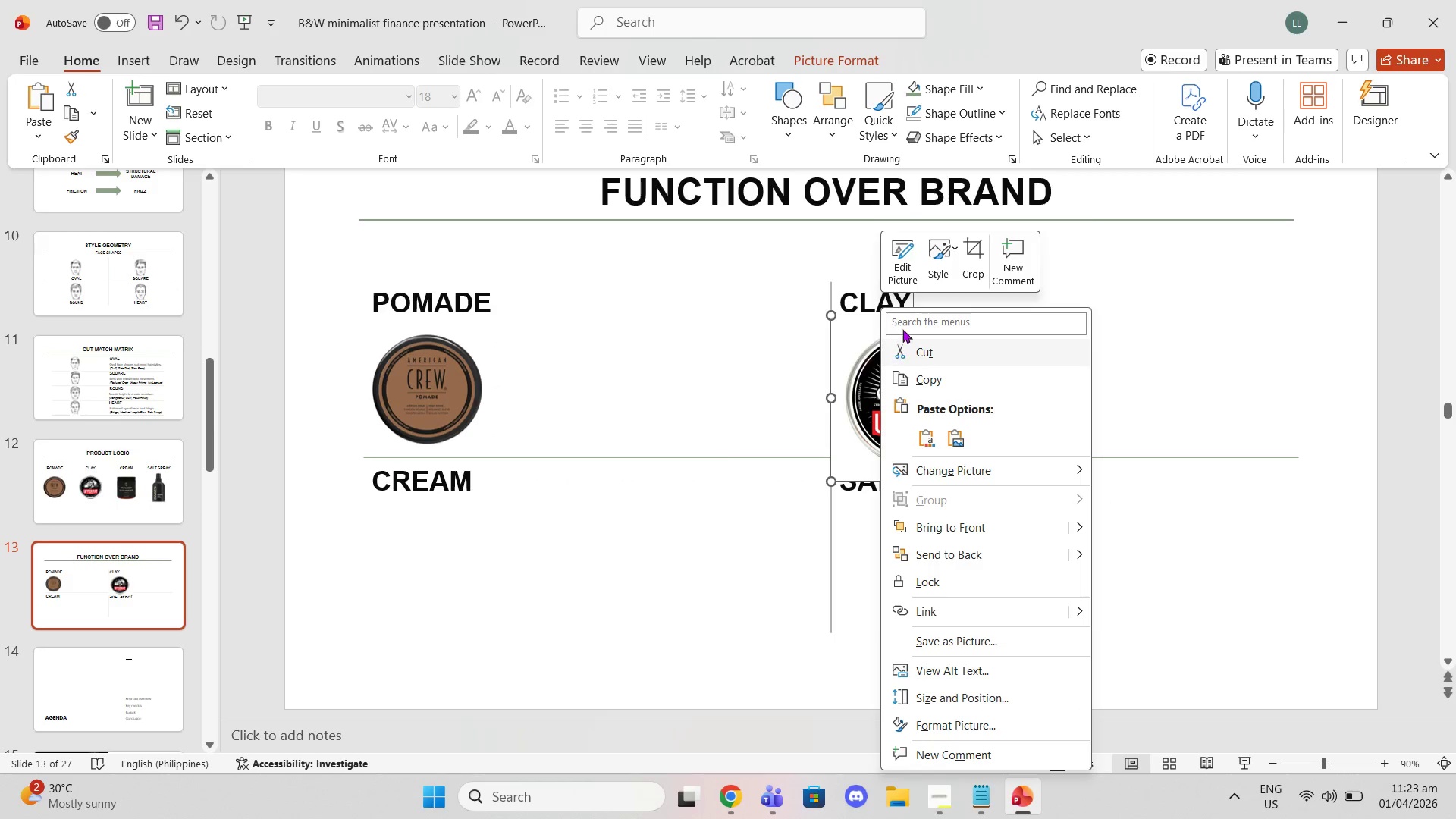 
left_click([971, 250])
 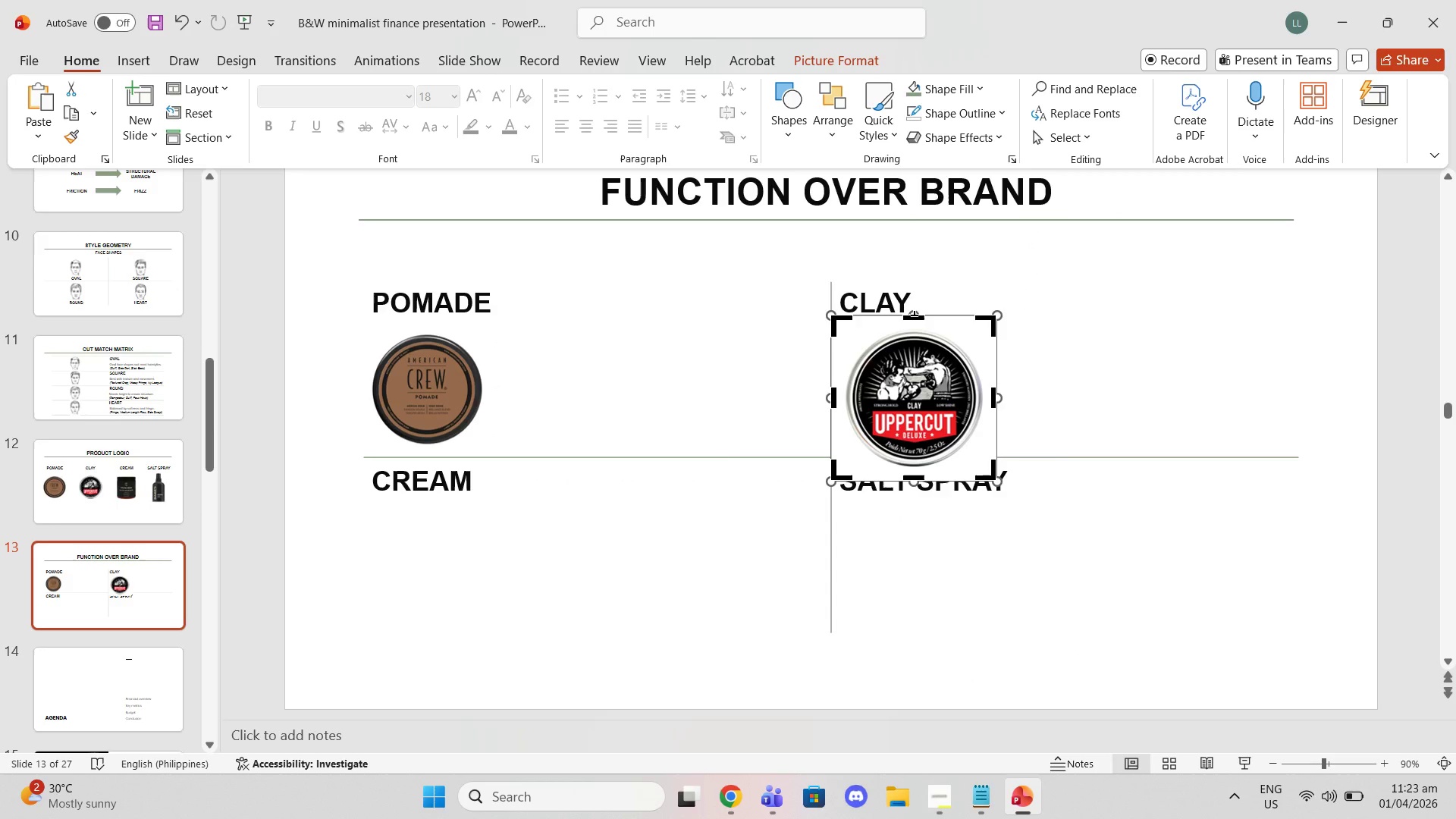 
left_click_drag(start_coordinate=[915, 315], to_coordinate=[918, 328])
 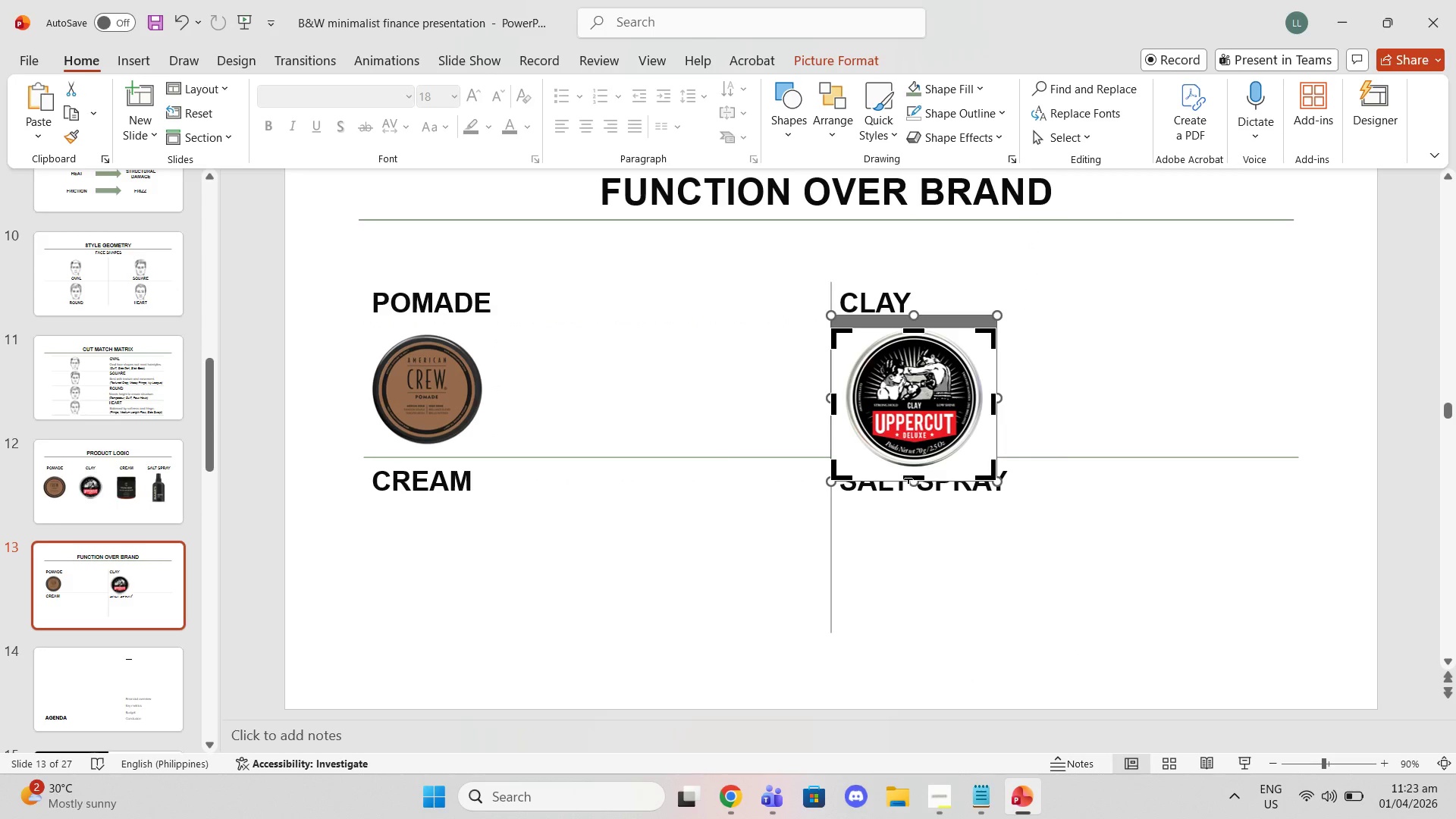 
left_click_drag(start_coordinate=[910, 480], to_coordinate=[913, 471])
 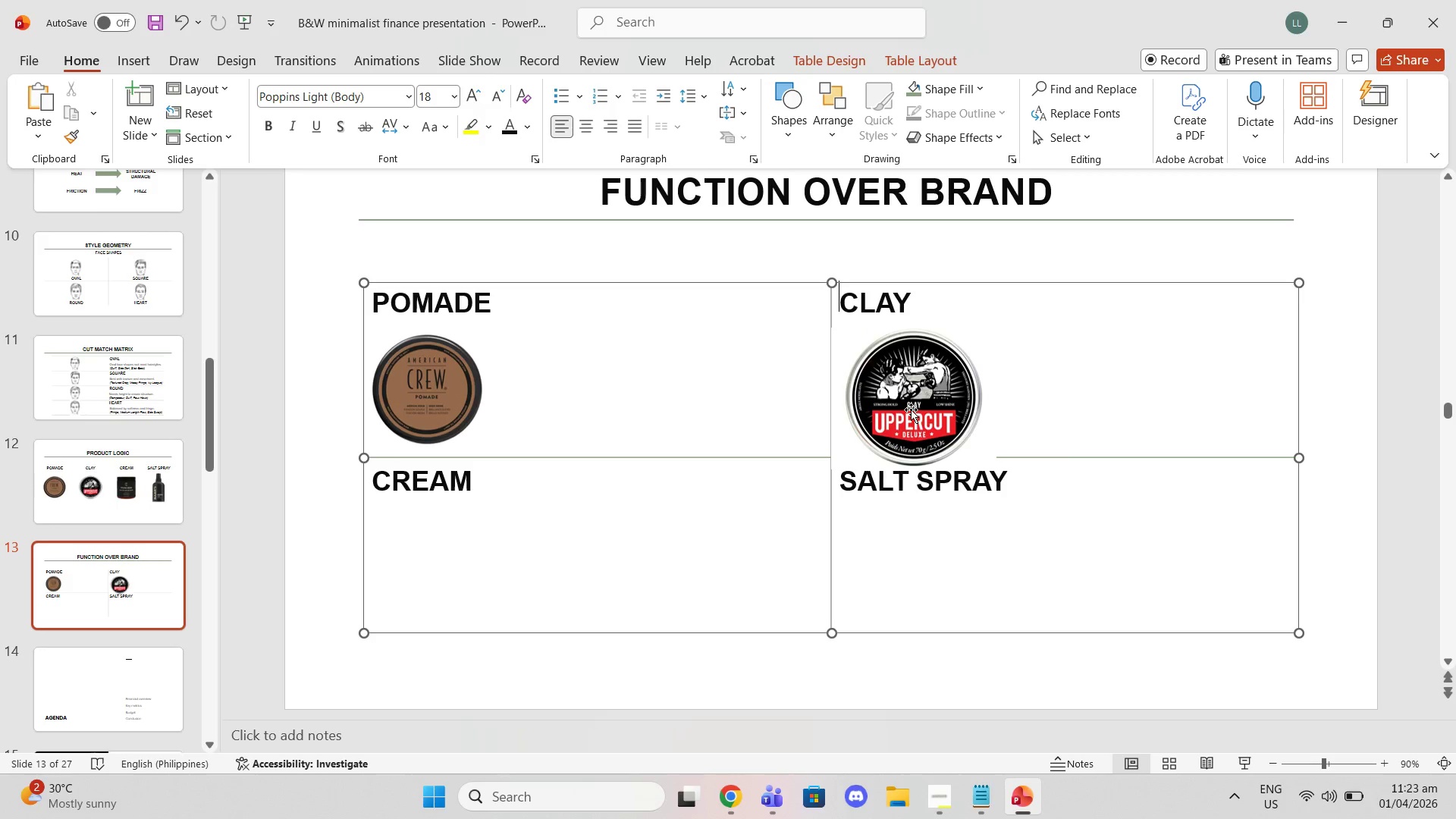 
left_click_drag(start_coordinate=[911, 408], to_coordinate=[911, 397])
 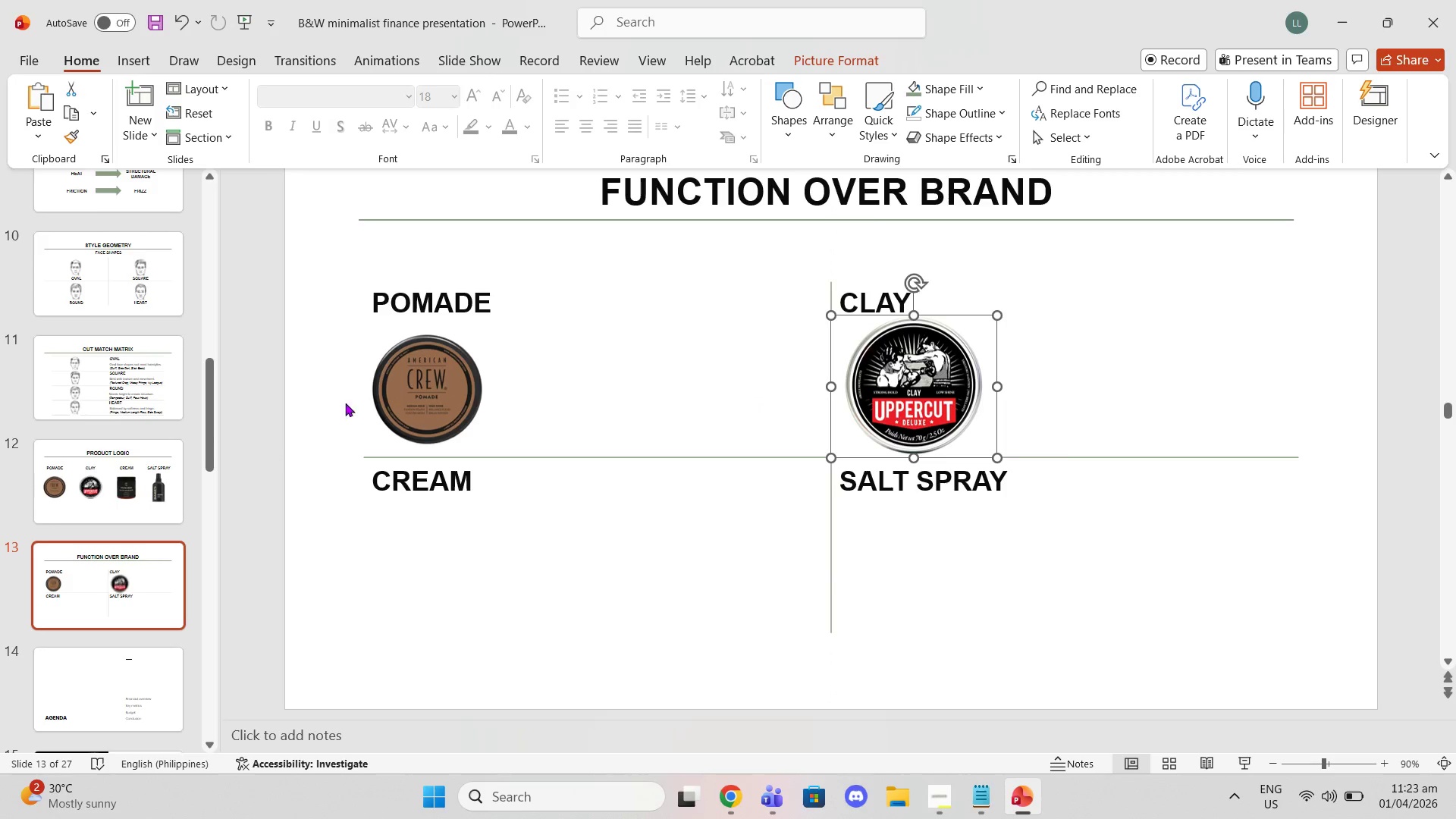 
left_click([402, 386])
 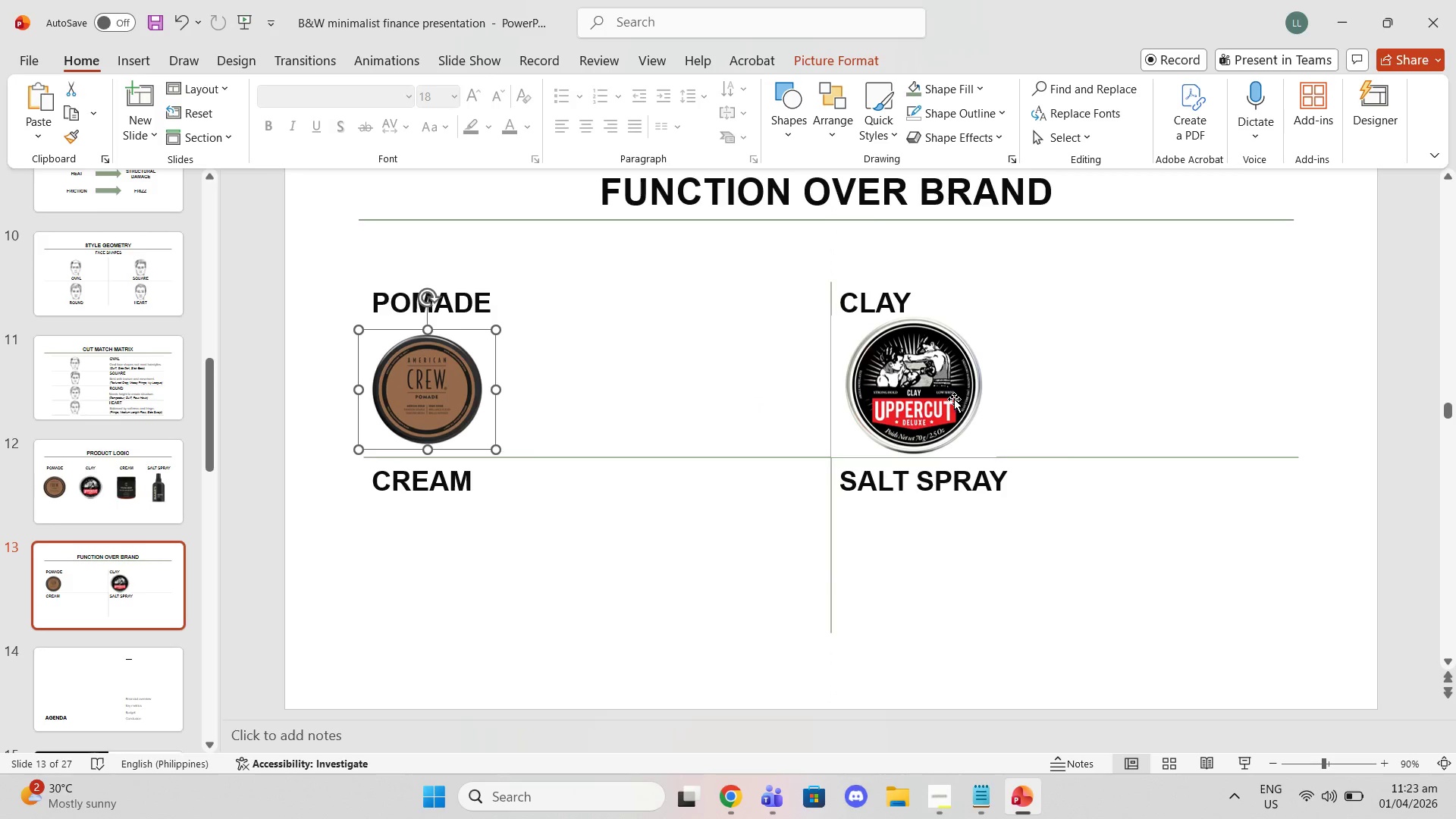 
left_click([937, 397])
 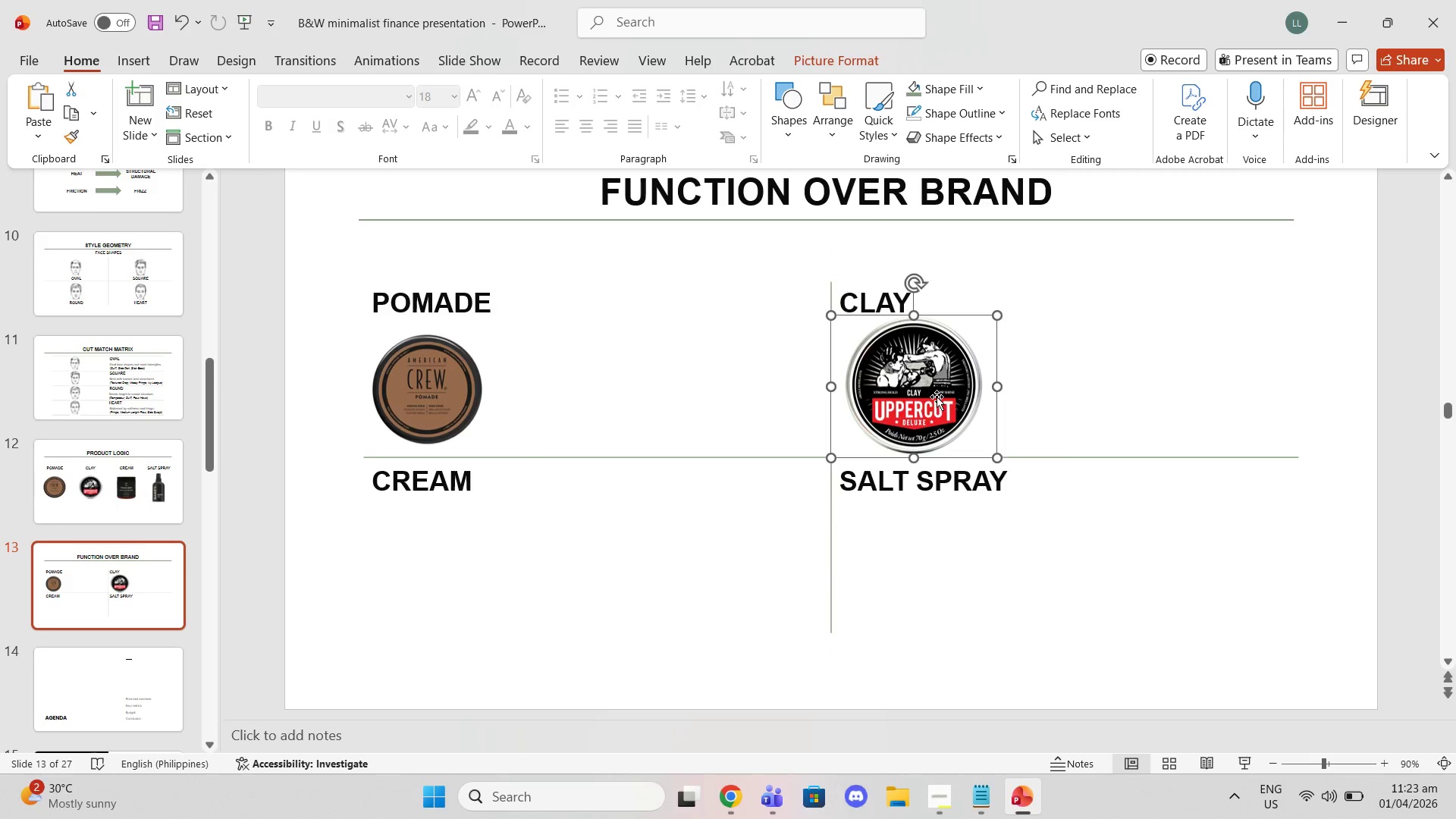 
right_click([936, 397])
 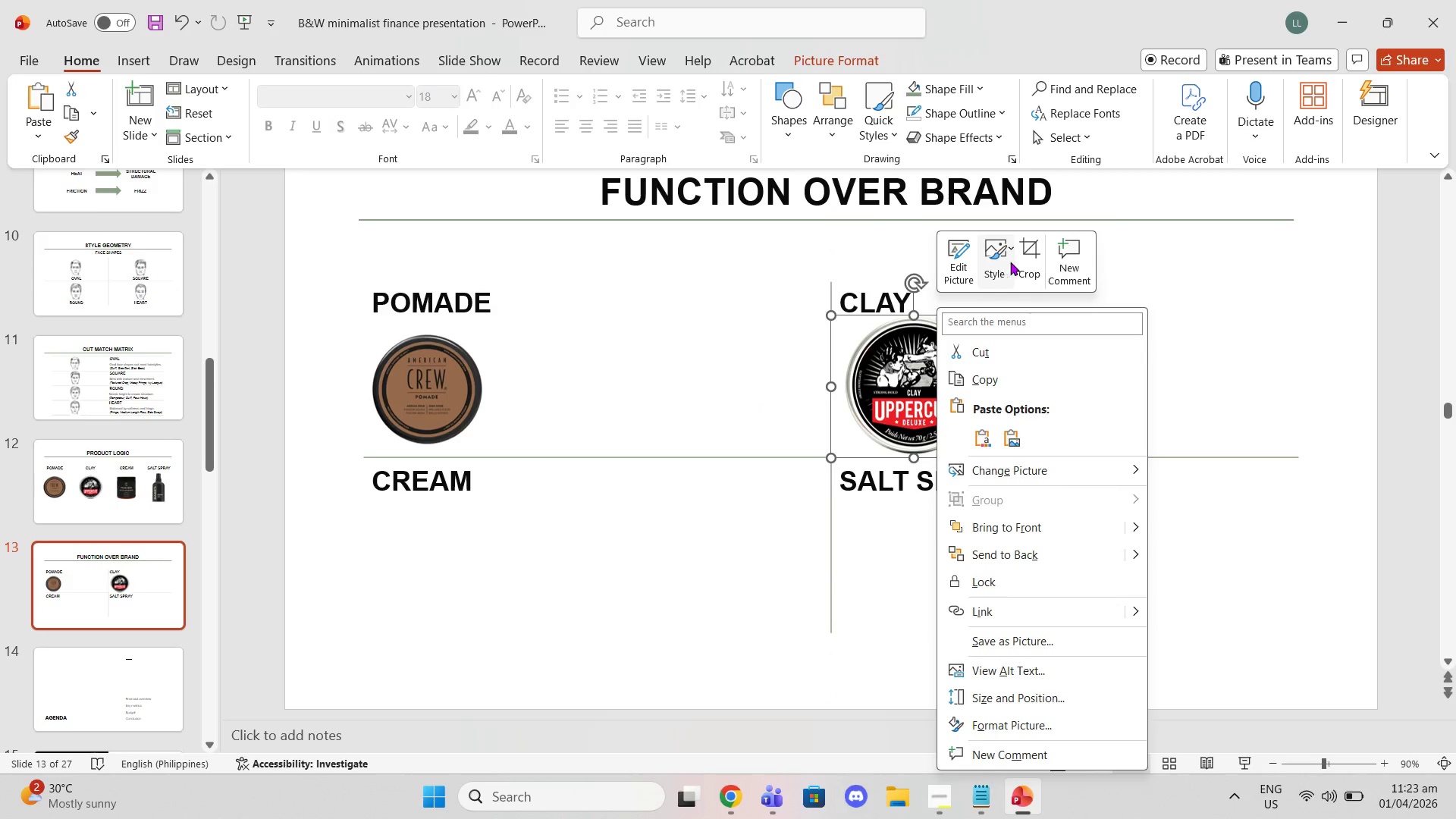 
left_click([1037, 262])
 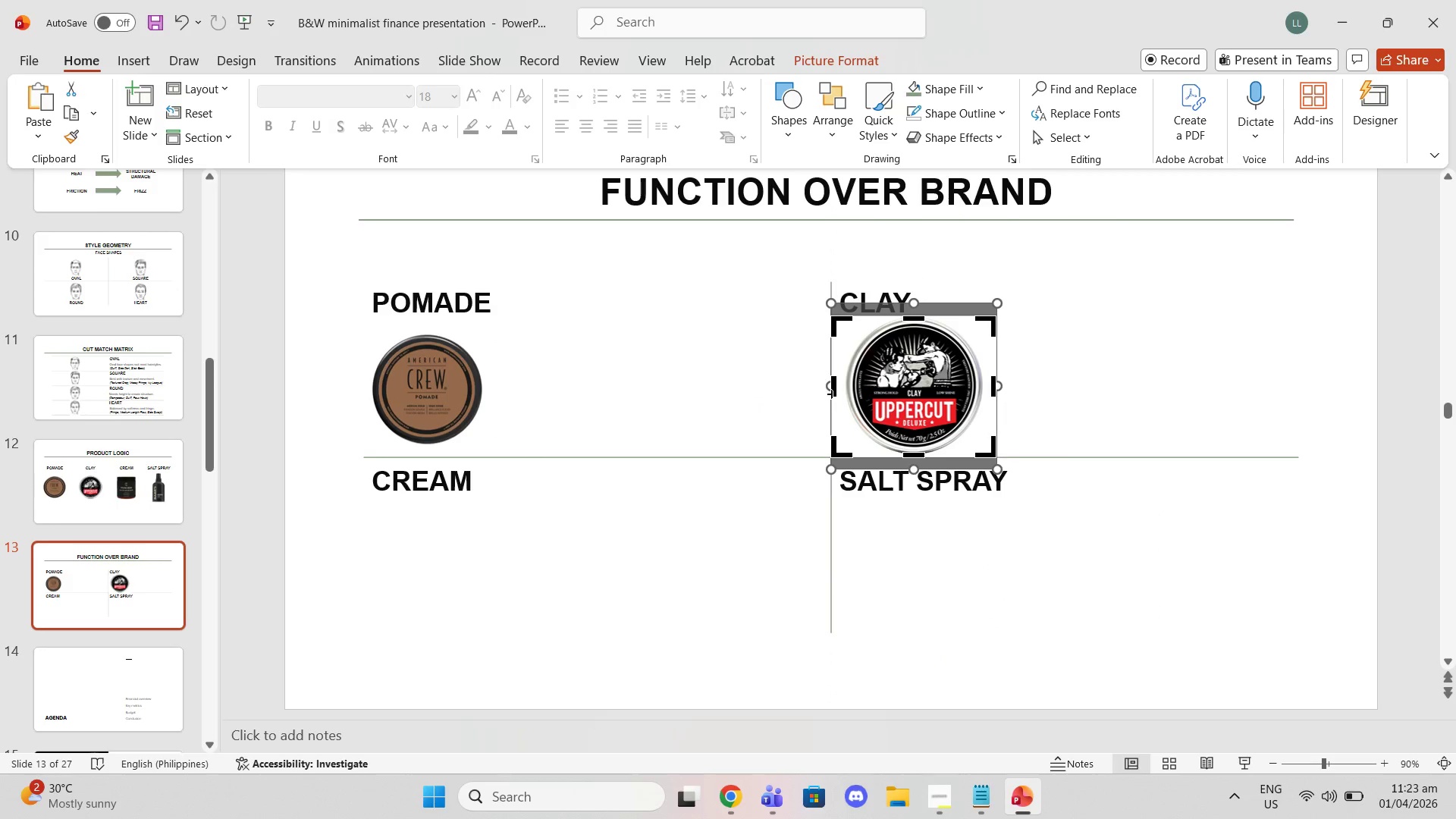 
left_click_drag(start_coordinate=[832, 390], to_coordinate=[839, 391])
 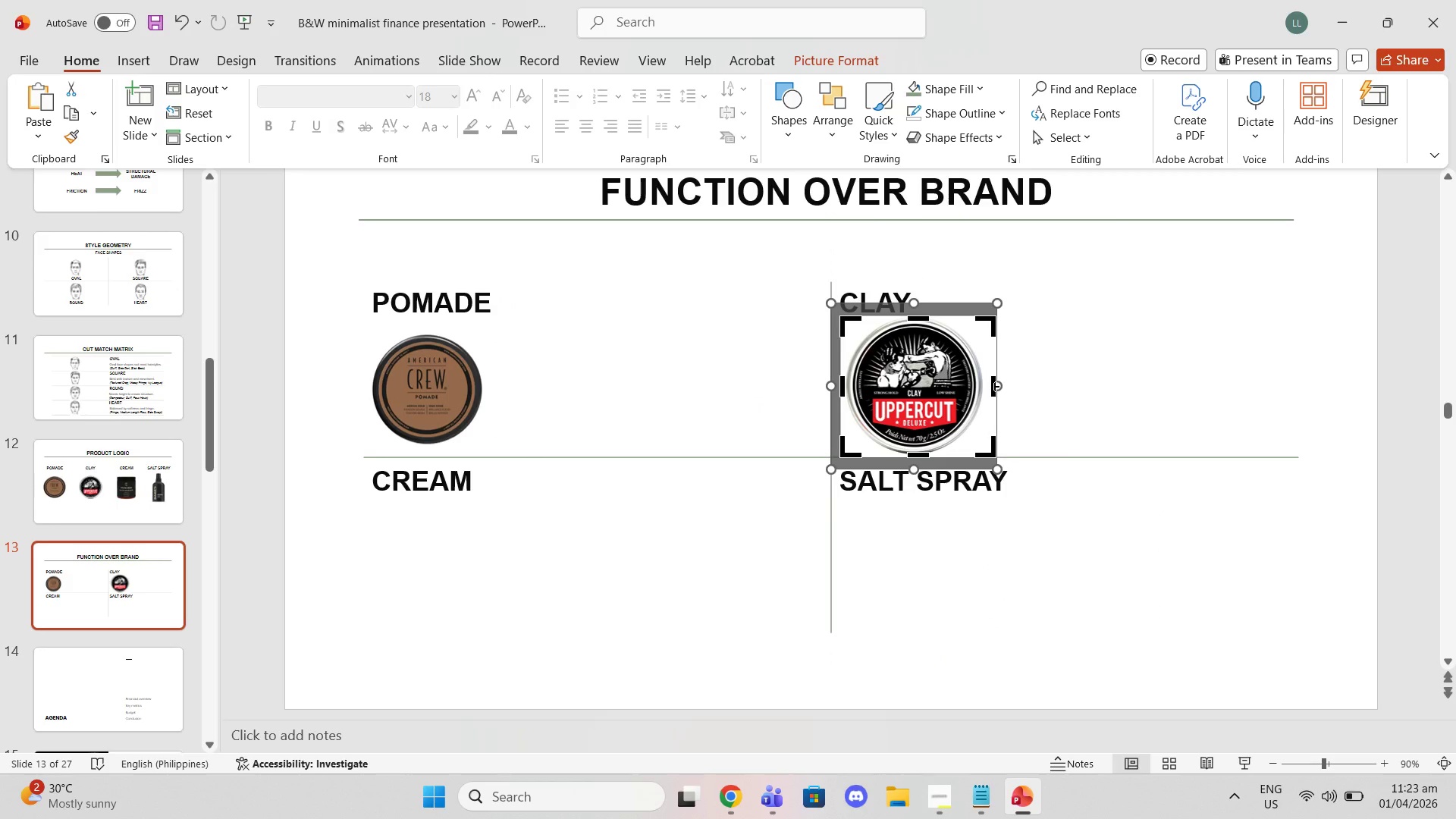 
left_click_drag(start_coordinate=[994, 386], to_coordinate=[987, 386])
 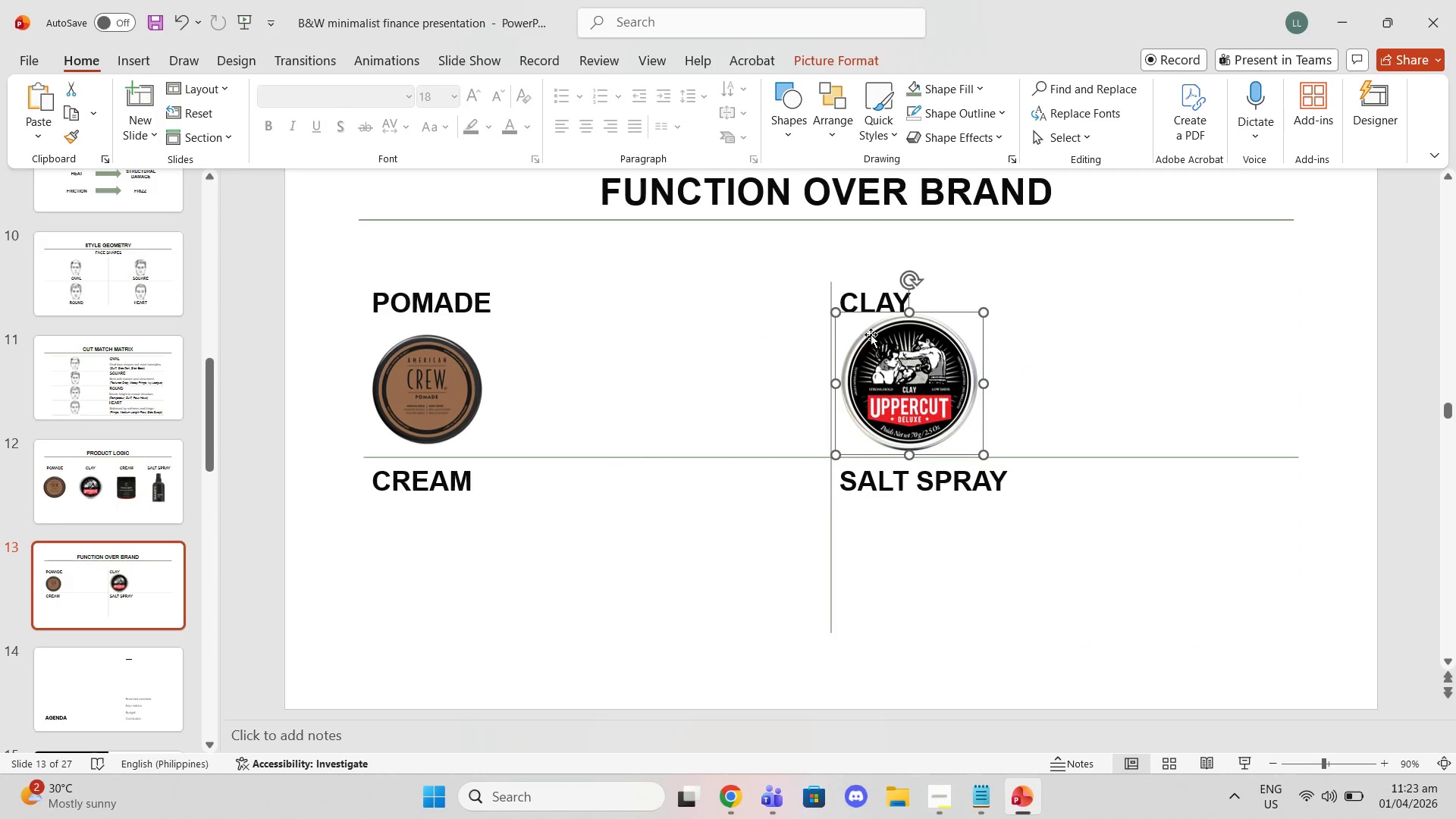 
left_click_drag(start_coordinate=[839, 312], to_coordinate=[850, 321])
 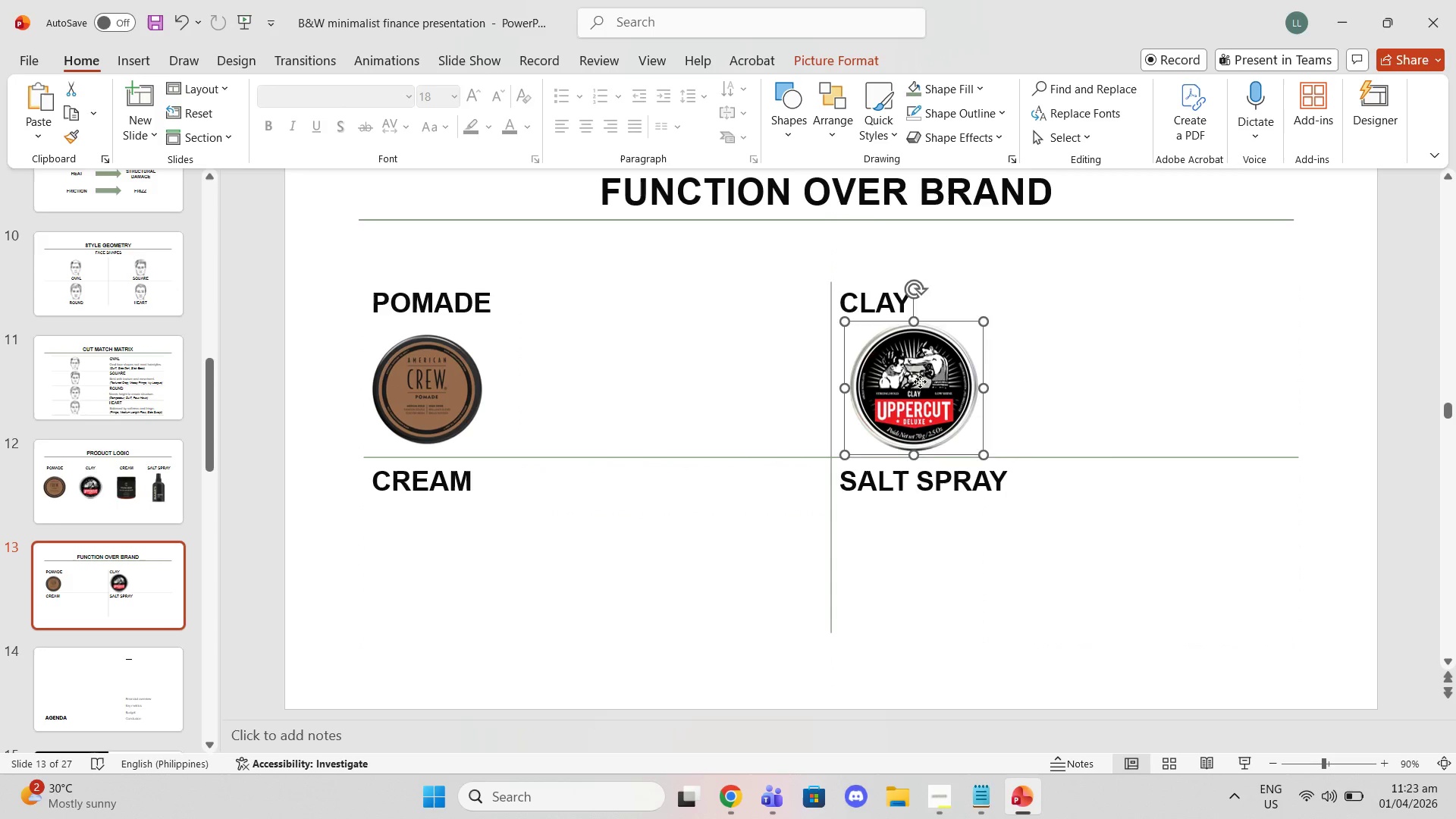 
left_click_drag(start_coordinate=[920, 381], to_coordinate=[582, 381])
 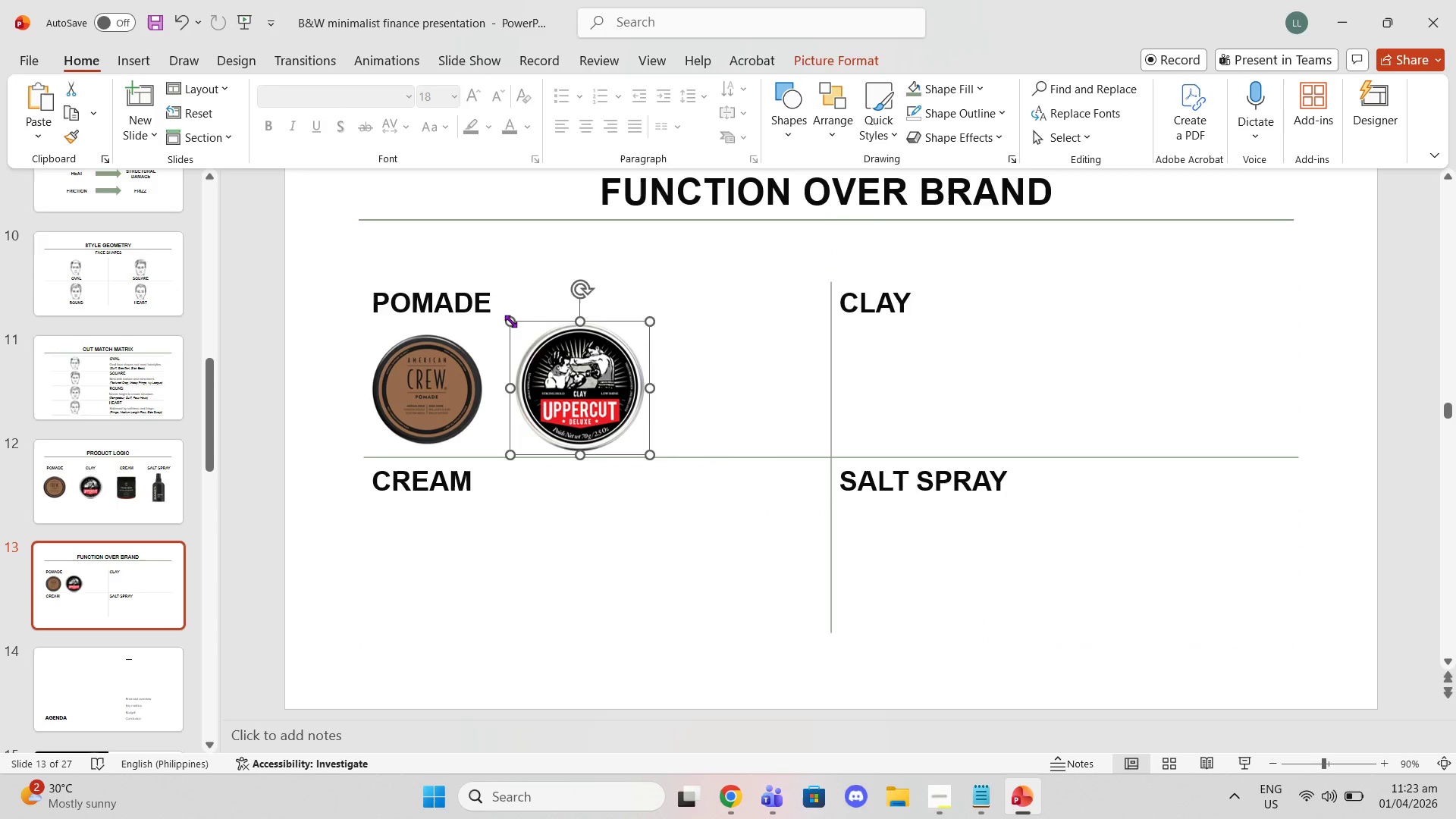 
left_click_drag(start_coordinate=[509, 320], to_coordinate=[525, 329])
 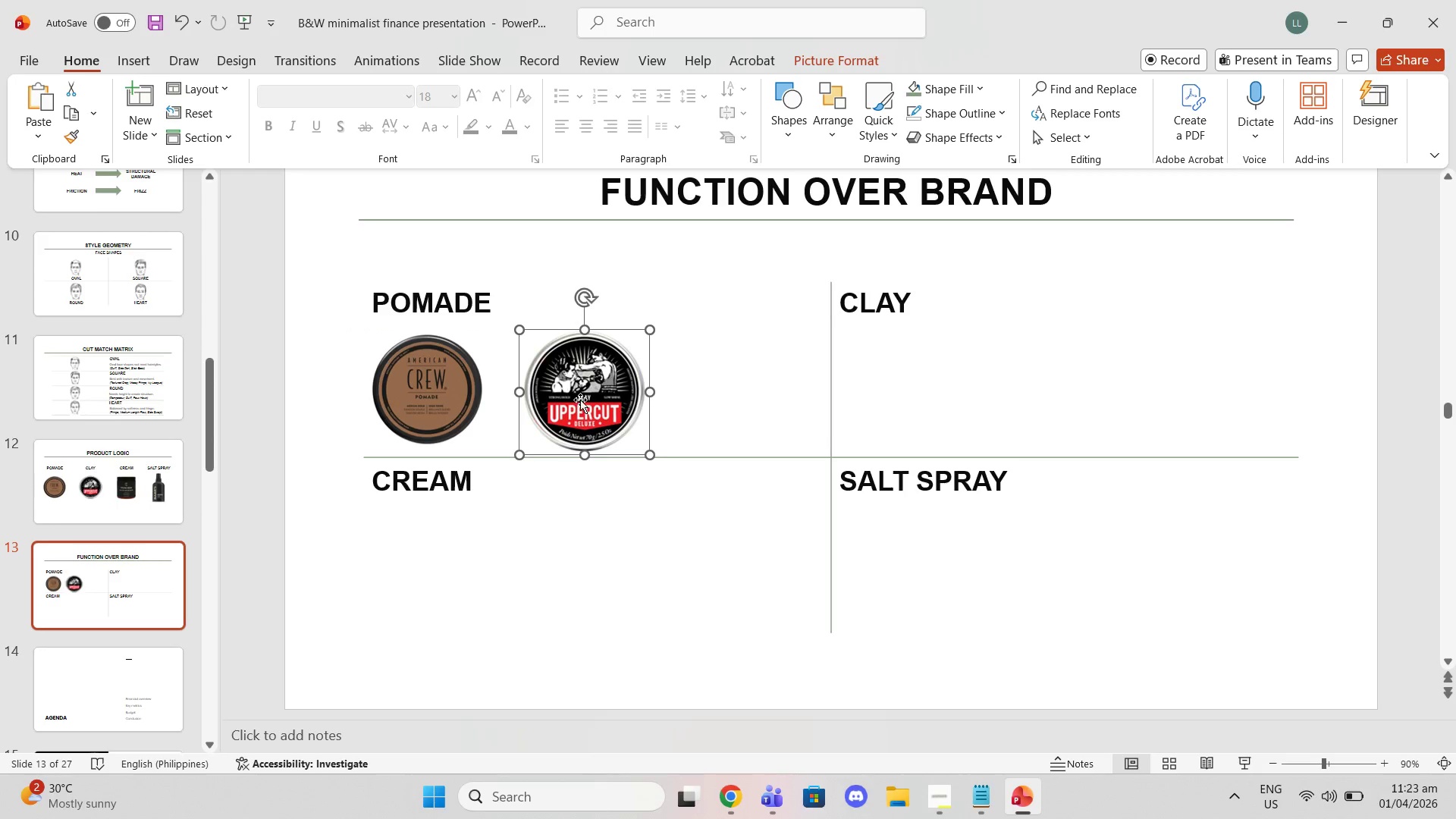 
left_click_drag(start_coordinate=[580, 400], to_coordinate=[895, 394])
 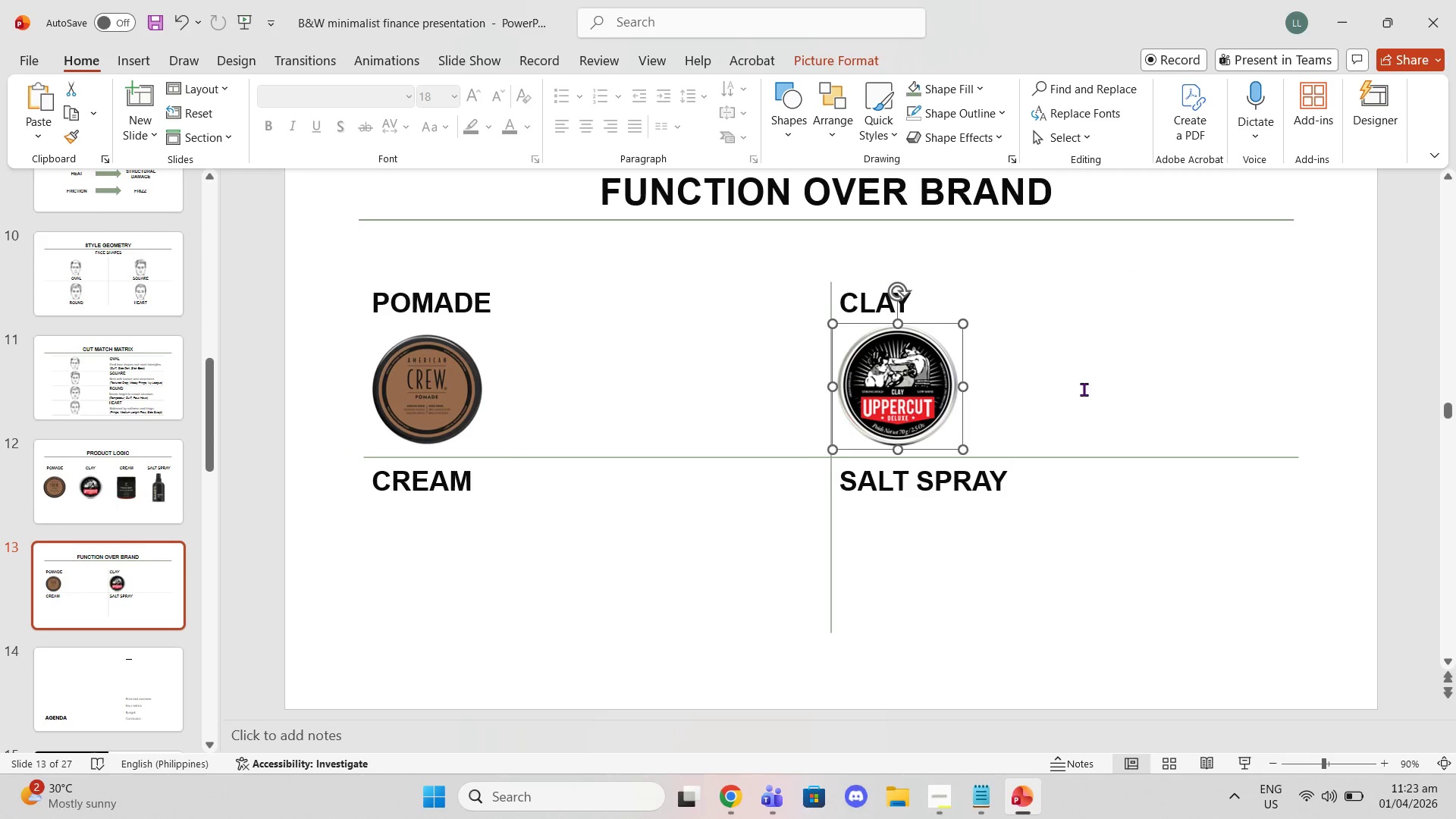 
left_click([1084, 389])
 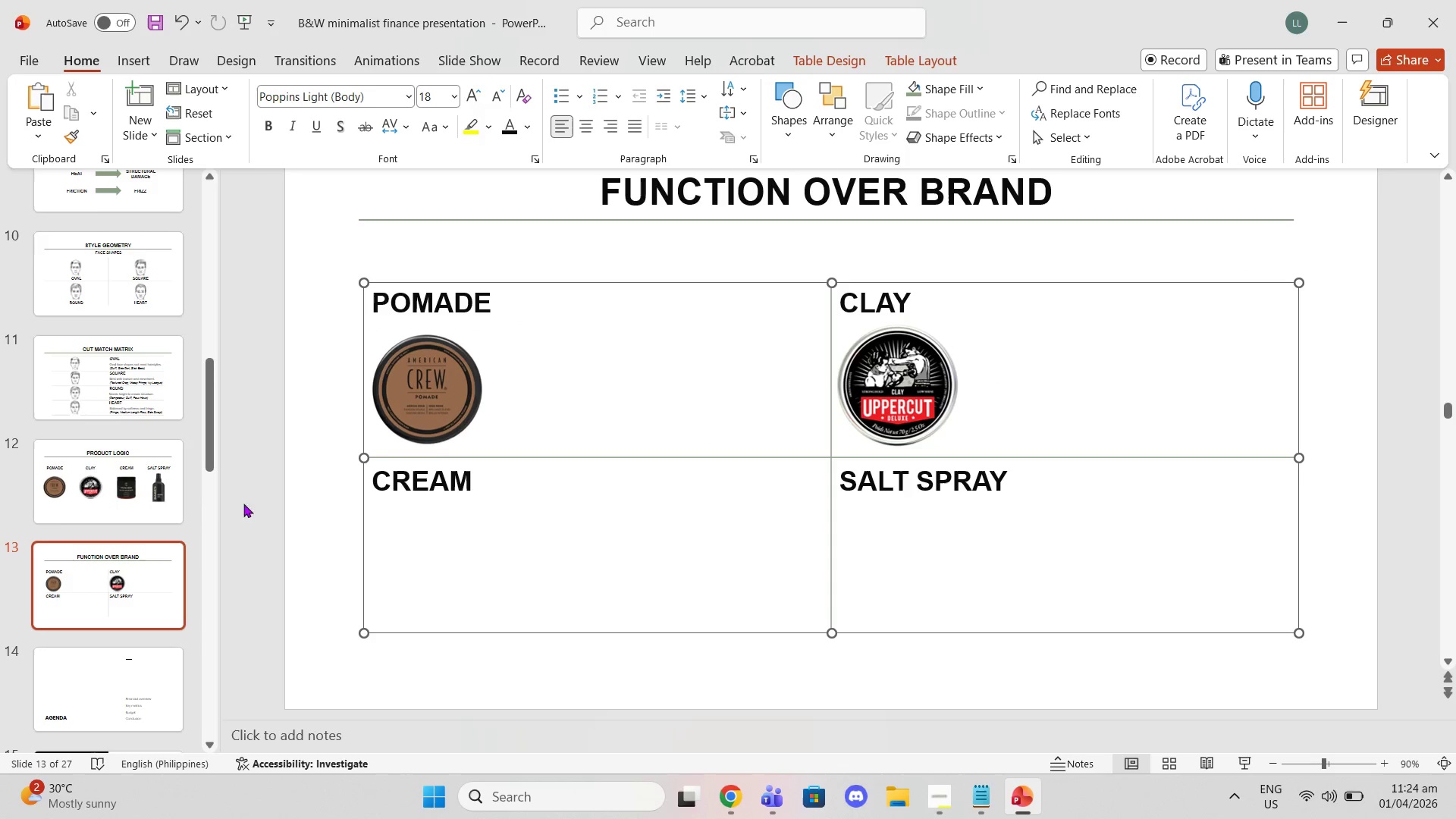 
left_click([174, 501])
 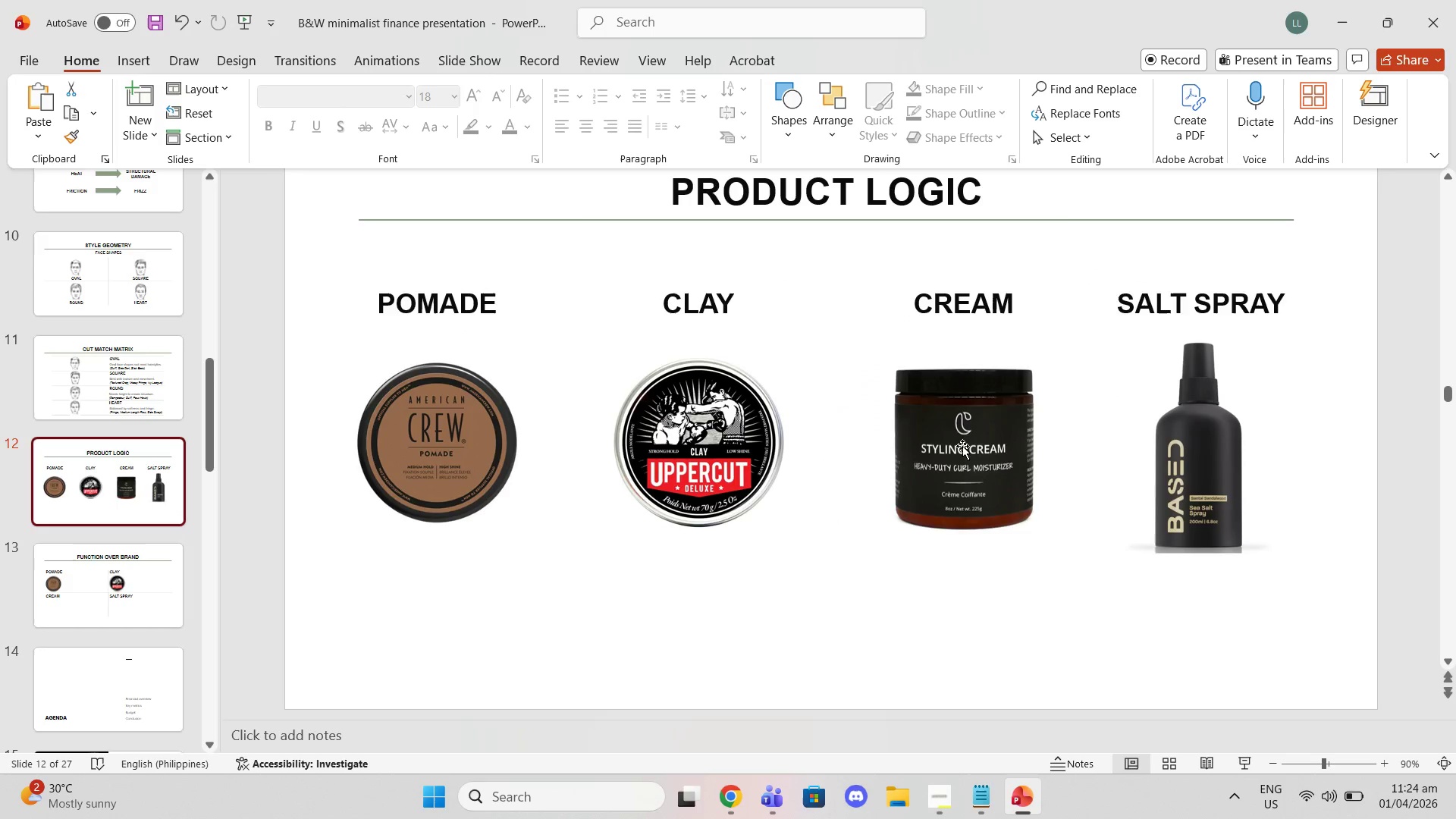 
left_click([974, 450])
 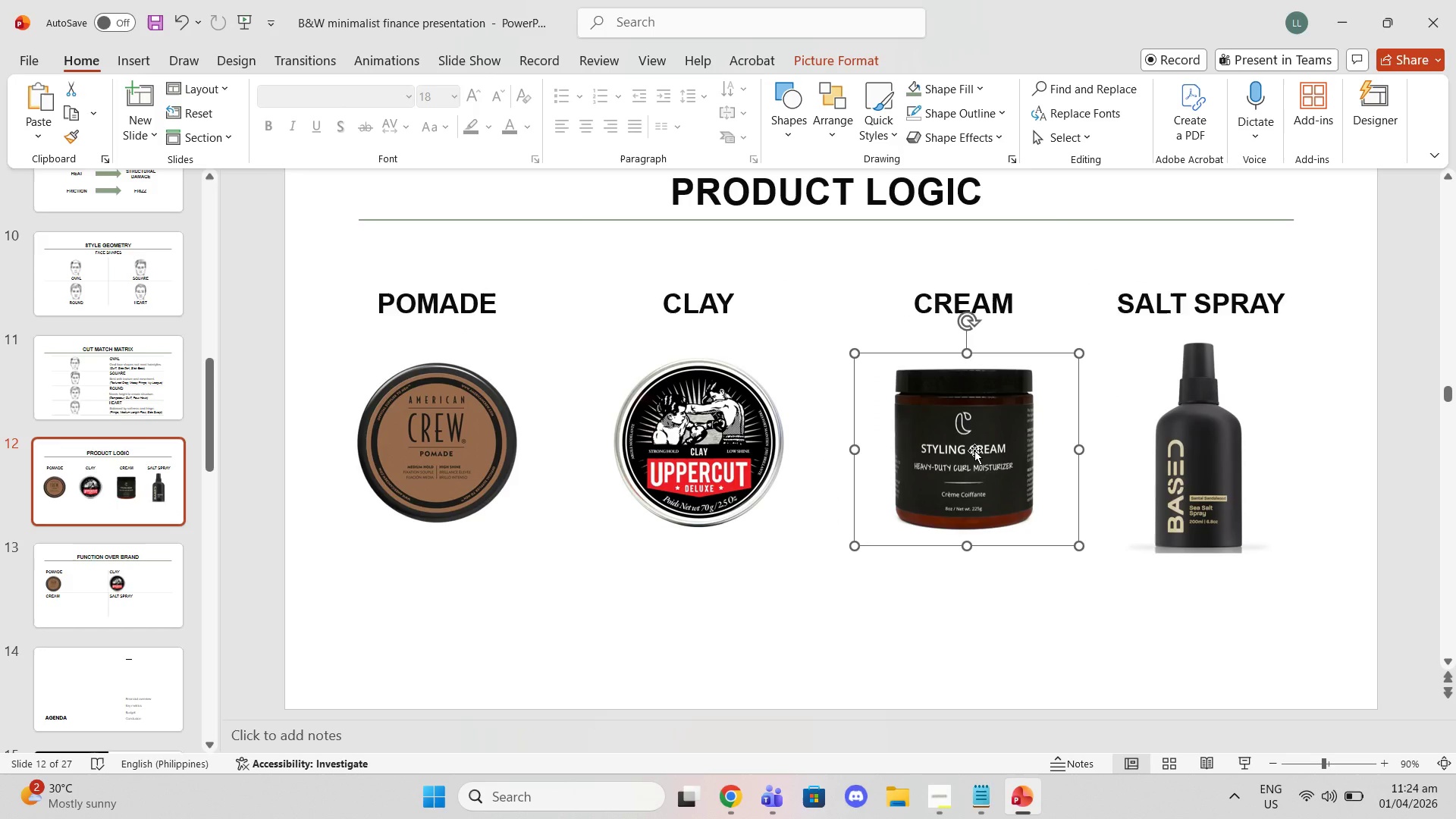 
key(Control+C)
 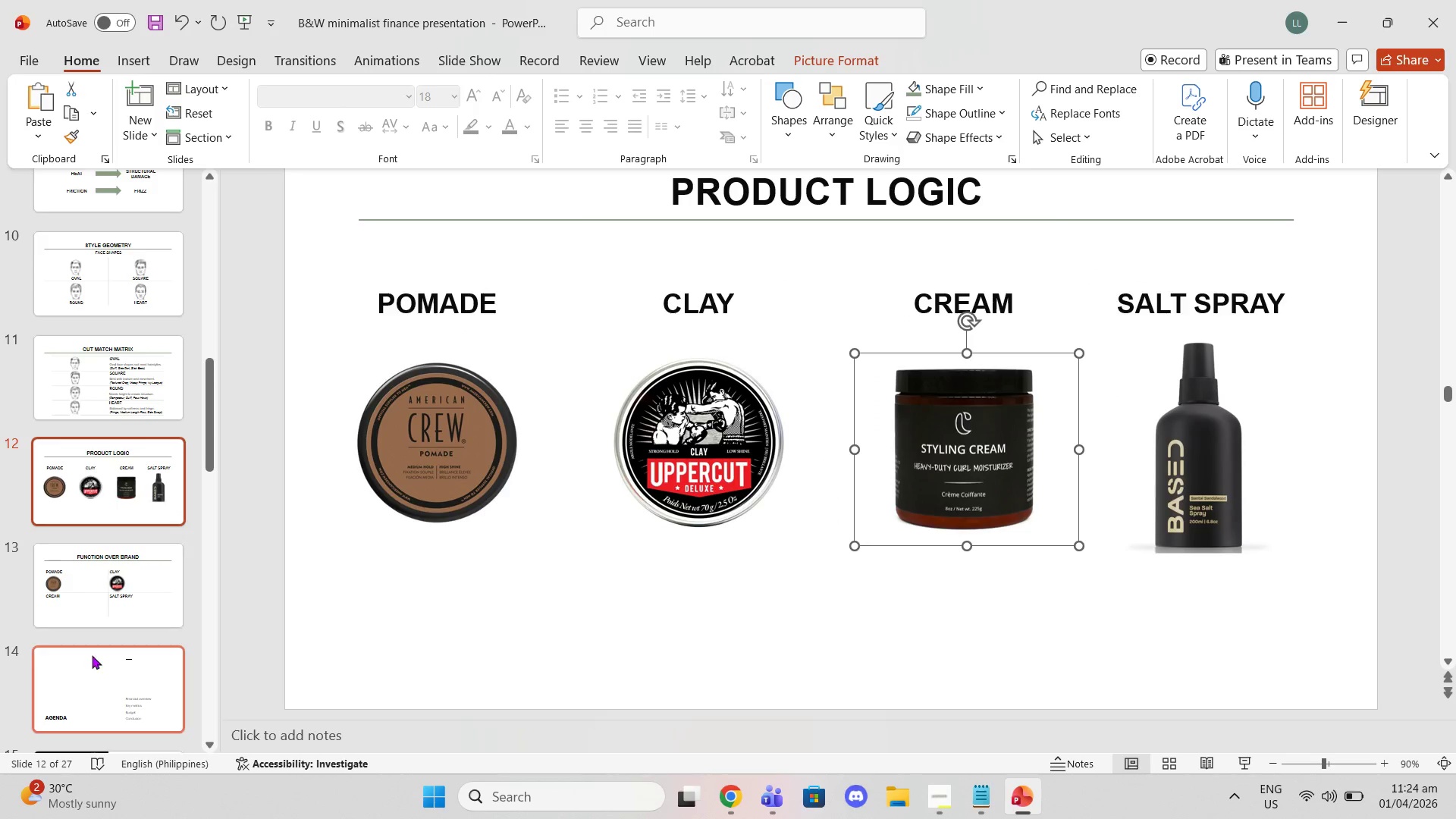 
left_click([98, 586])
 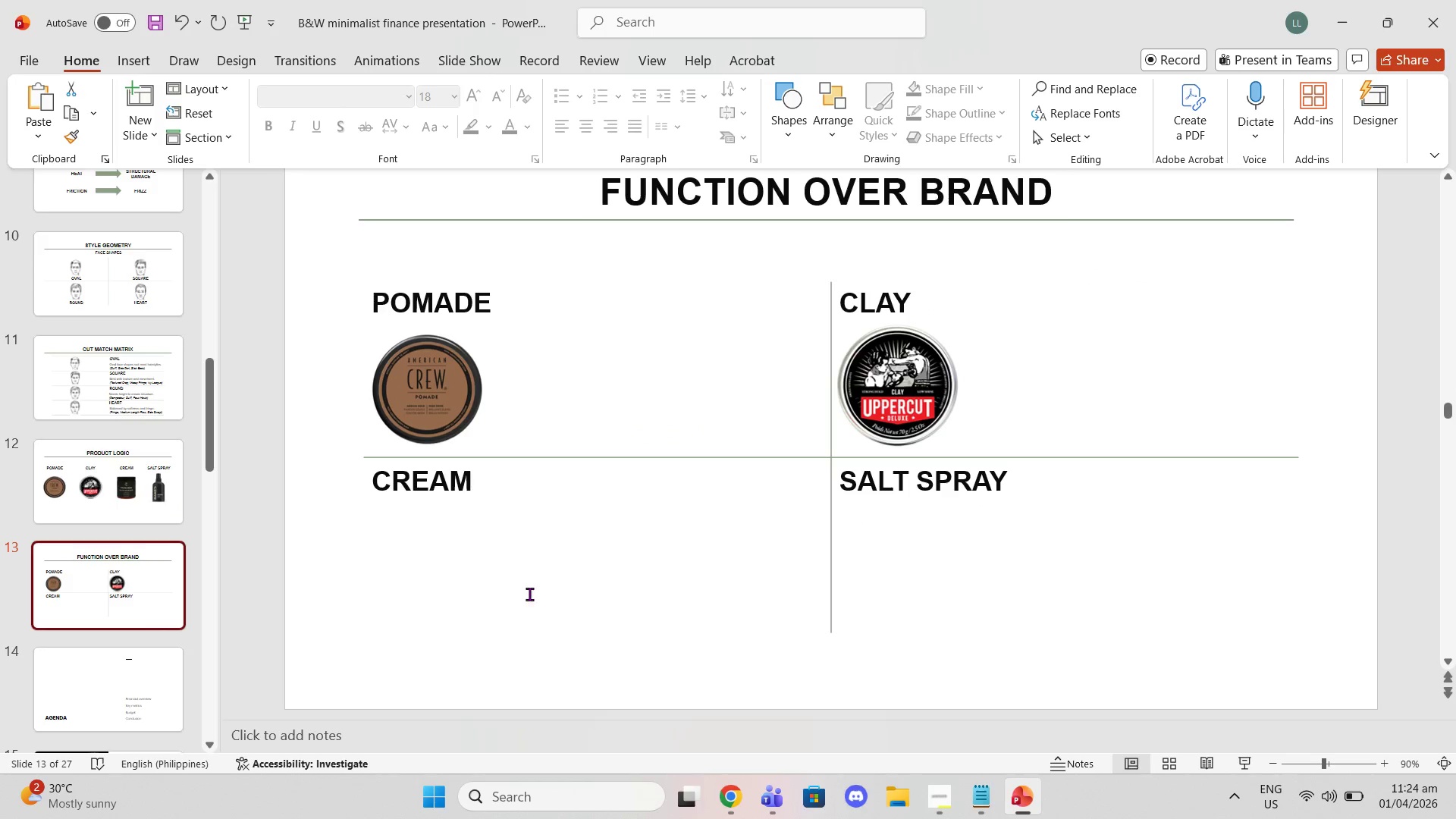 
key(Control+V)
 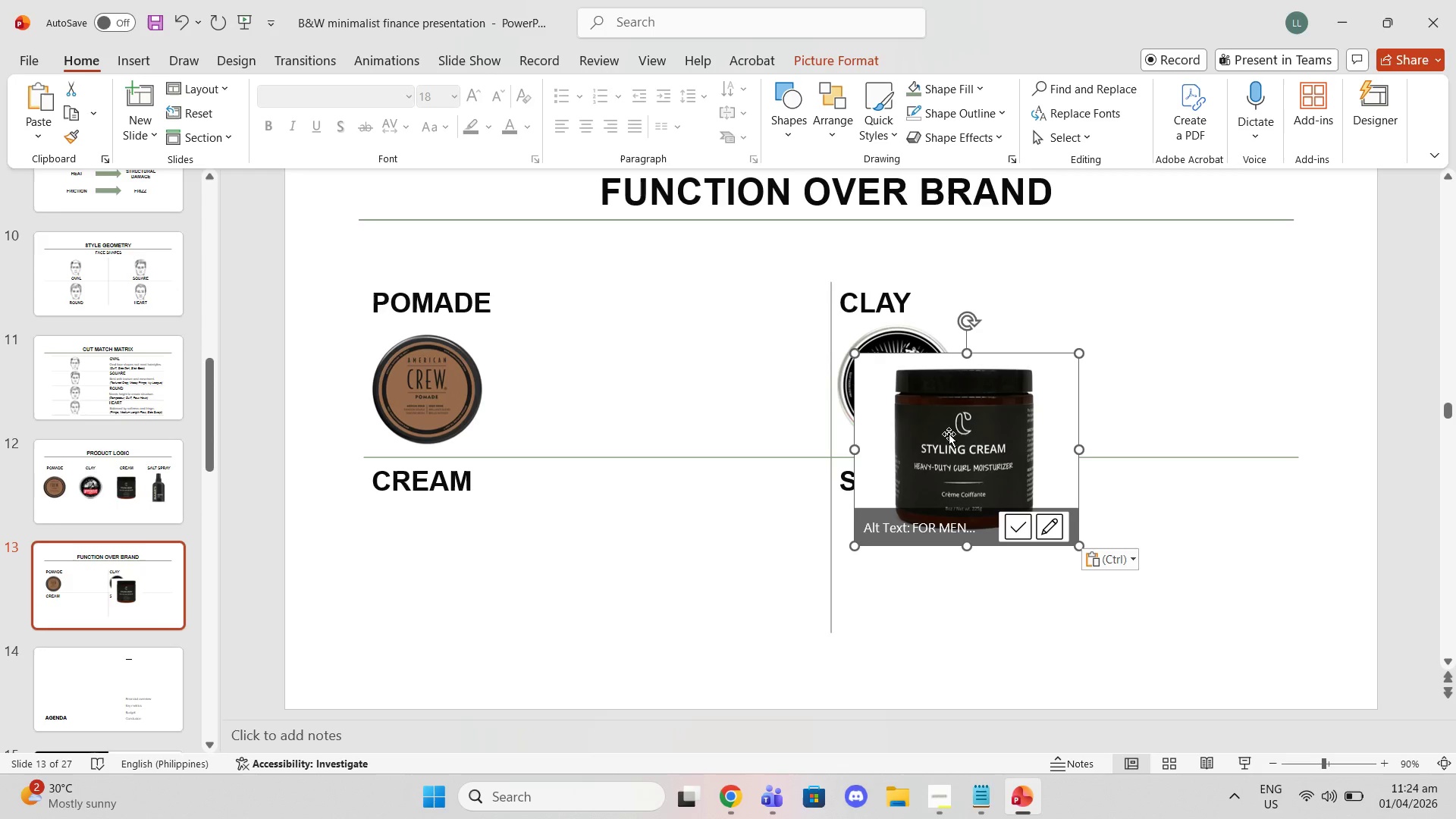 
left_click_drag(start_coordinate=[952, 435], to_coordinate=[425, 579])
 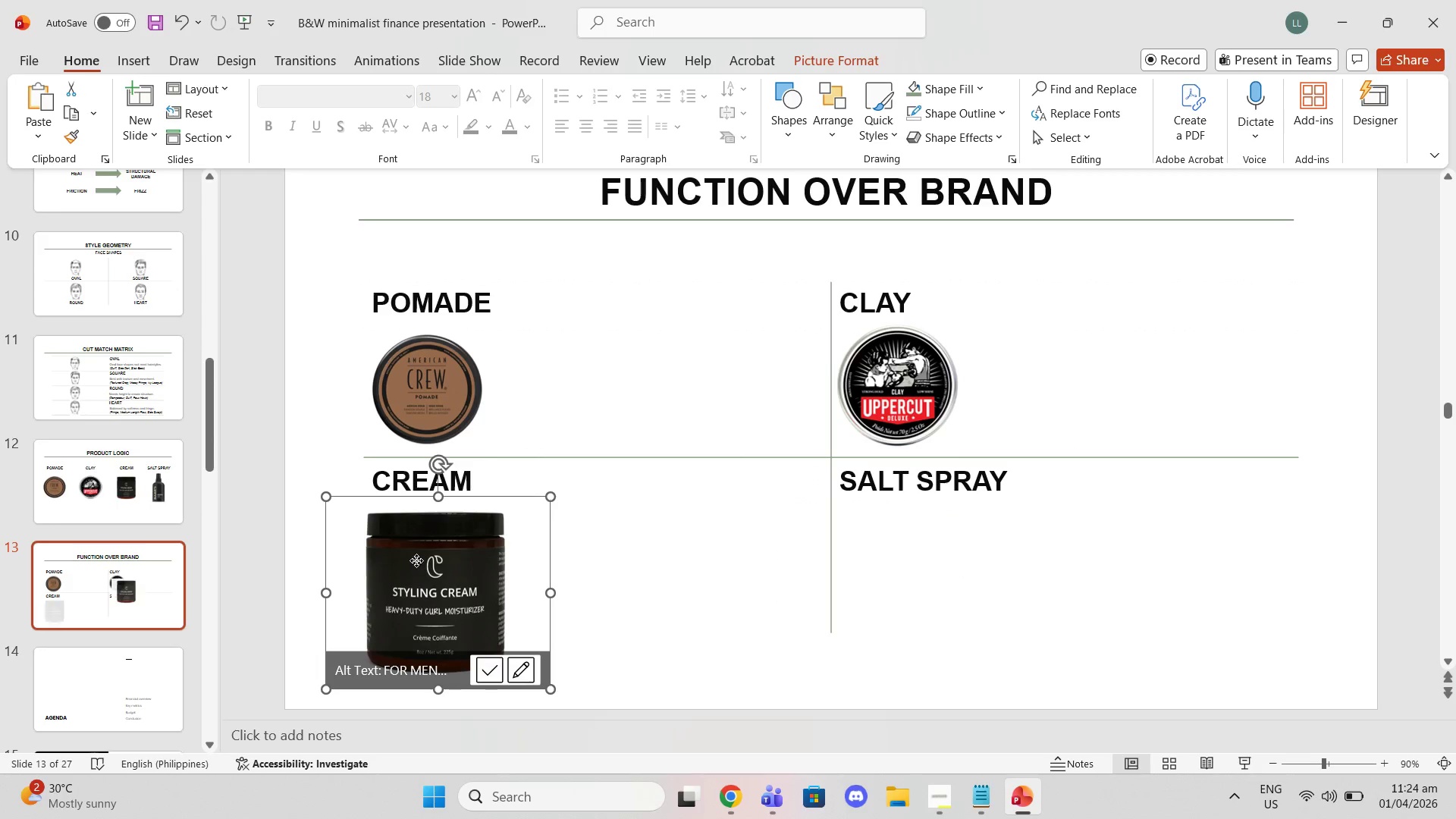 
right_click([416, 560])
 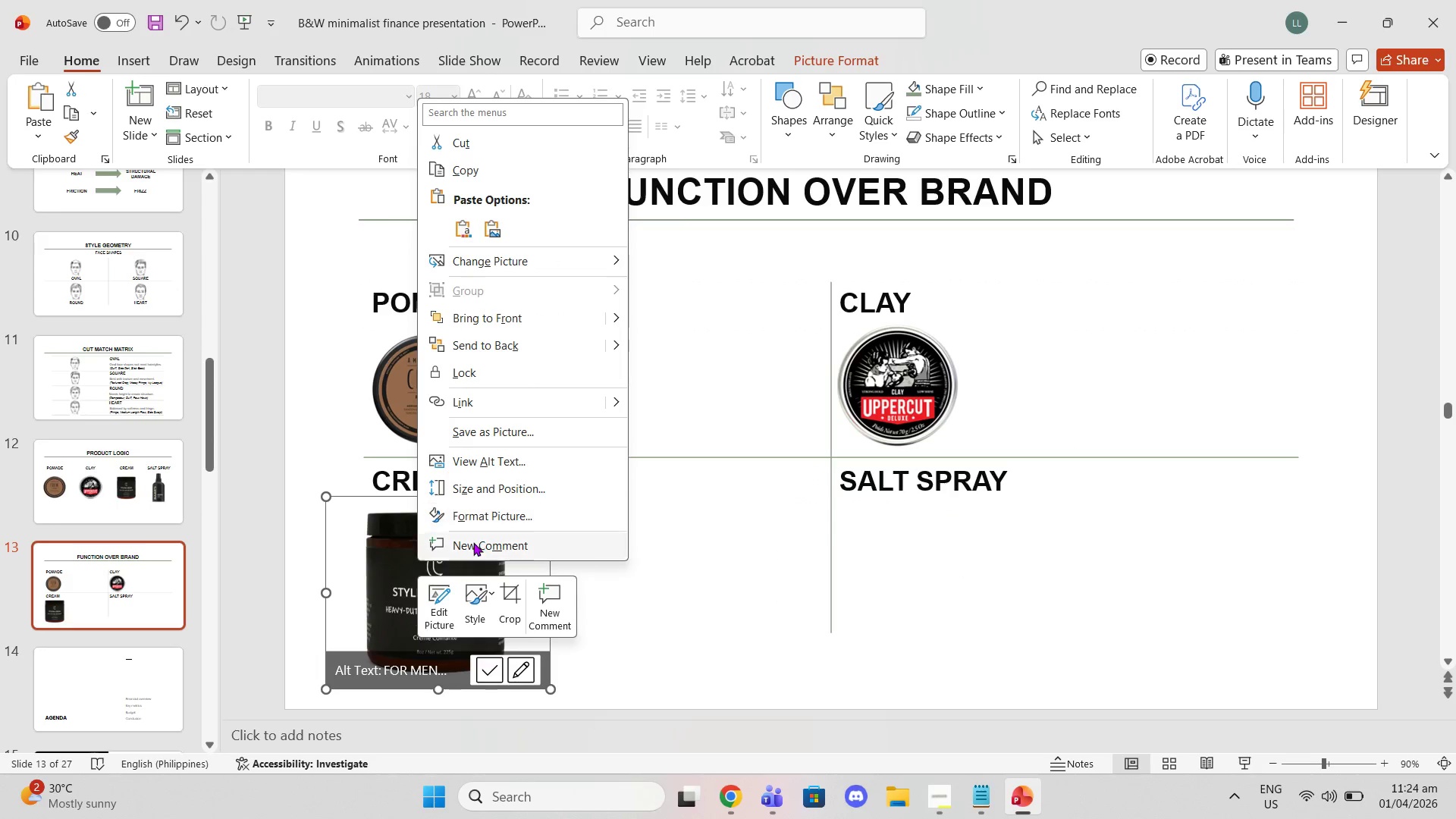 
left_click([505, 588])
 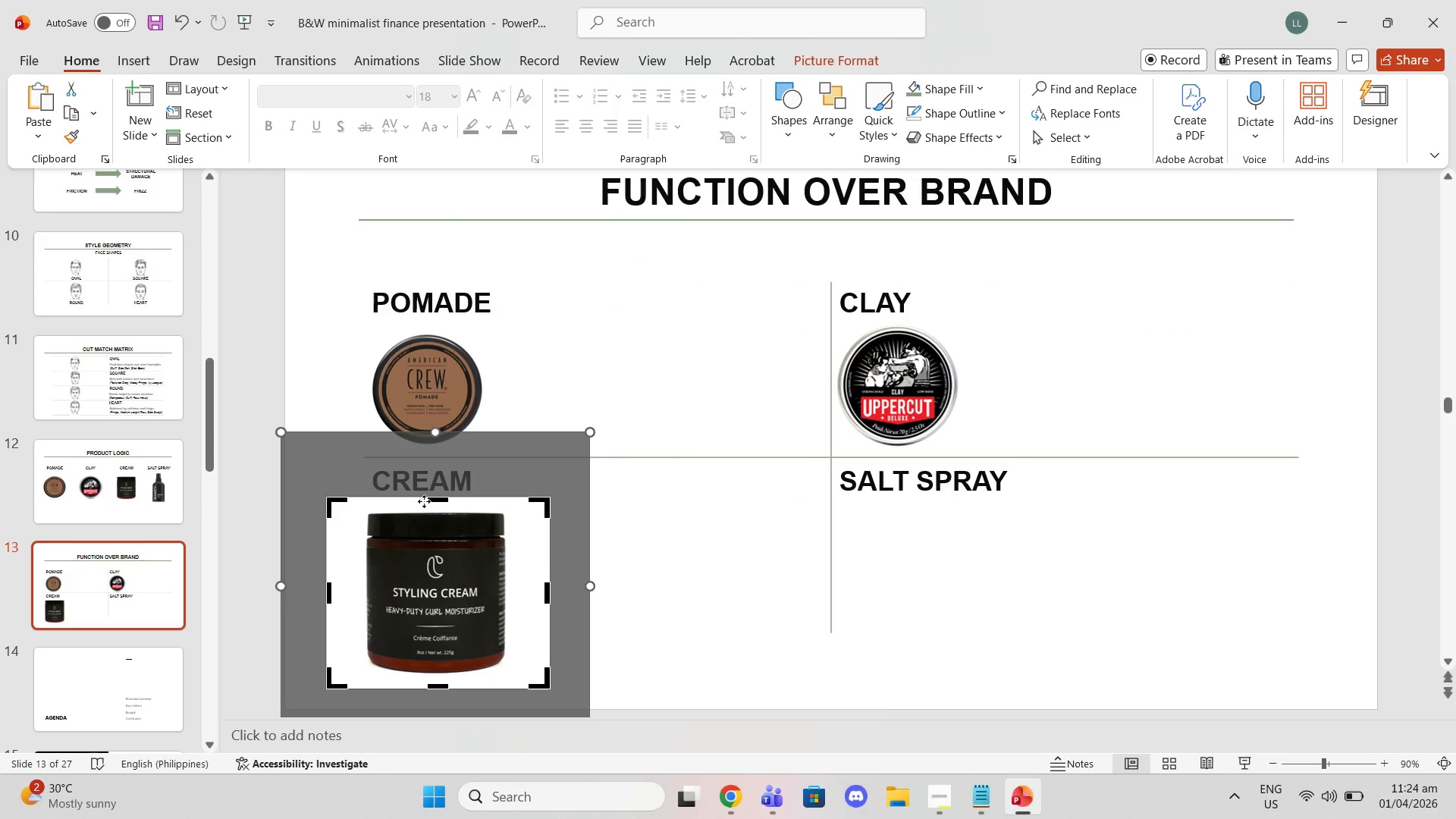 
left_click_drag(start_coordinate=[428, 500], to_coordinate=[428, 509])
 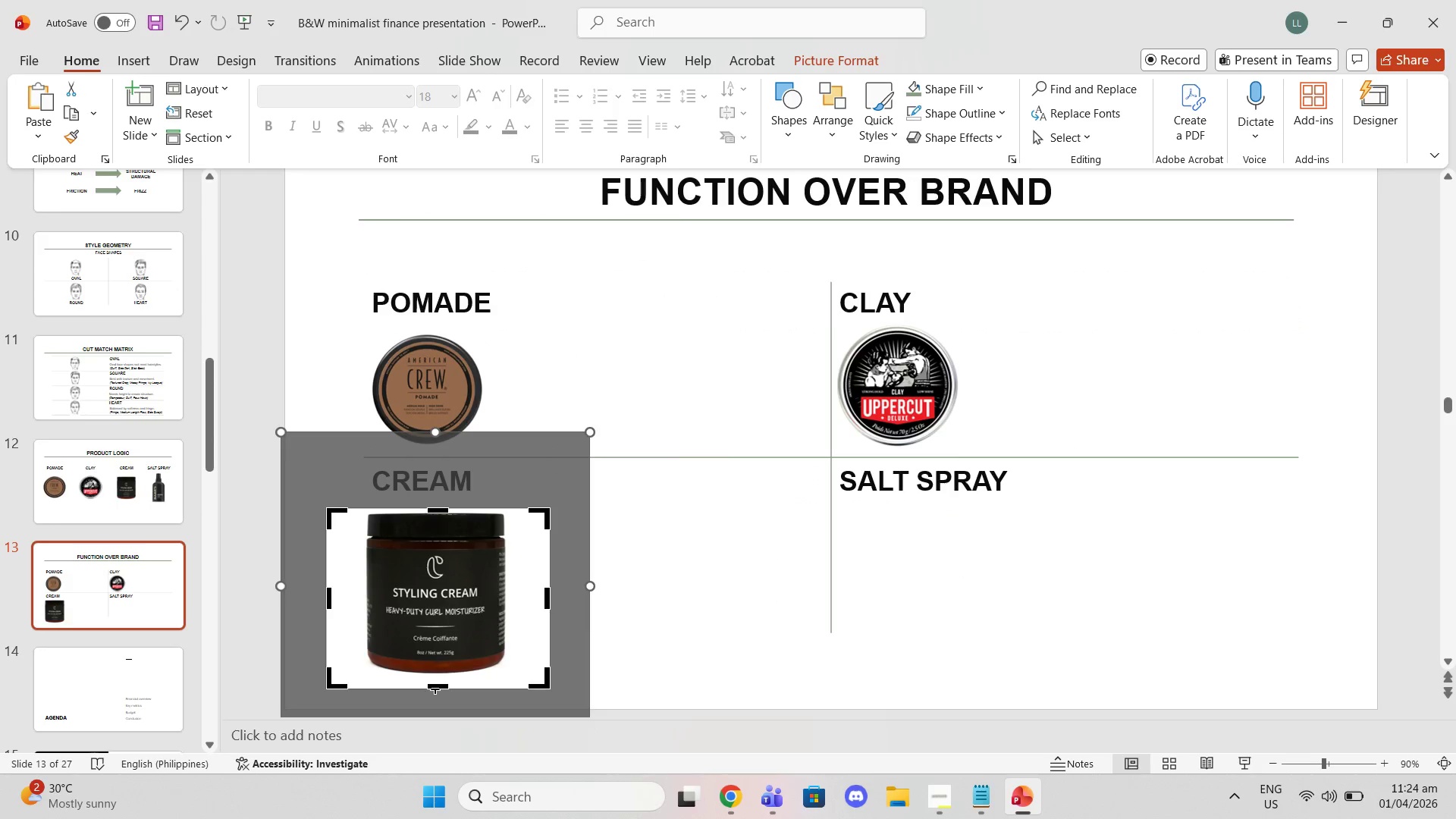 
left_click_drag(start_coordinate=[435, 689], to_coordinate=[443, 680])
 